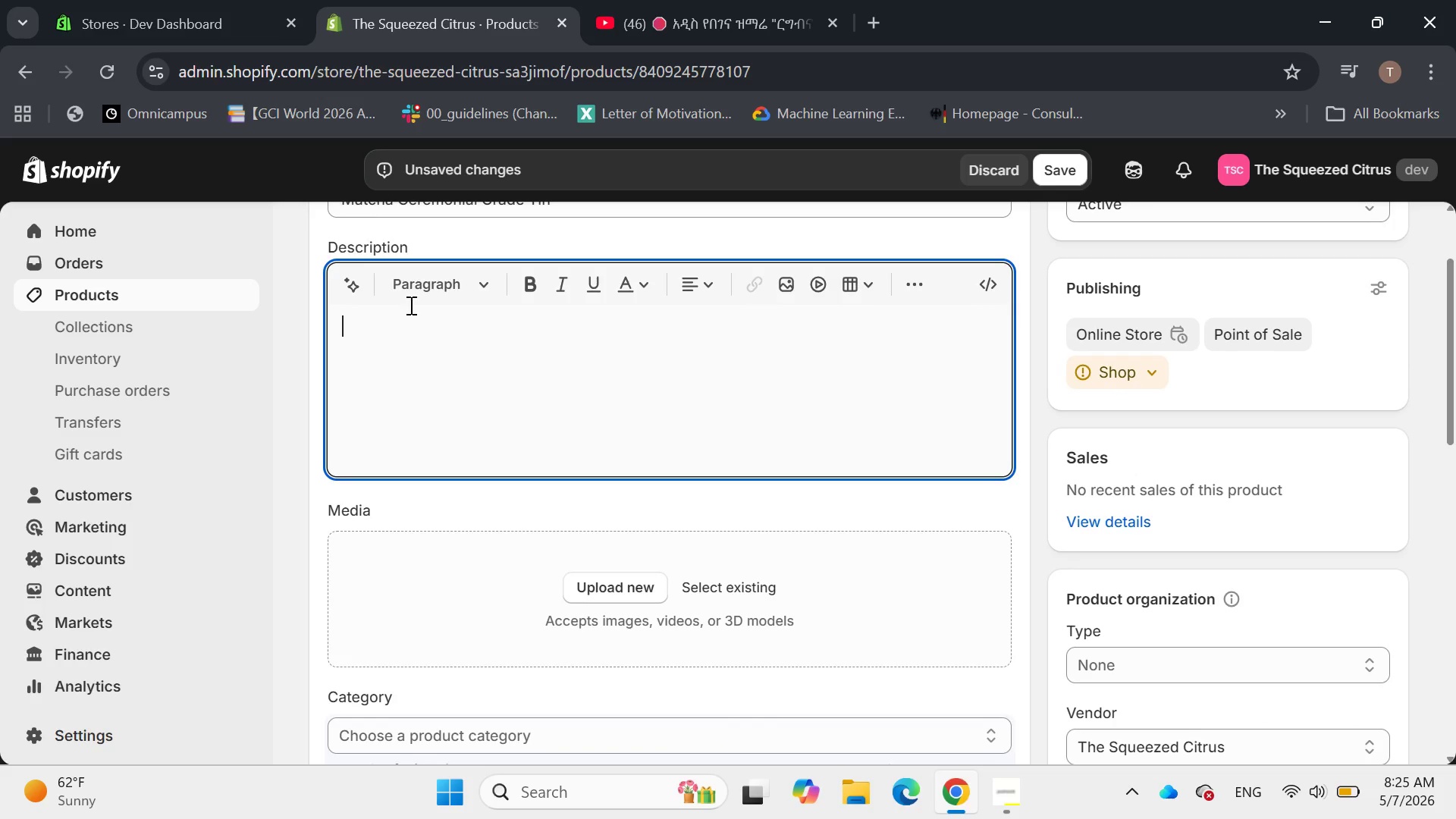 
left_click([429, 280])
 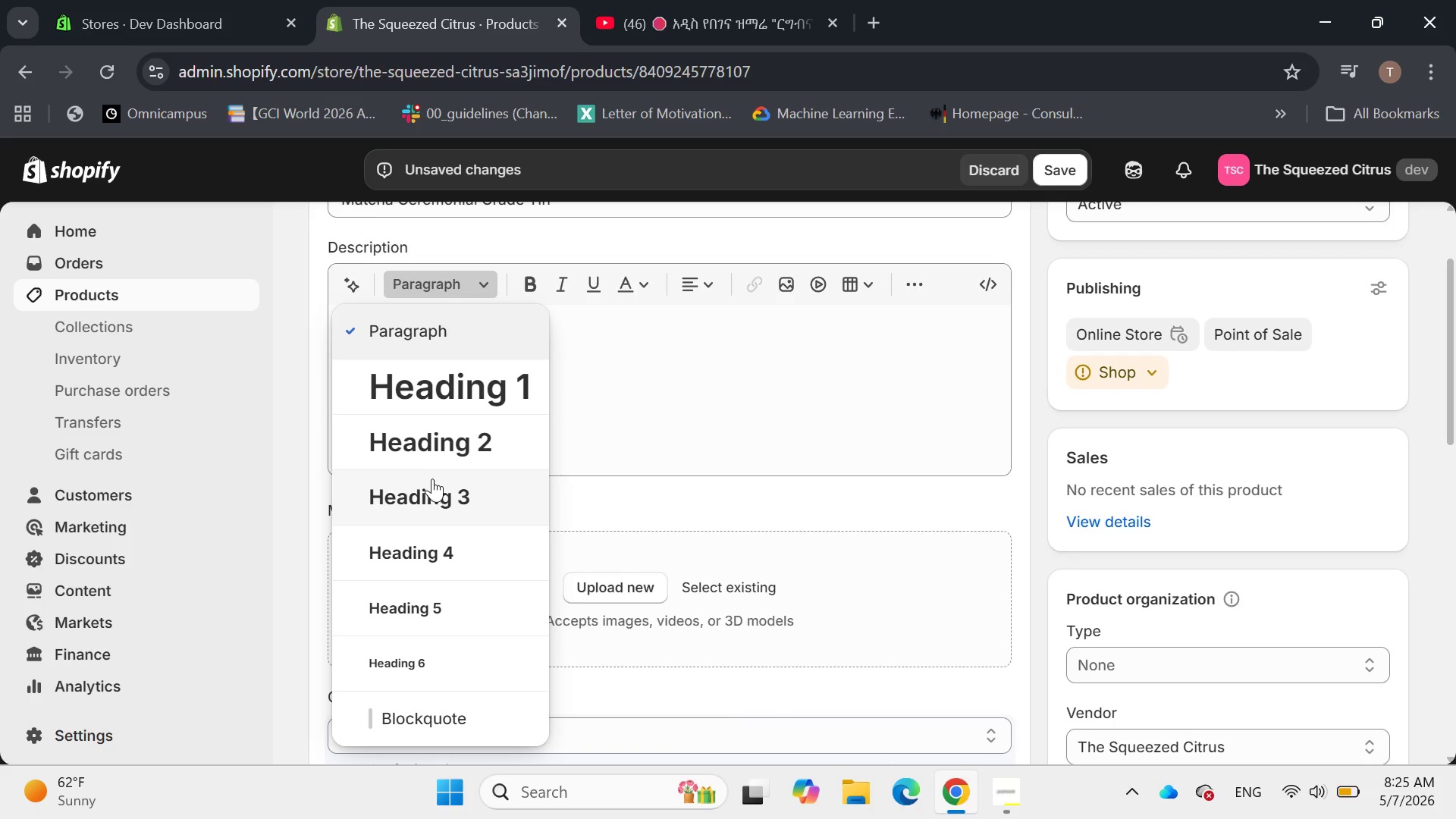 
left_click([432, 480])
 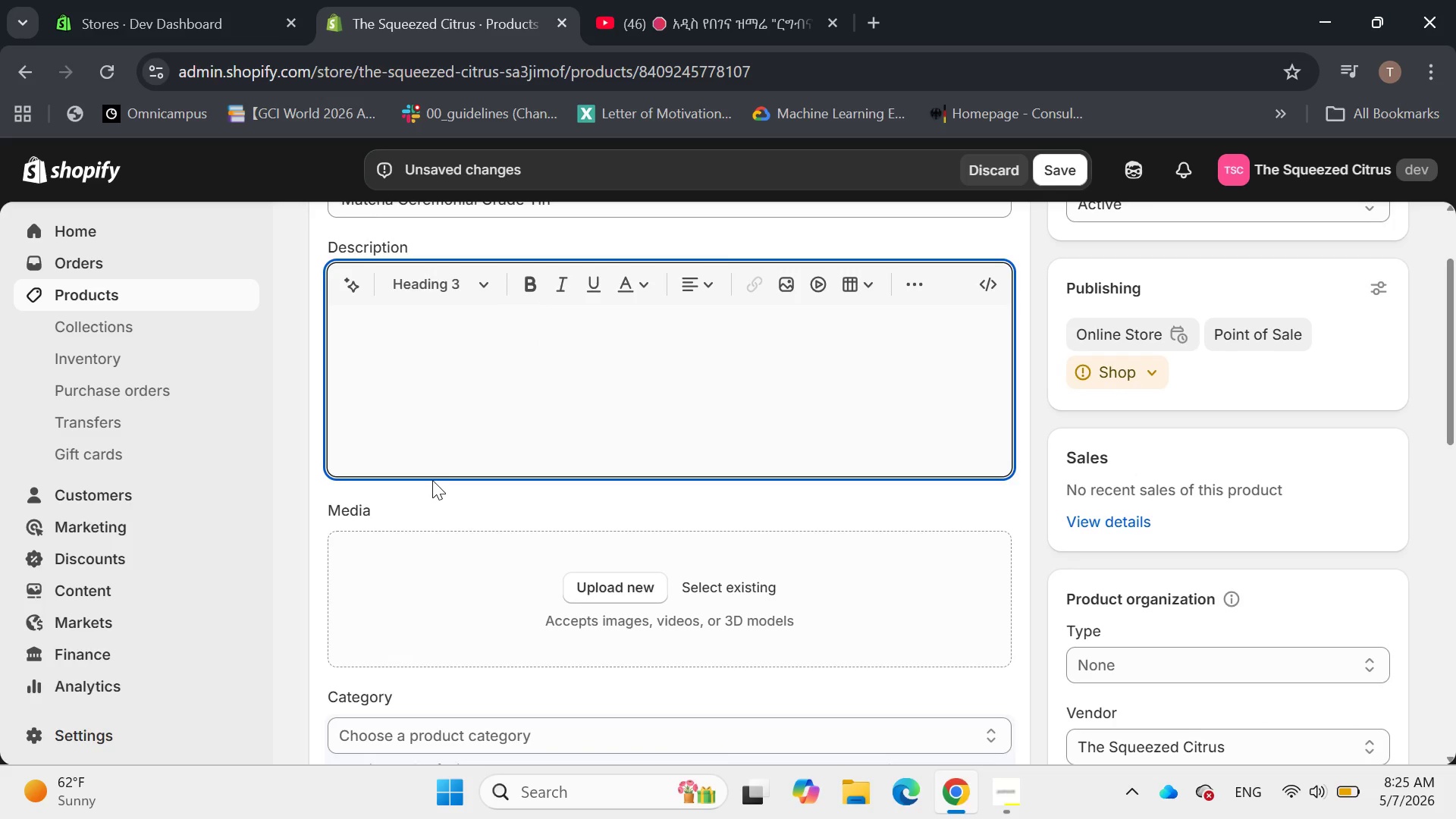 
type(Pure )
 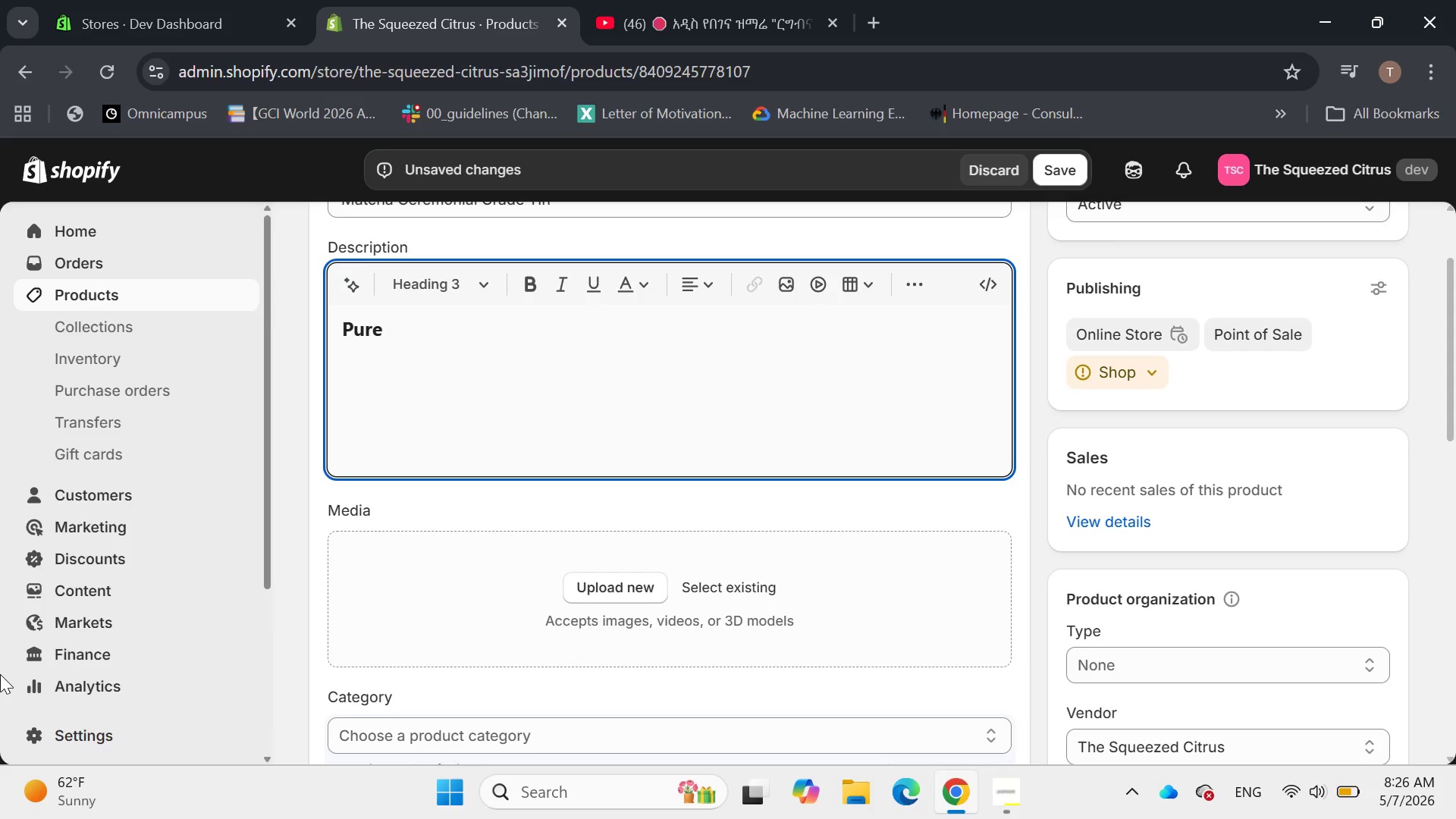 
wait(5.25)
 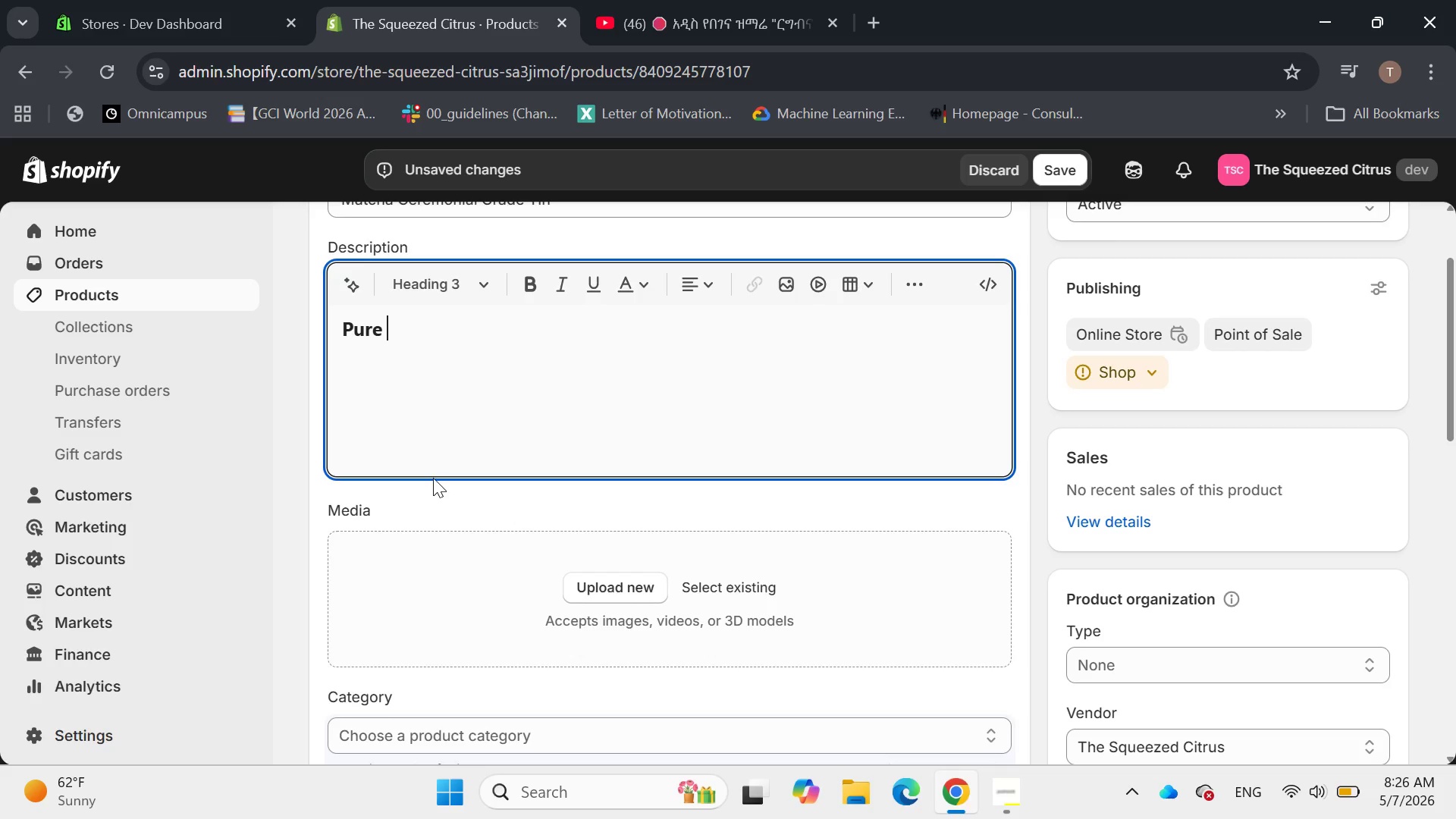 
type(Zen in Every Sift)
 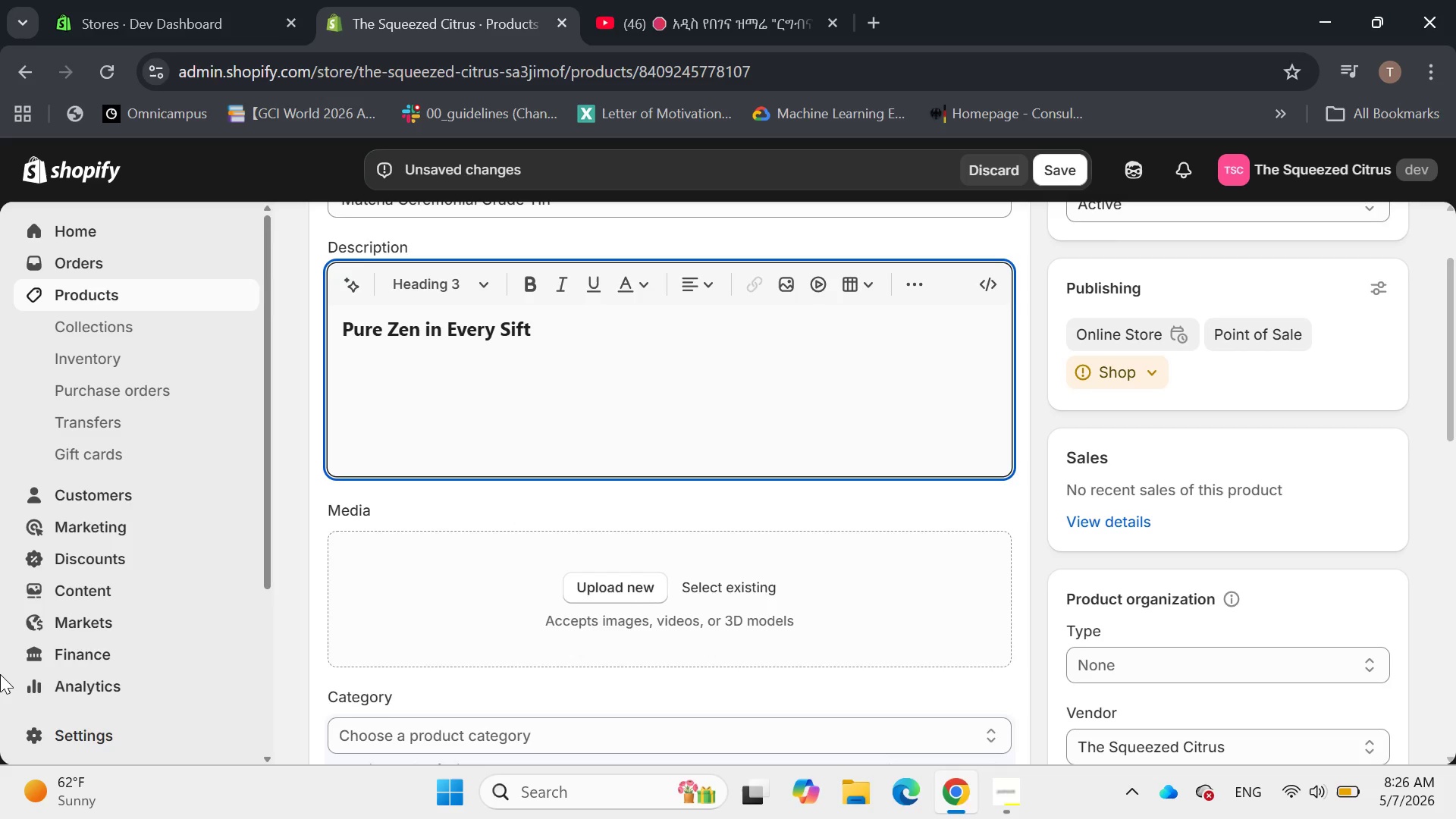 
key(Enter)
 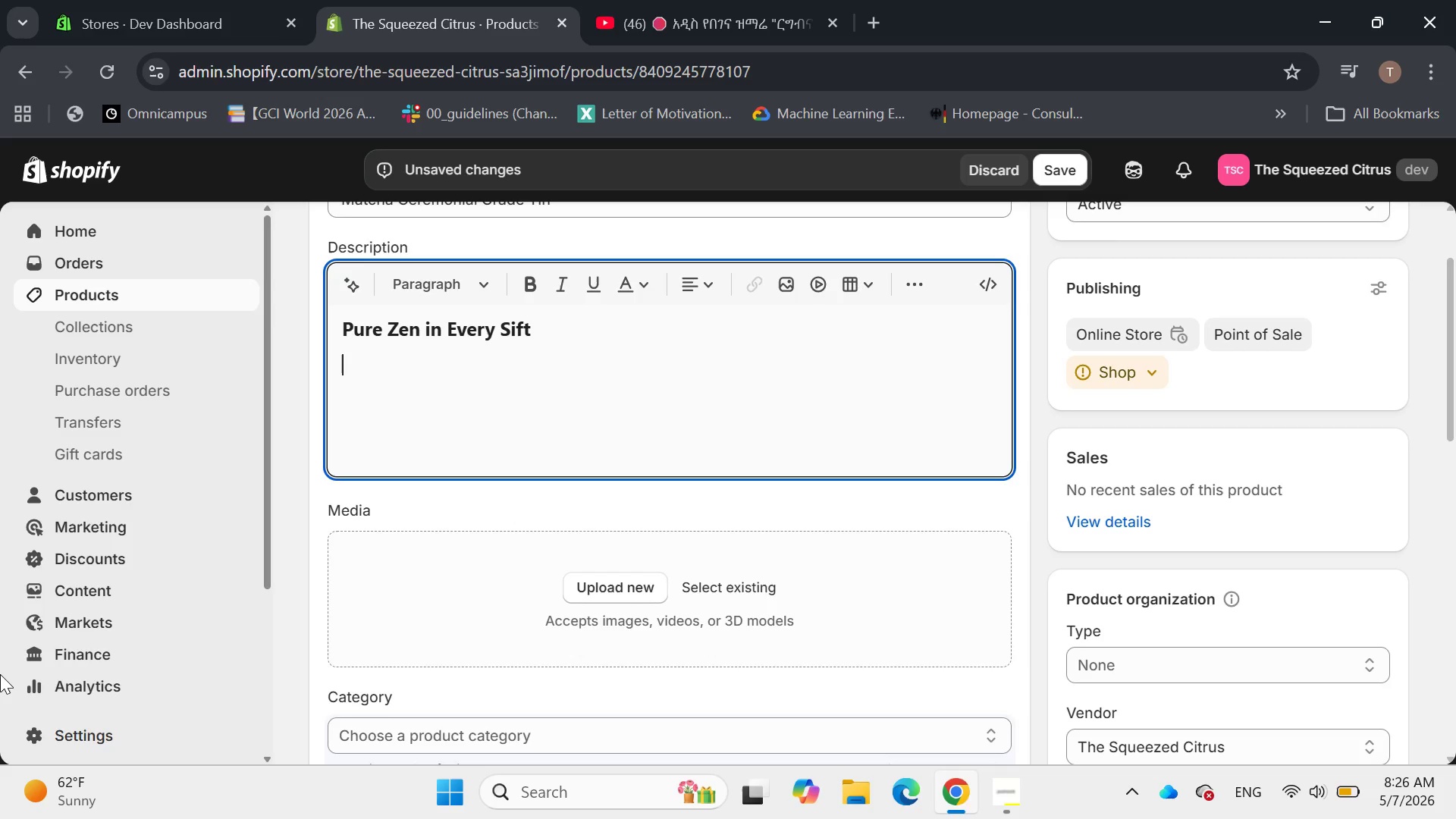 
type(Experience the highest quality matcha available. s)
key(Backspace)
type(Sourced from the fr)
 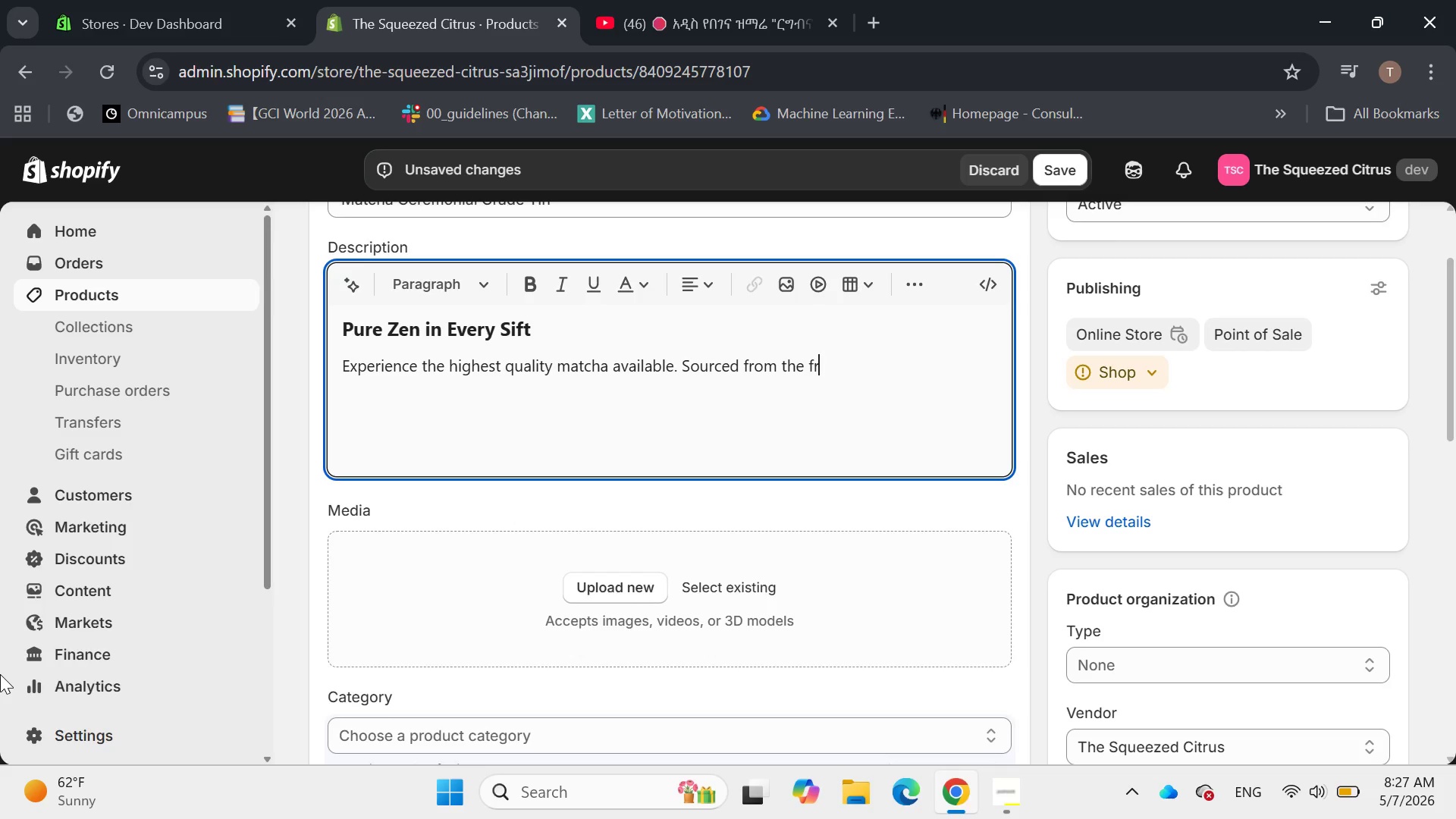 
key(Backspace)
type(irst harvest in )
 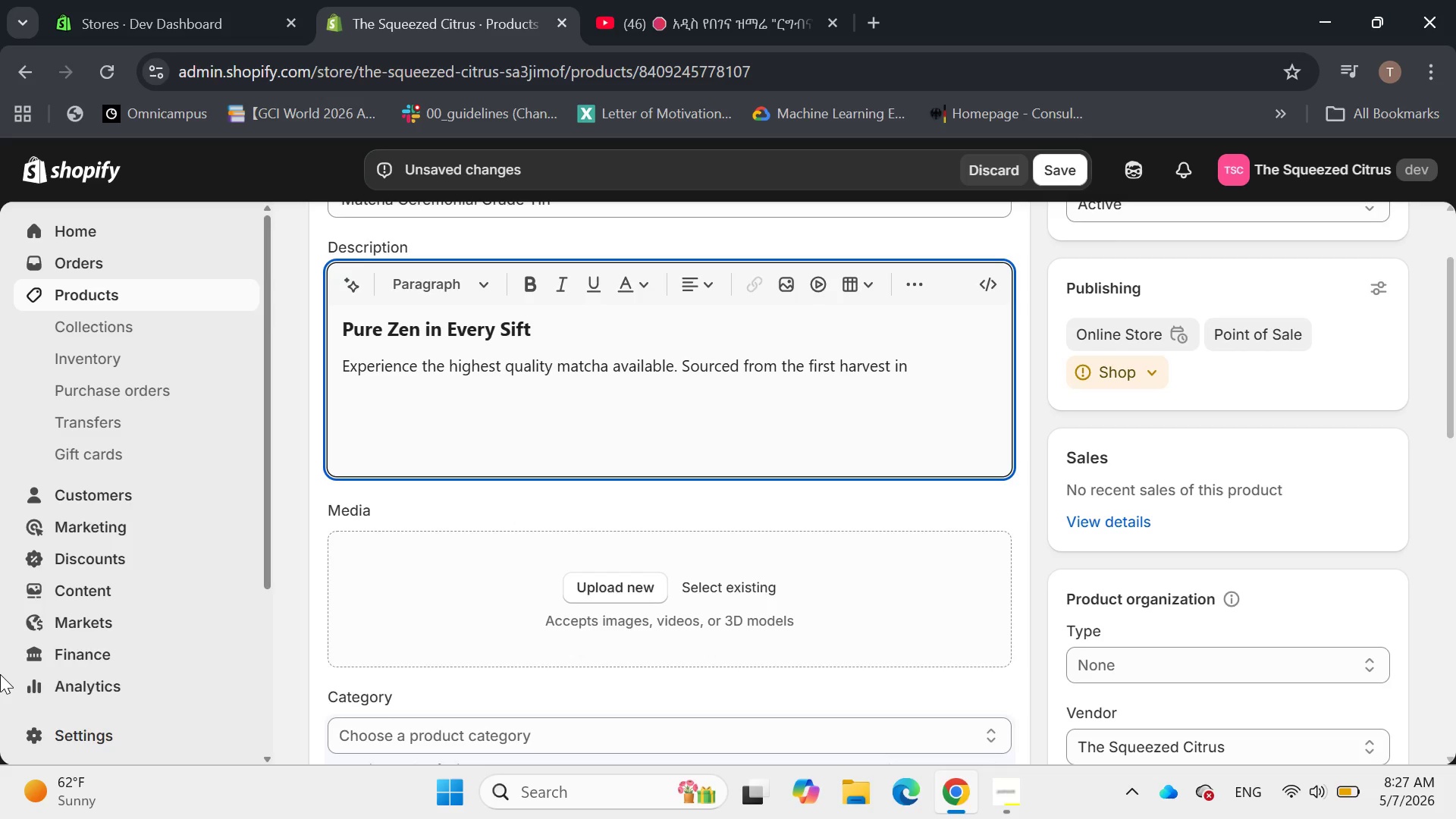 
type(Uji, Japan, our Cea)
key(Backspace)
type(remonial Grade Mat)
 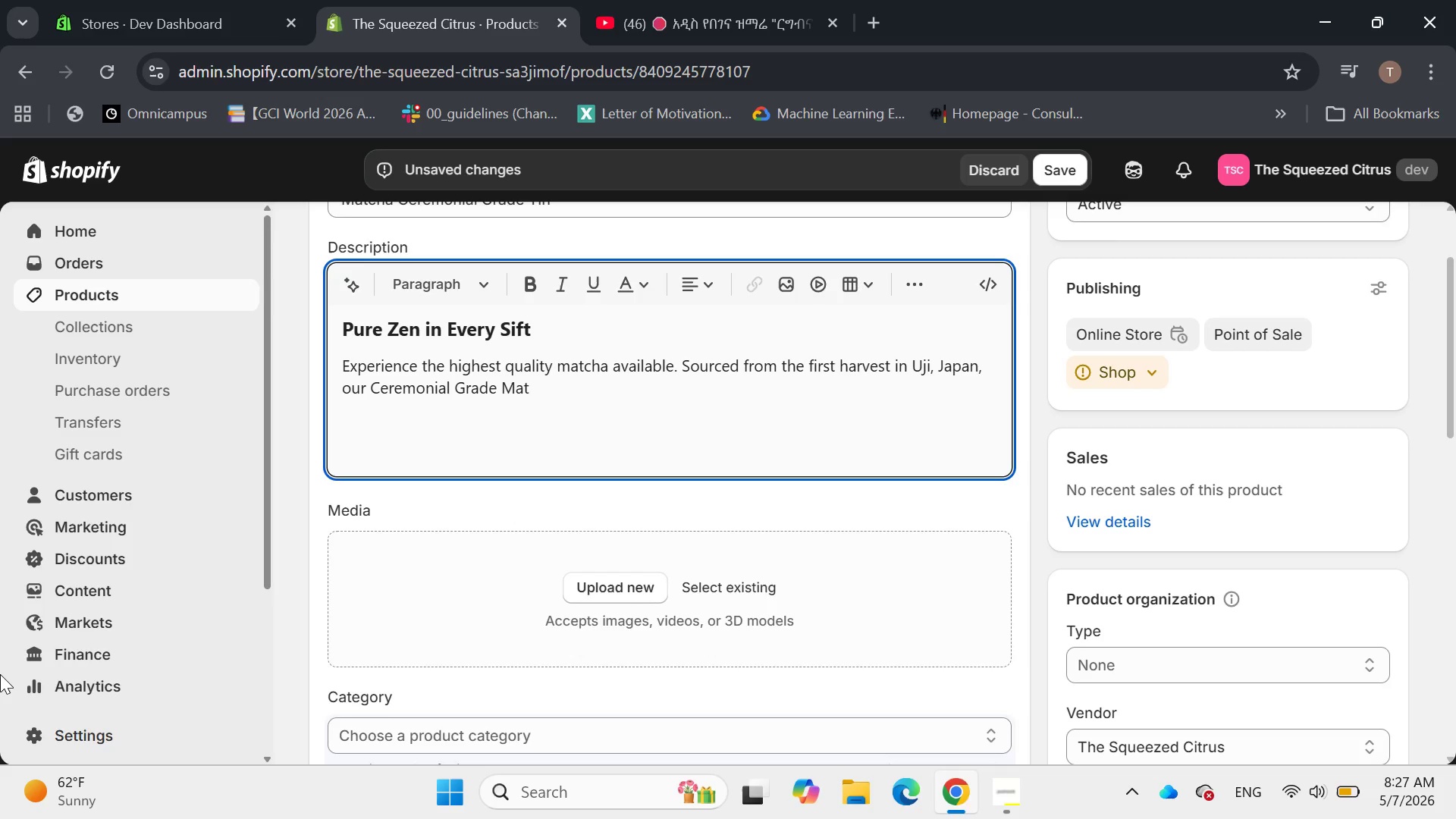 
wait(5.48)
 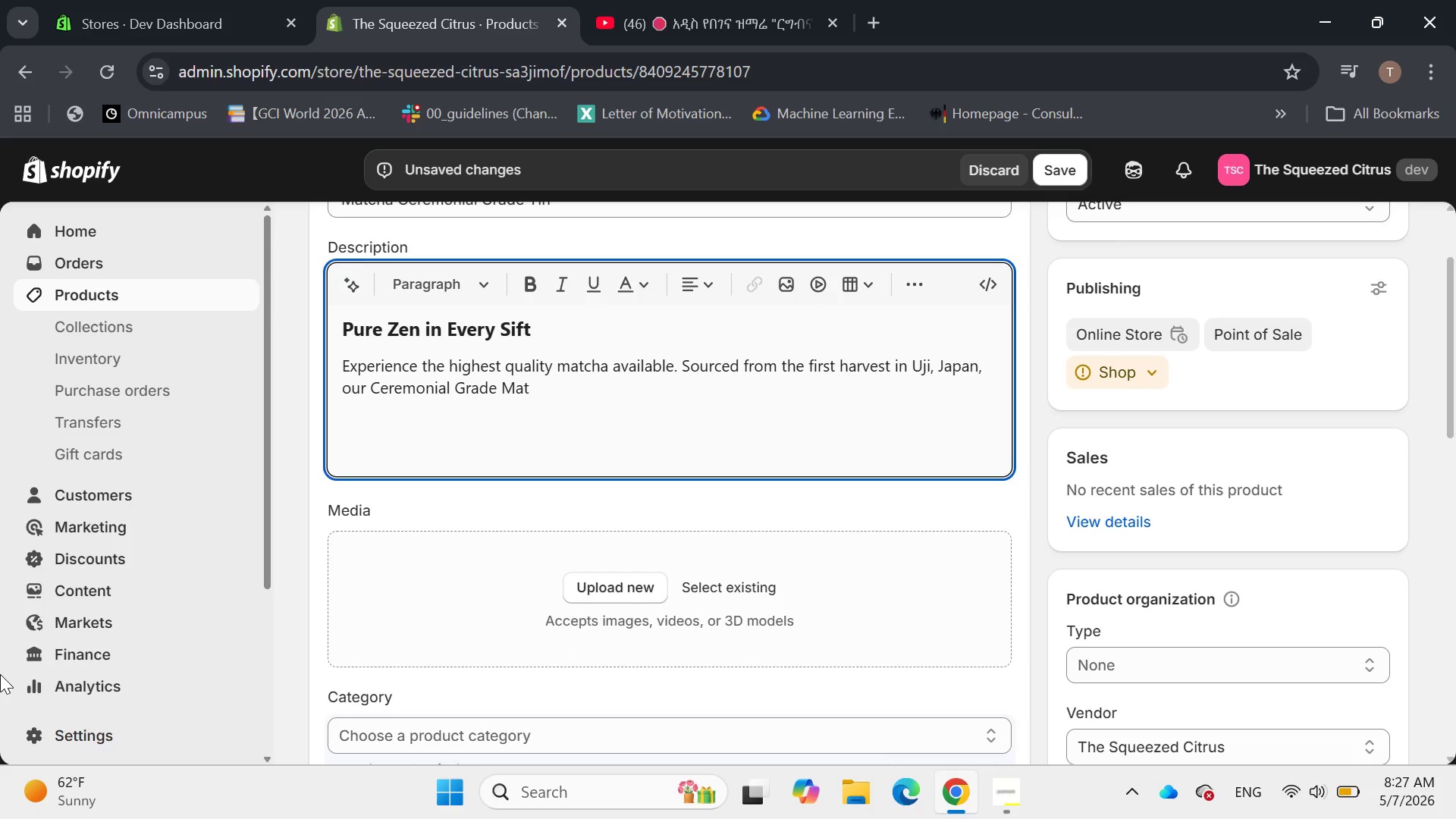 
type(cha is stone-ground into a fine, vibrant green power. It )
 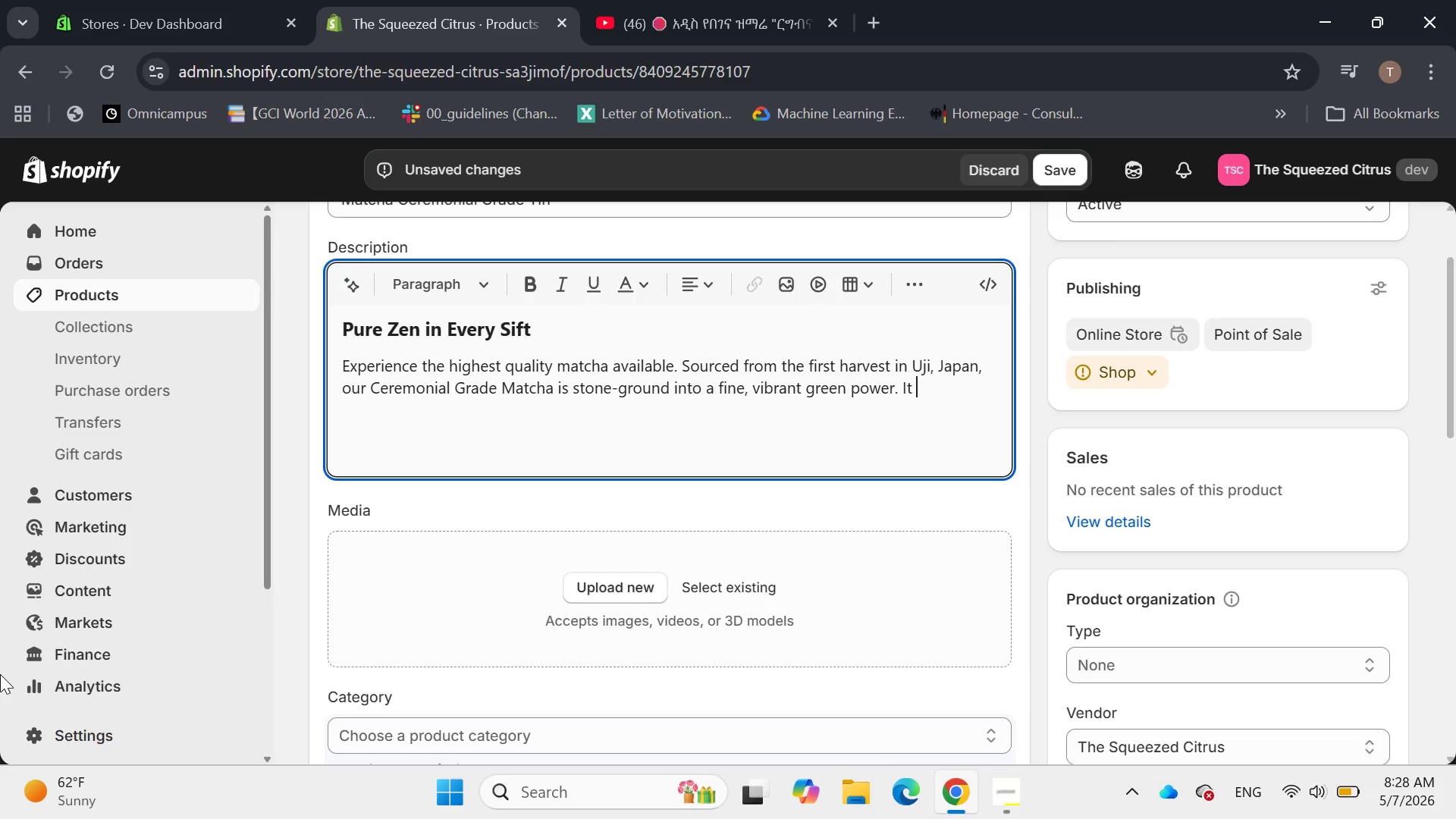 
type(offerd)
key(Backspace)
type(s a smot)
key(Backspace)
type(oth)
 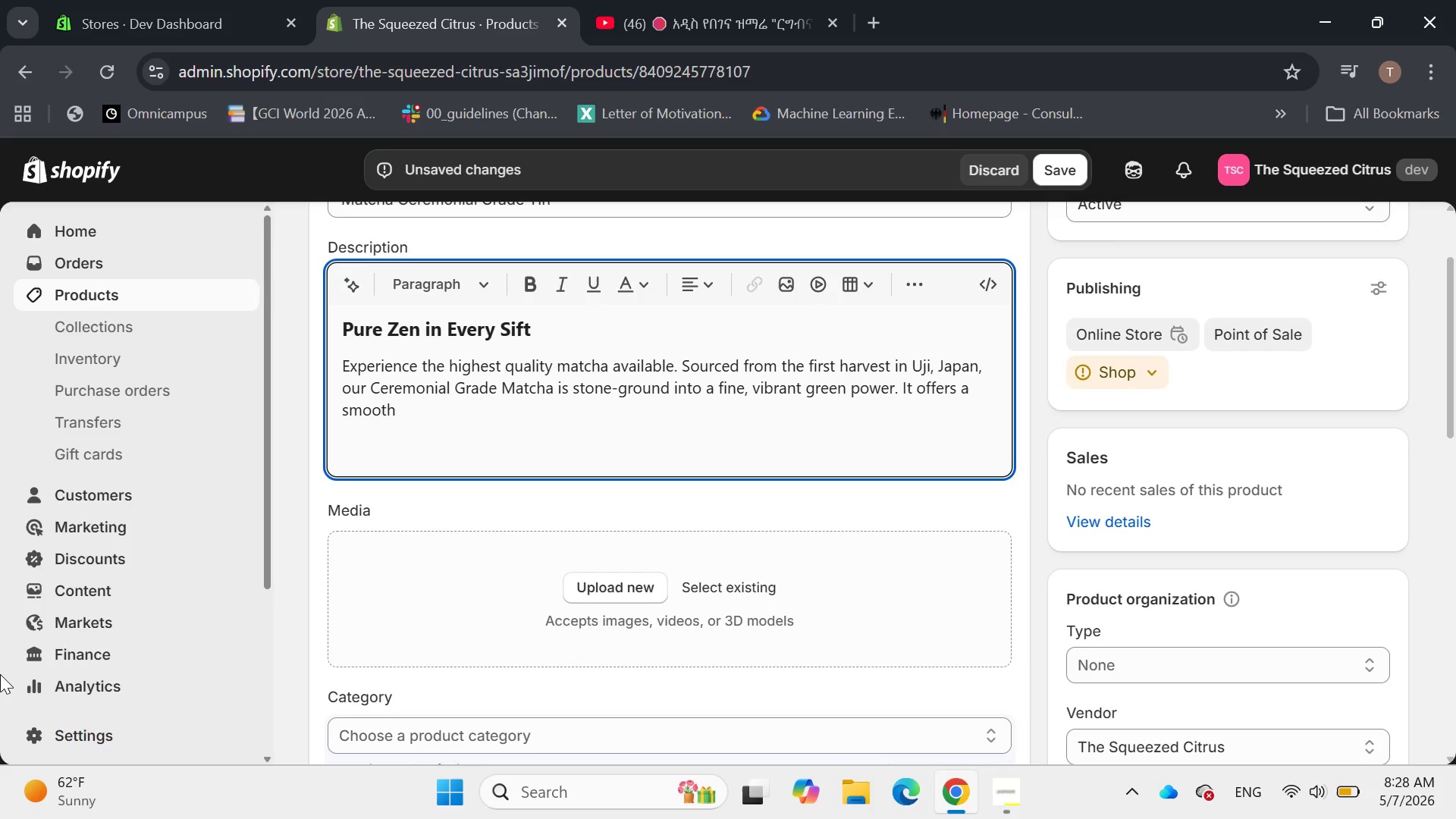 
wait(9.02)
 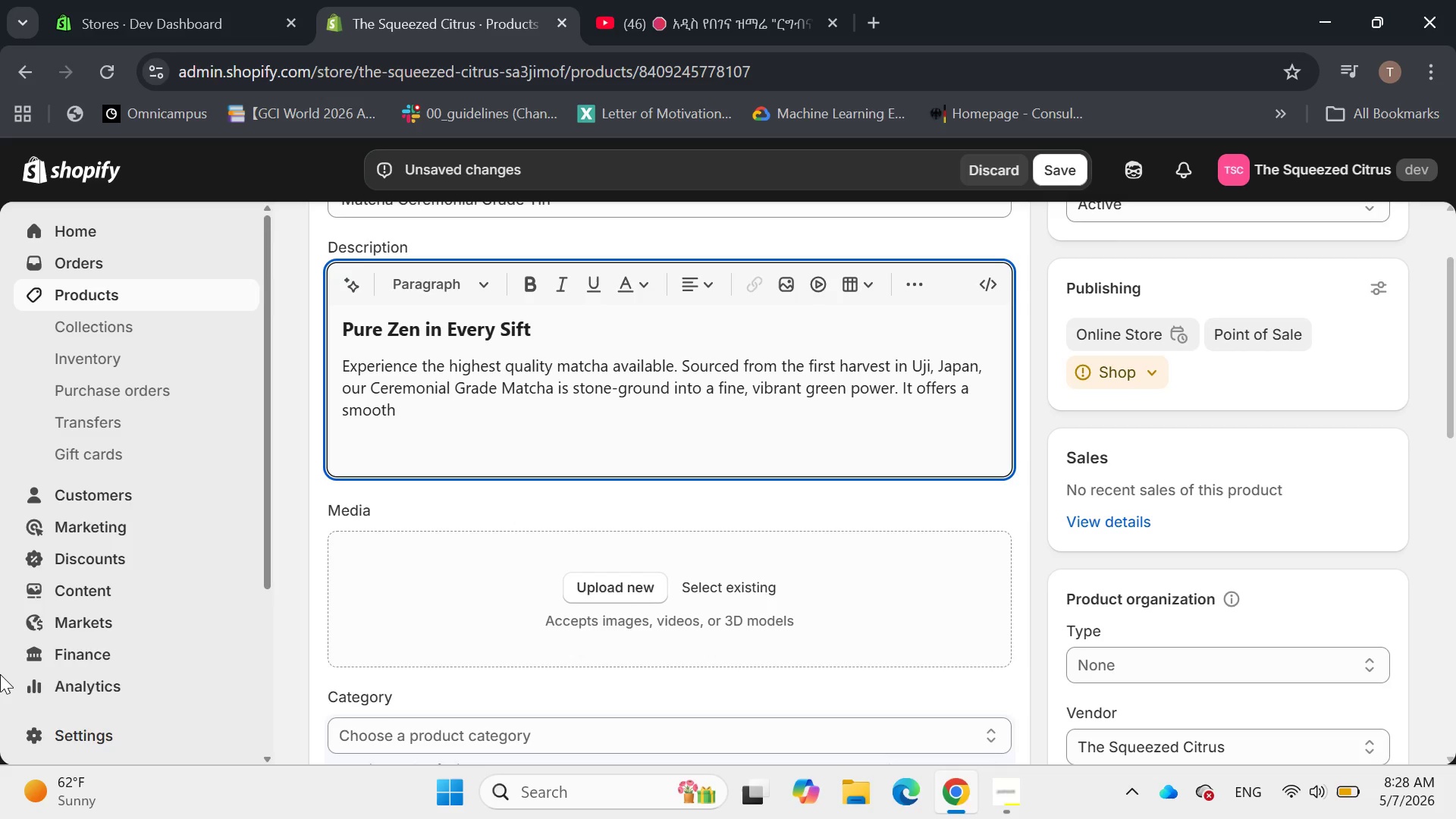 
type(, umami-rig)
key(Backspace)
type(ch flavor with zero bitterness.)
 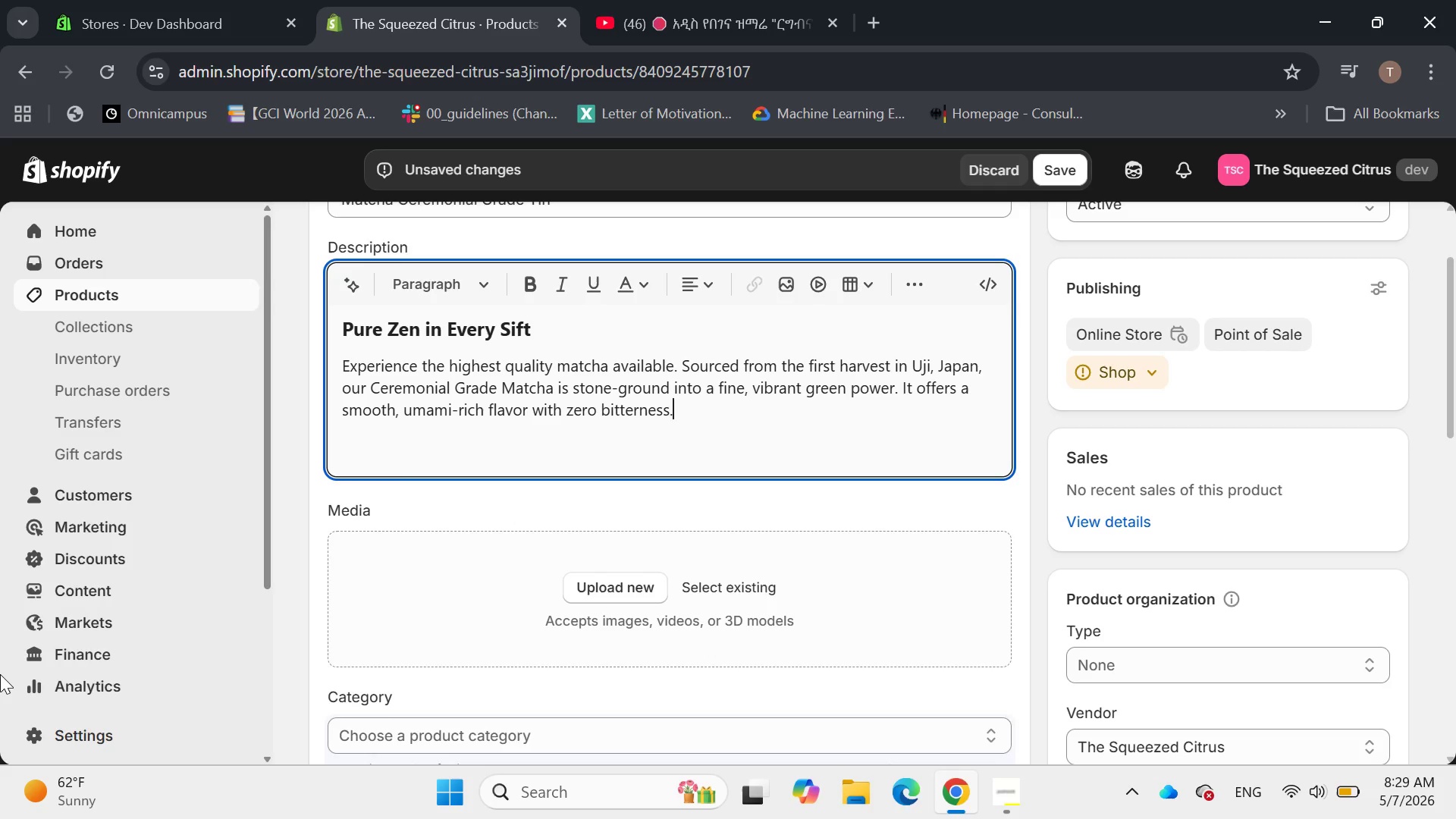 
key(Enter)
 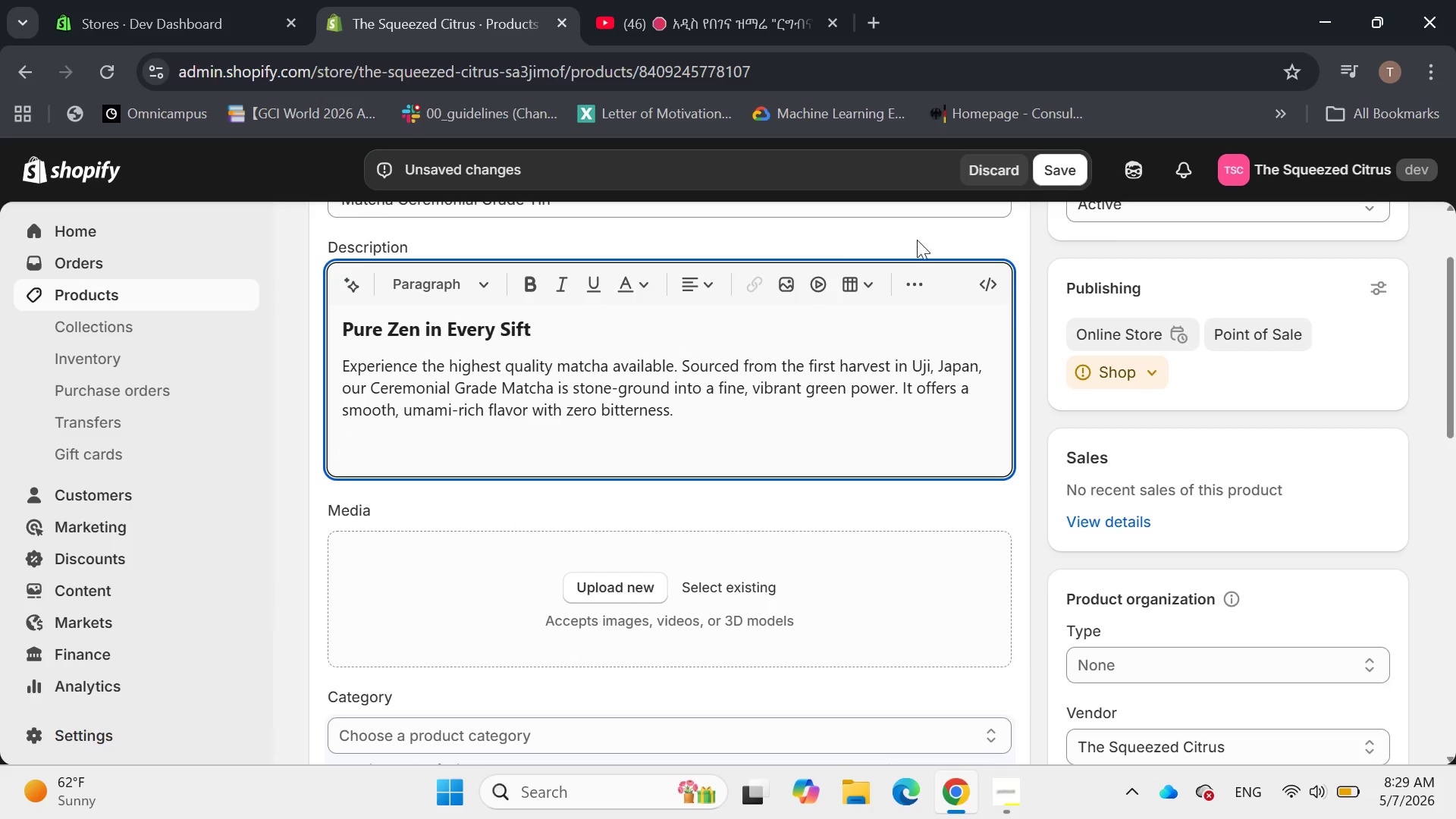 
left_click([914, 281])
 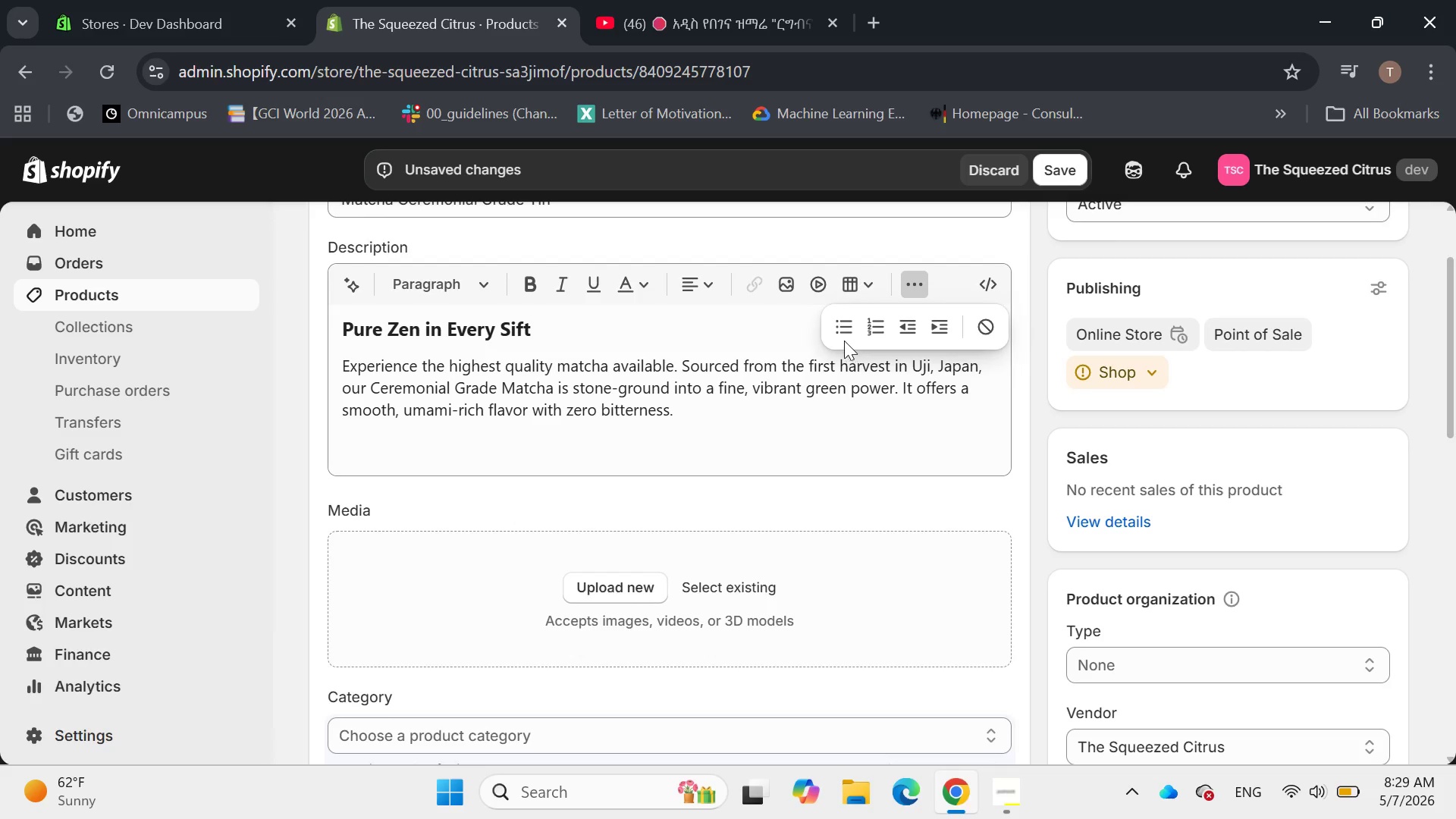 
left_click([843, 336])
 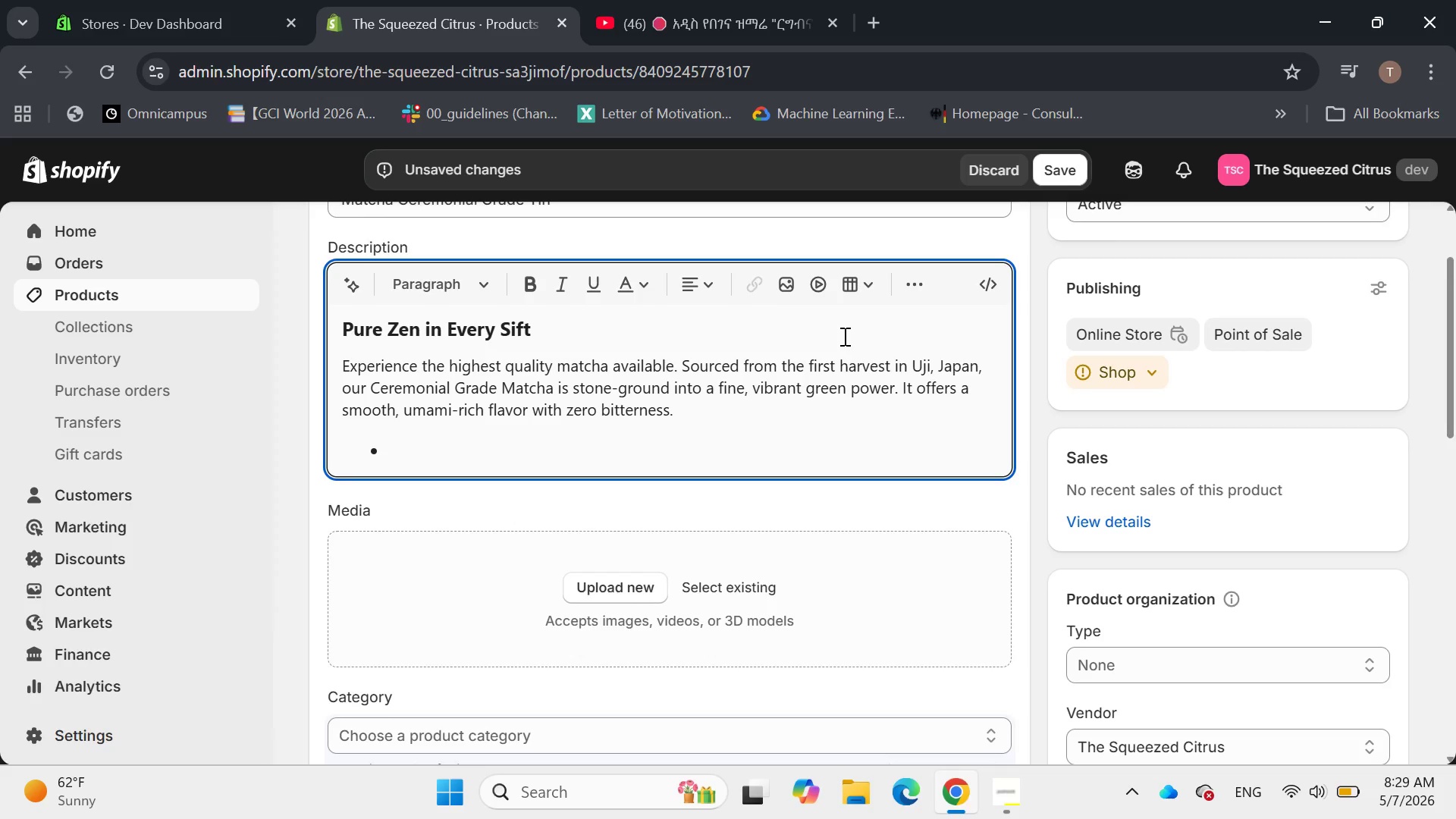 
type(Grade: Ceremonial )
 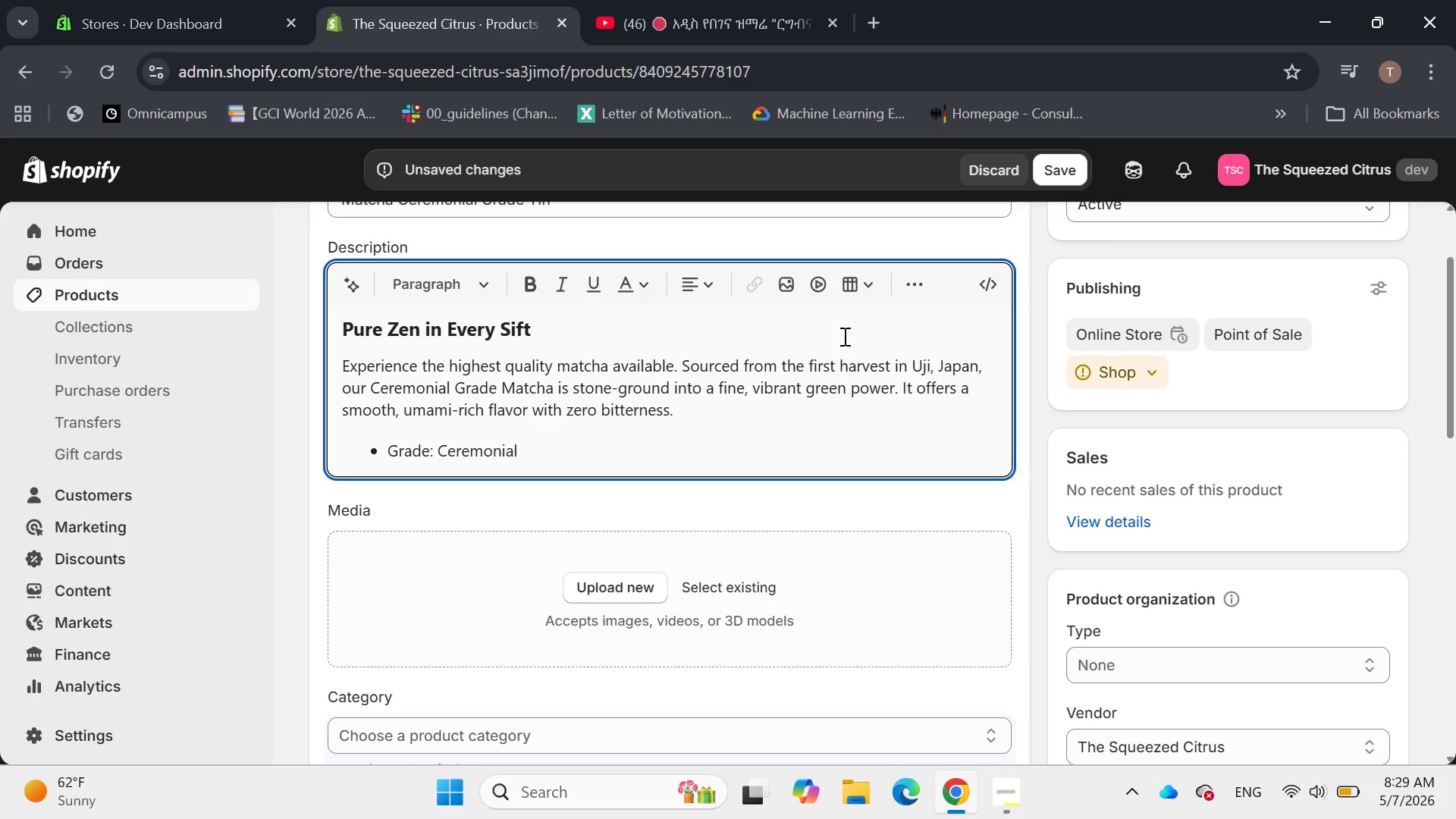 
type(())
 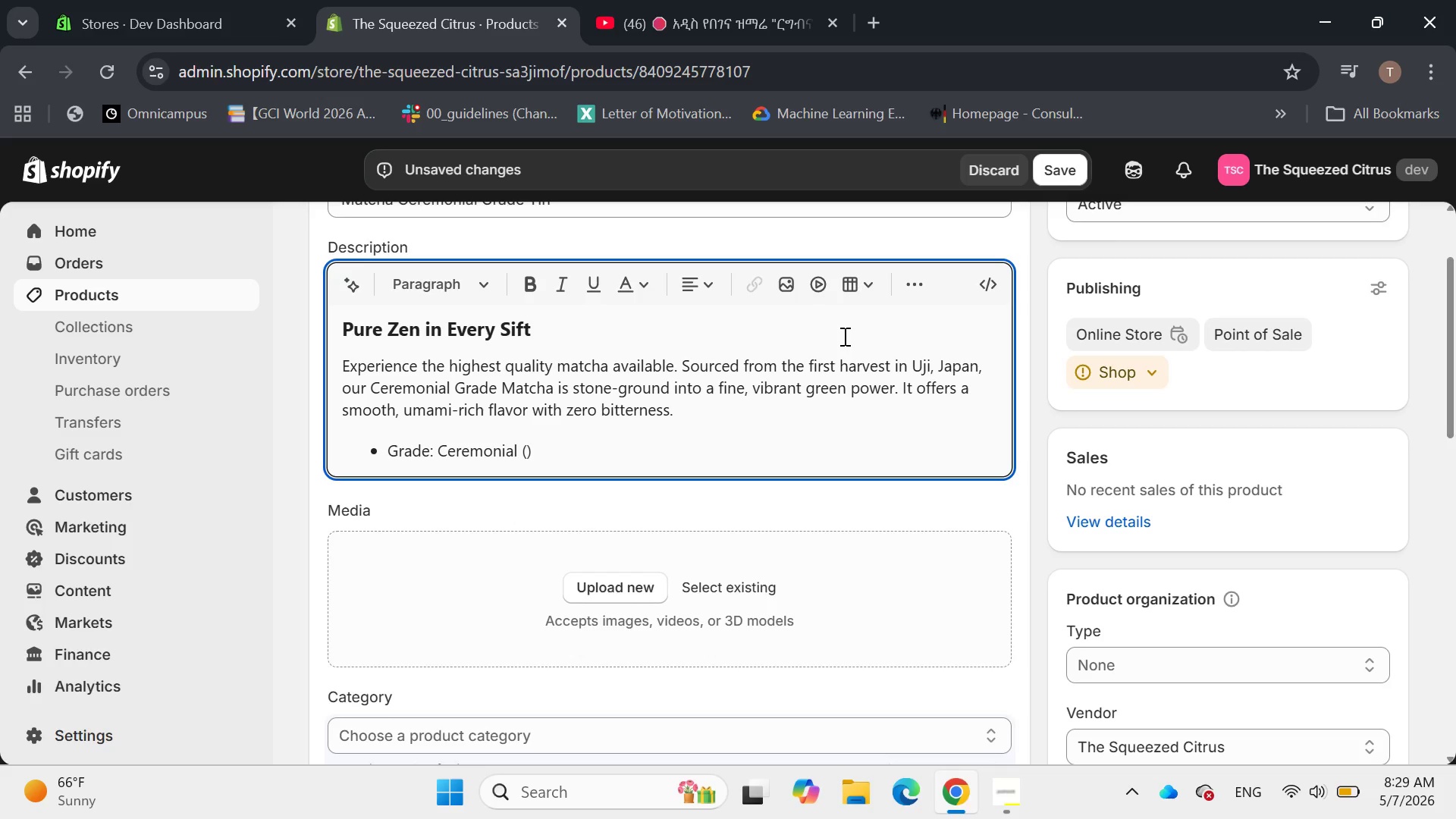 
key(ArrowLeft)
 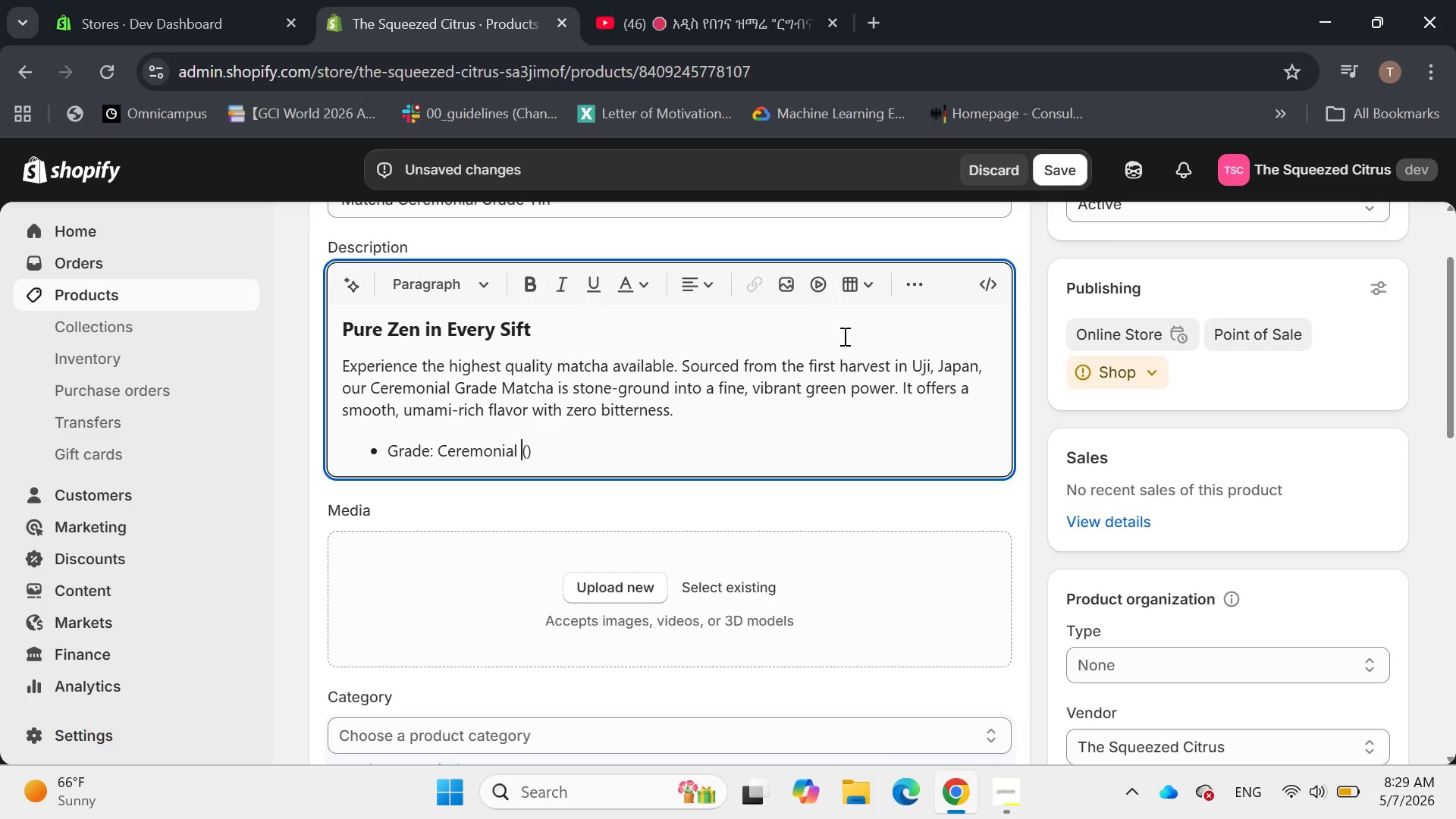 
key(ArrowLeft)
 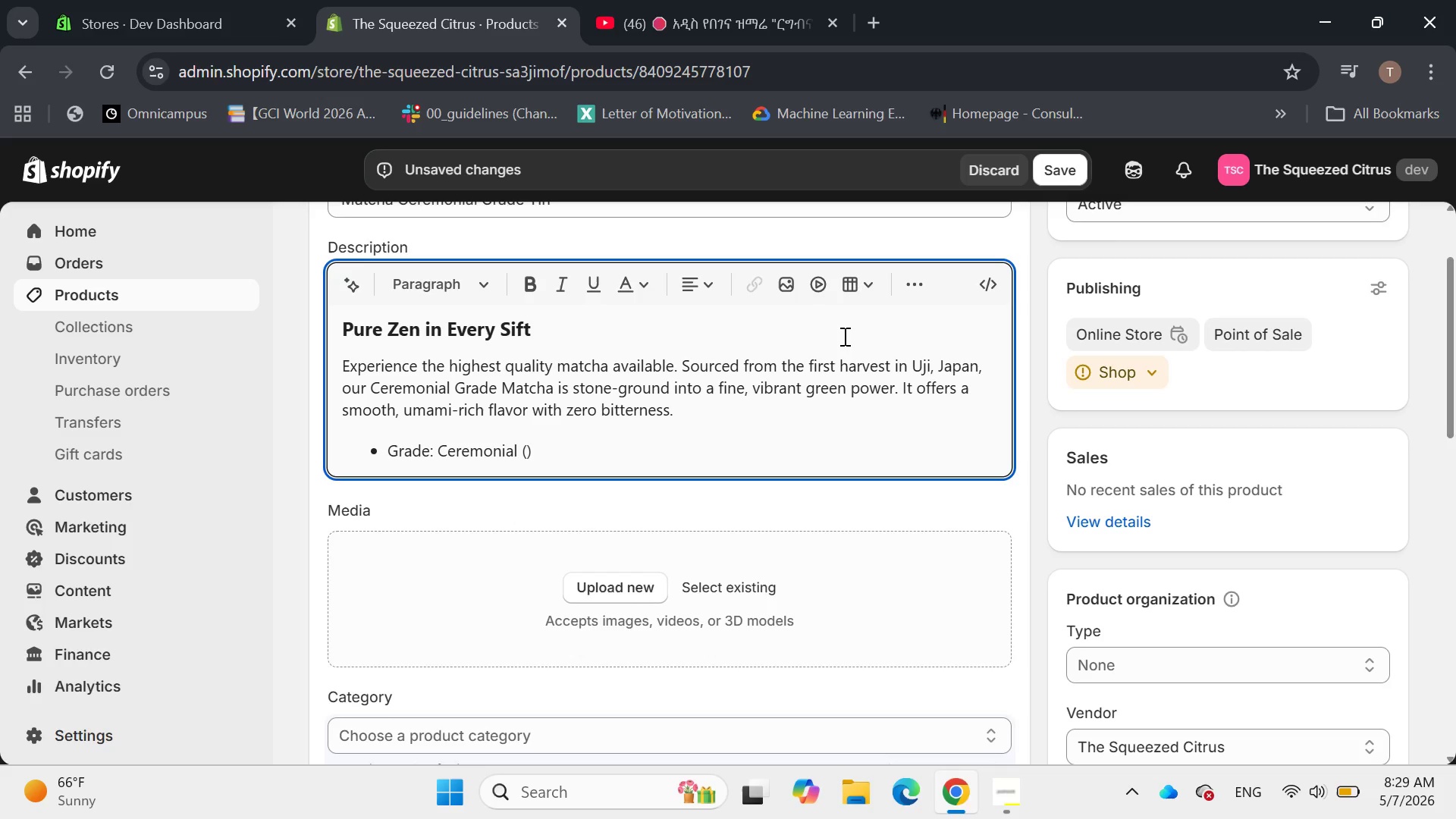 
key(Backspace)
 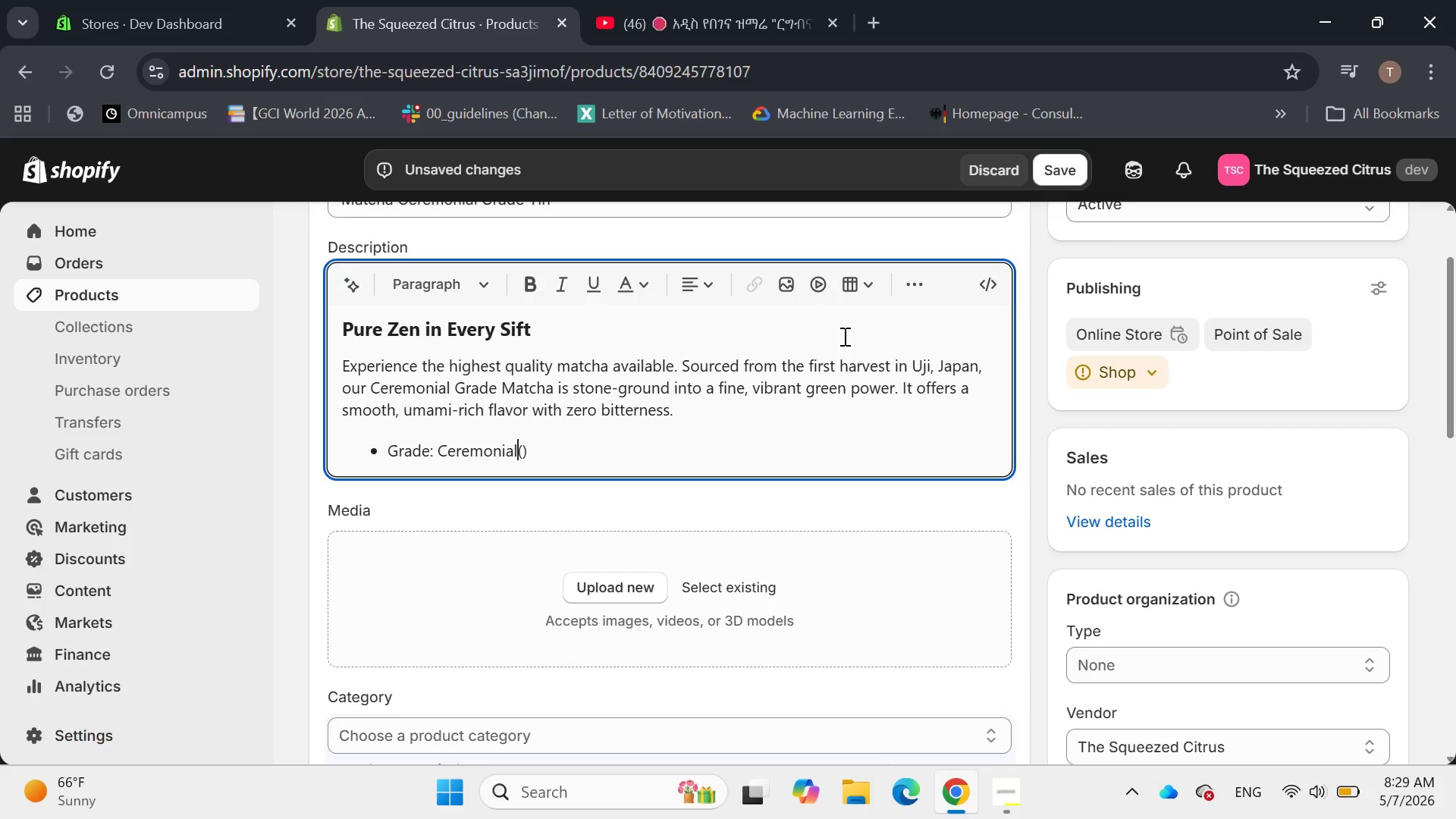 
key(ArrowRight)
 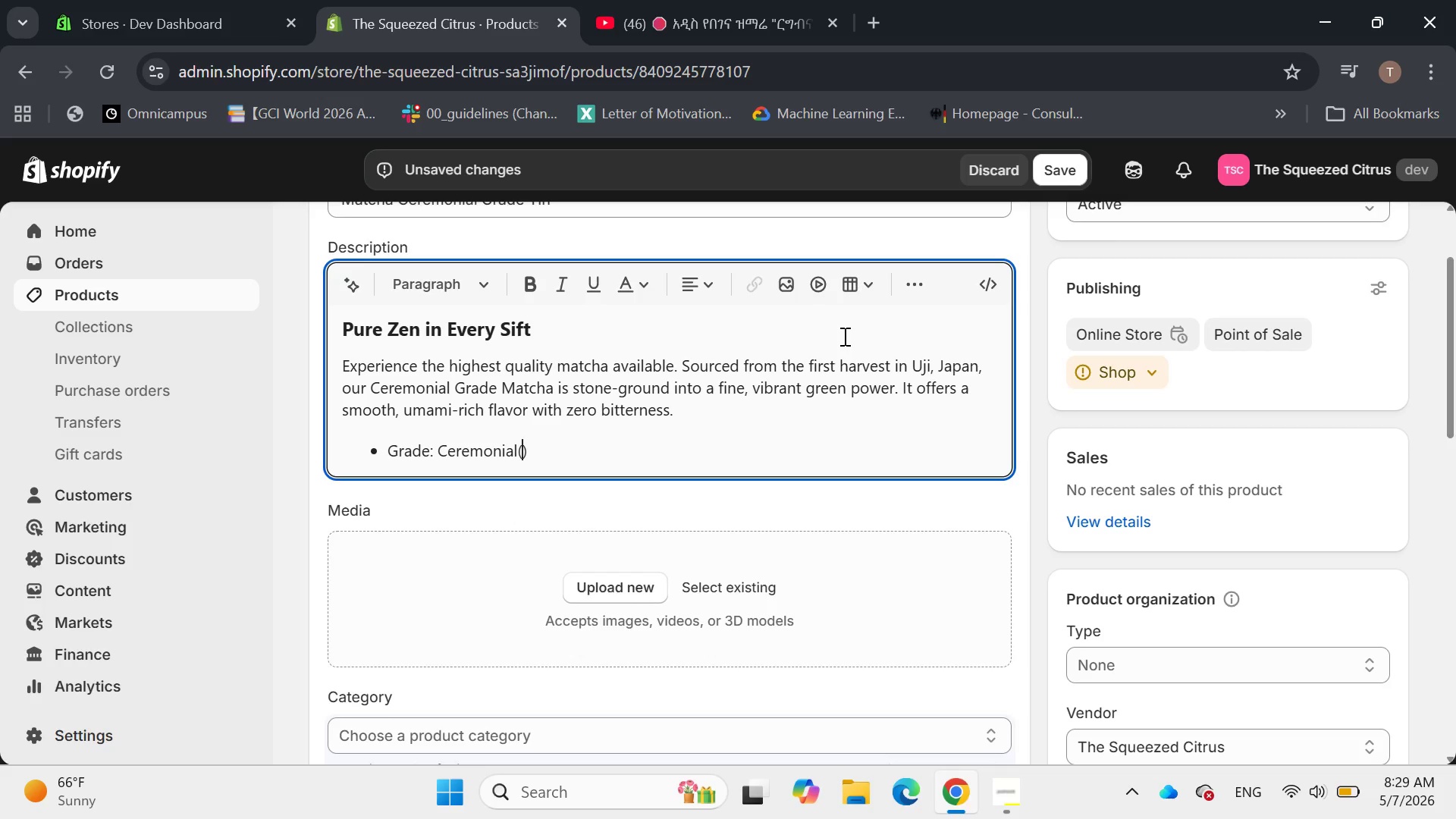 
key(ArrowLeft)
 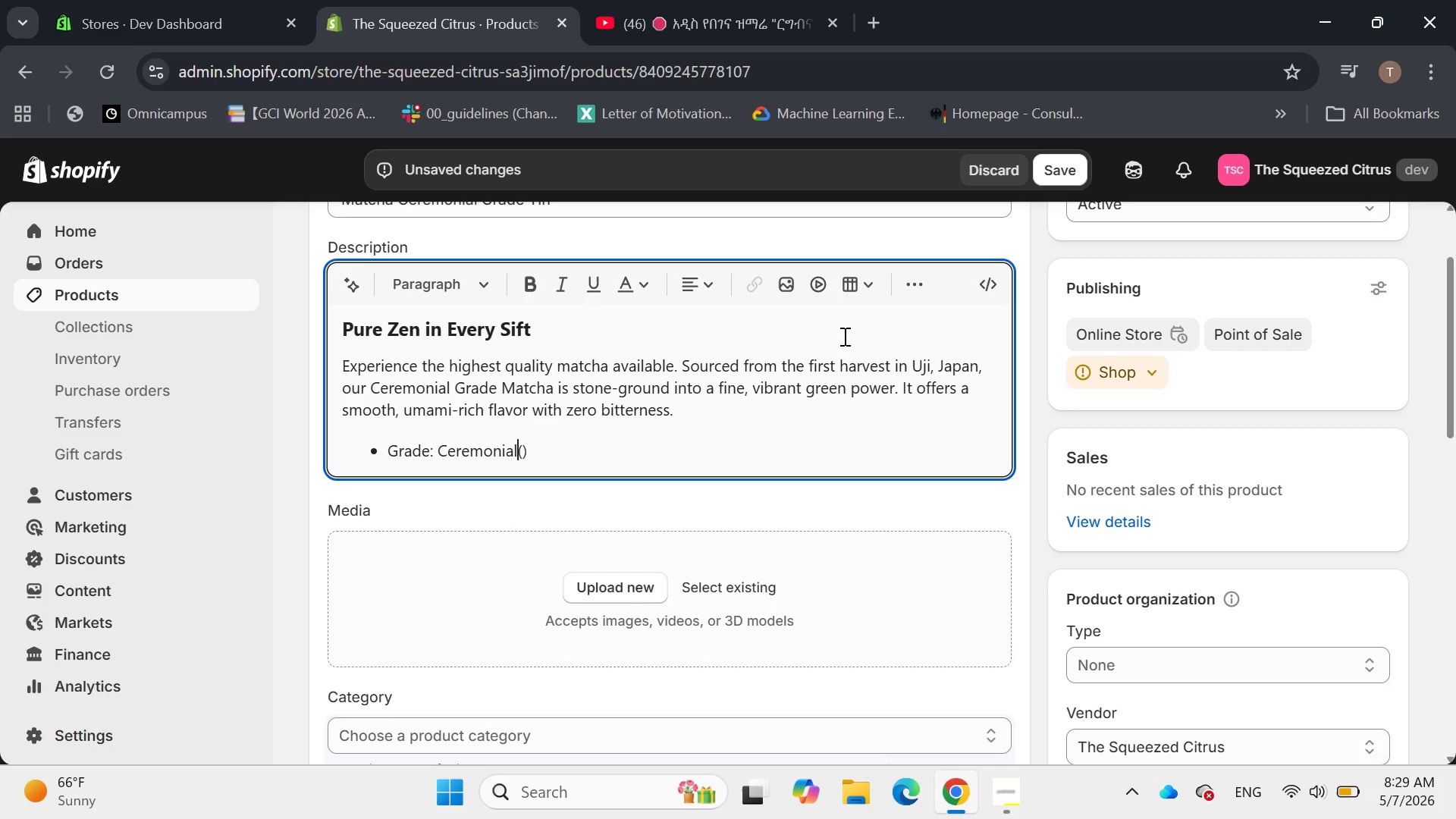 
key(Space)
 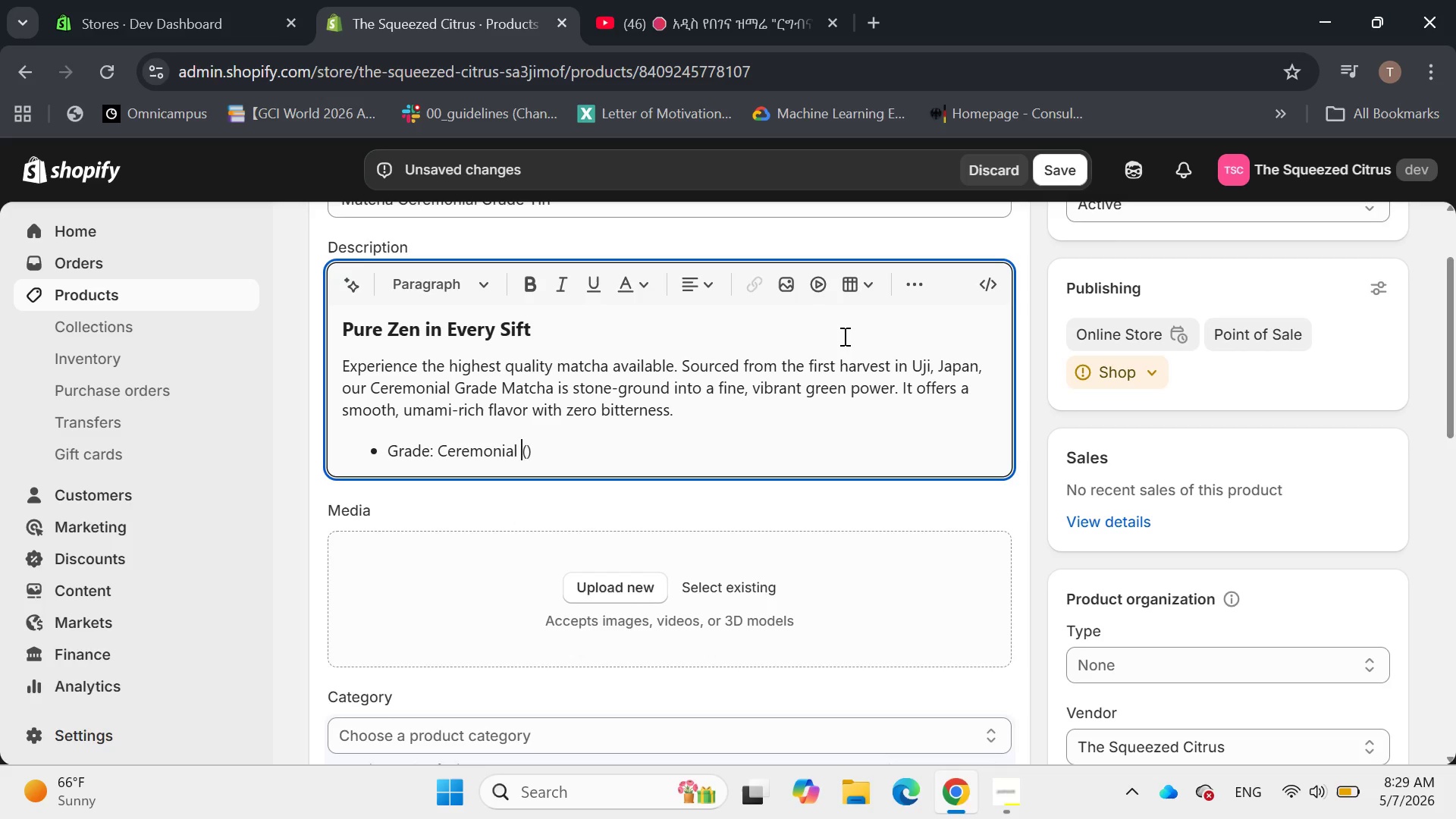 
key(ArrowRight)
 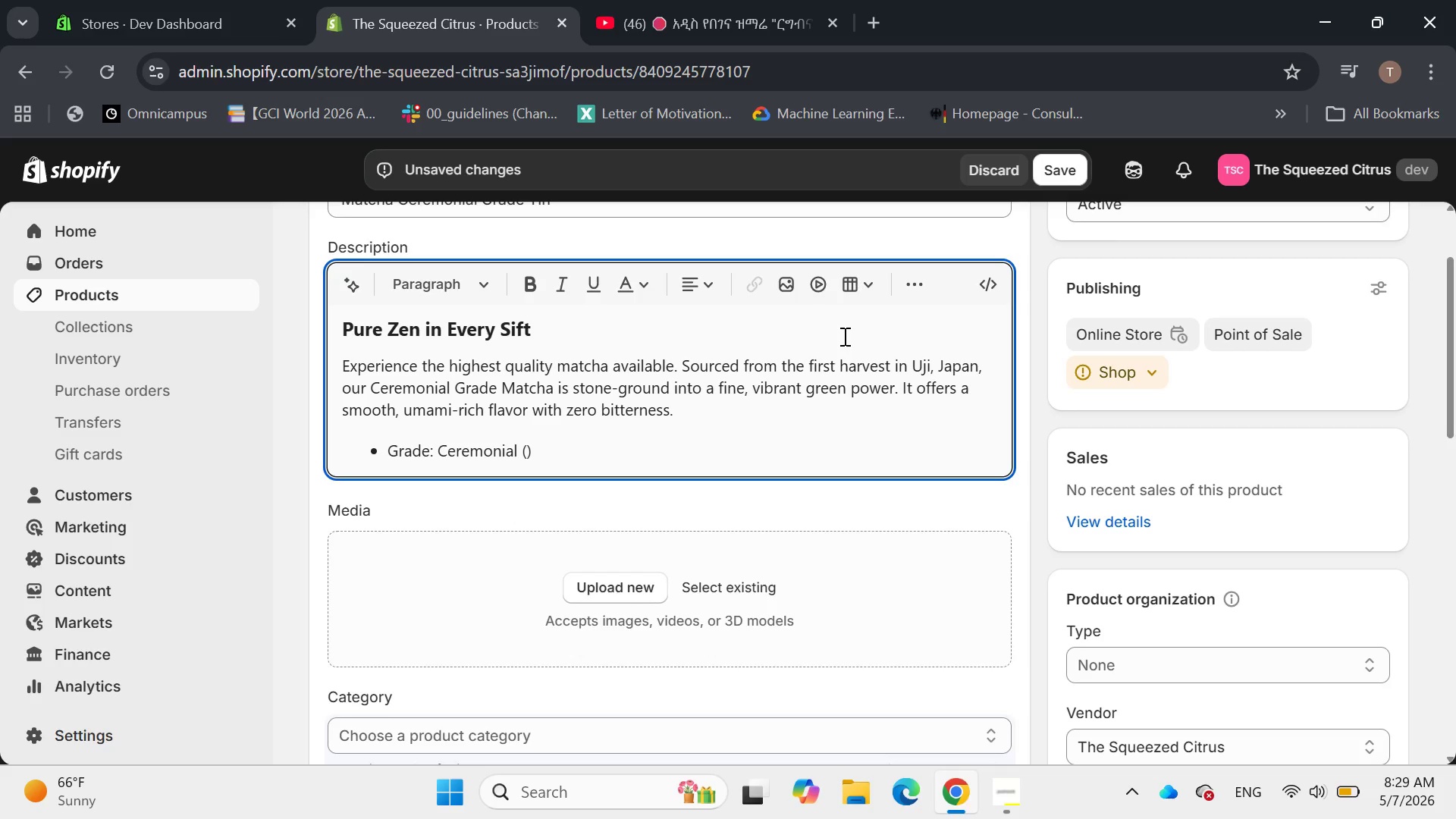 
type(Highest Quality)
 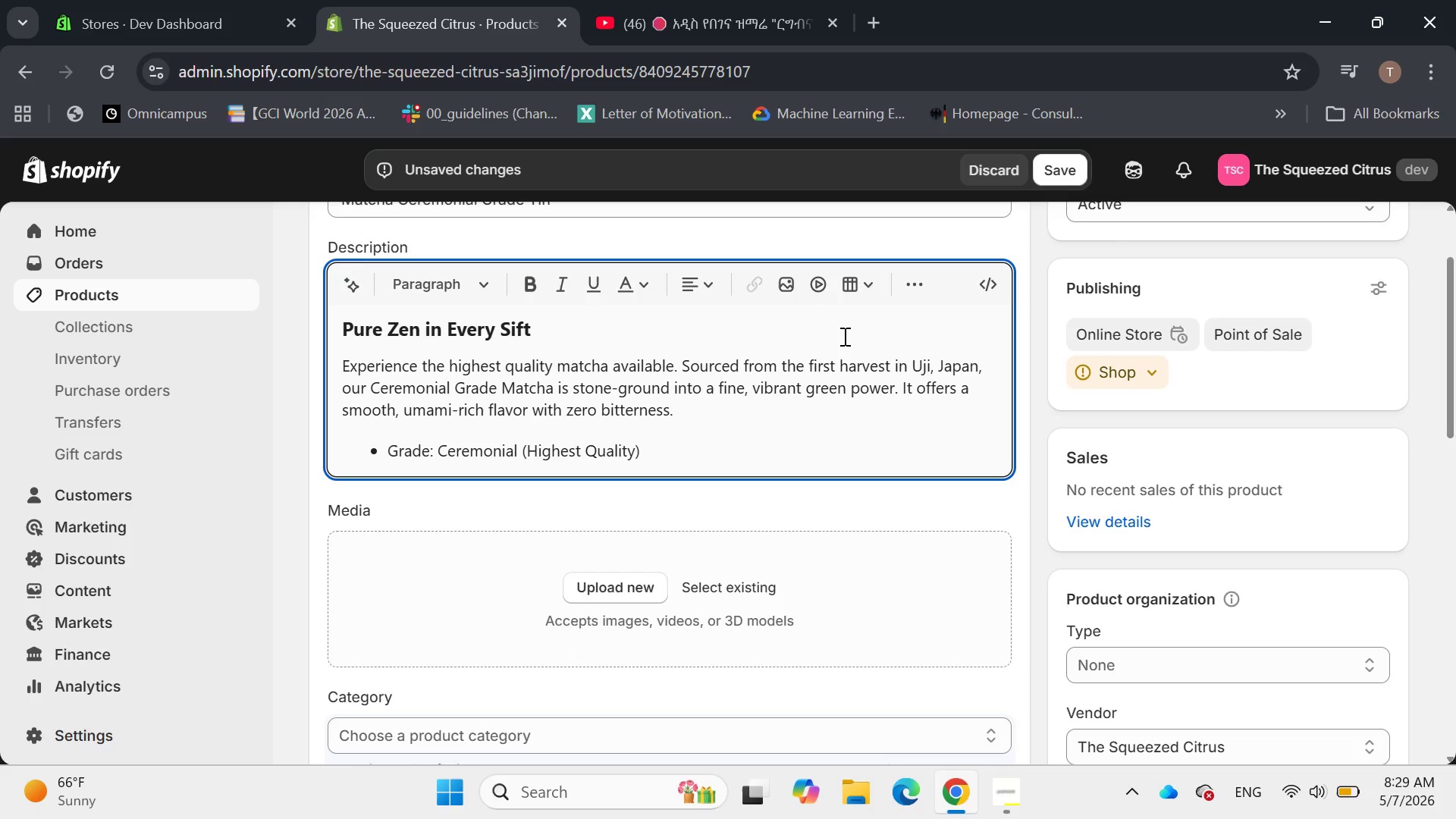 
key(ArrowRight)
 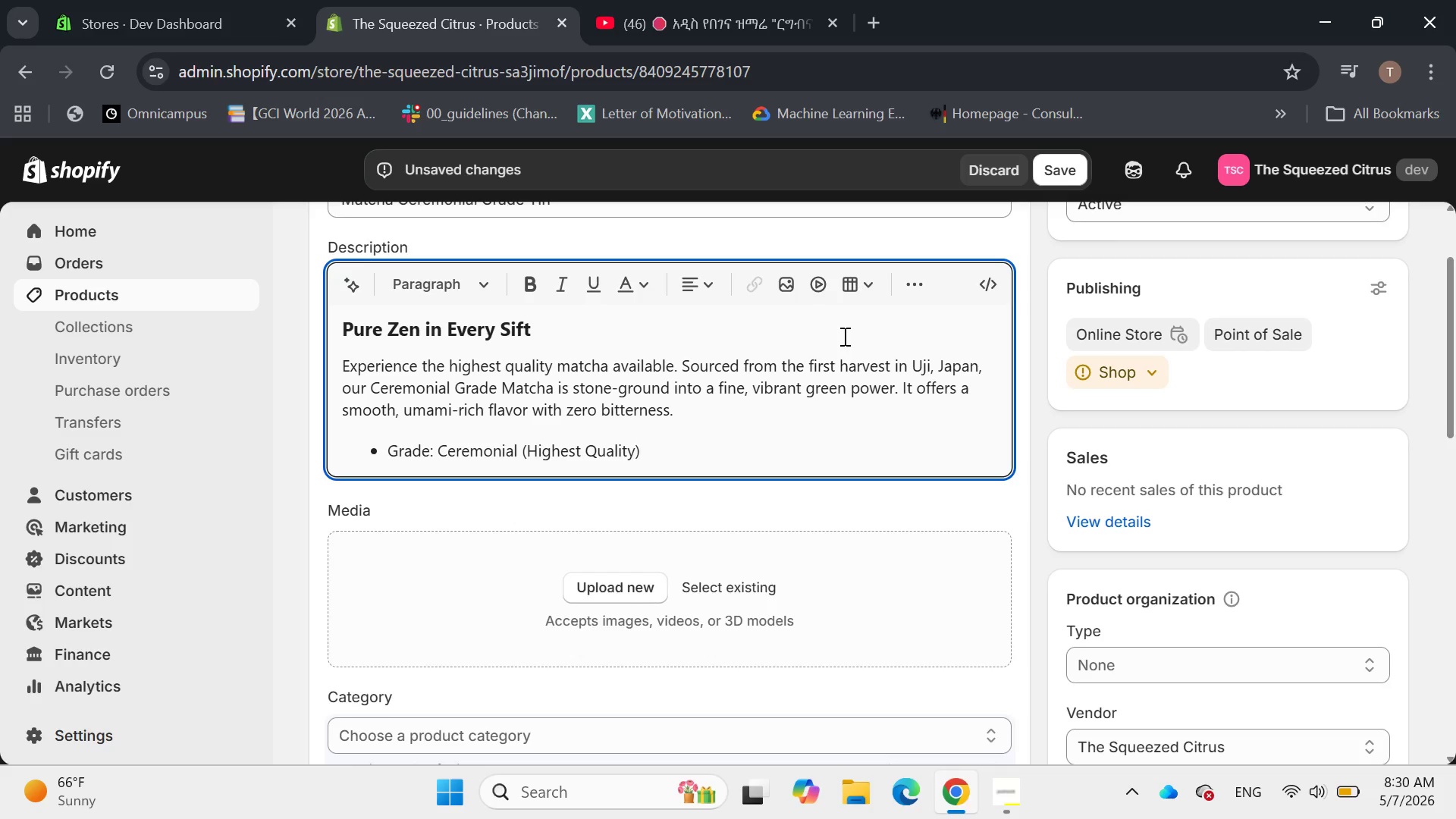 
key(Period)
 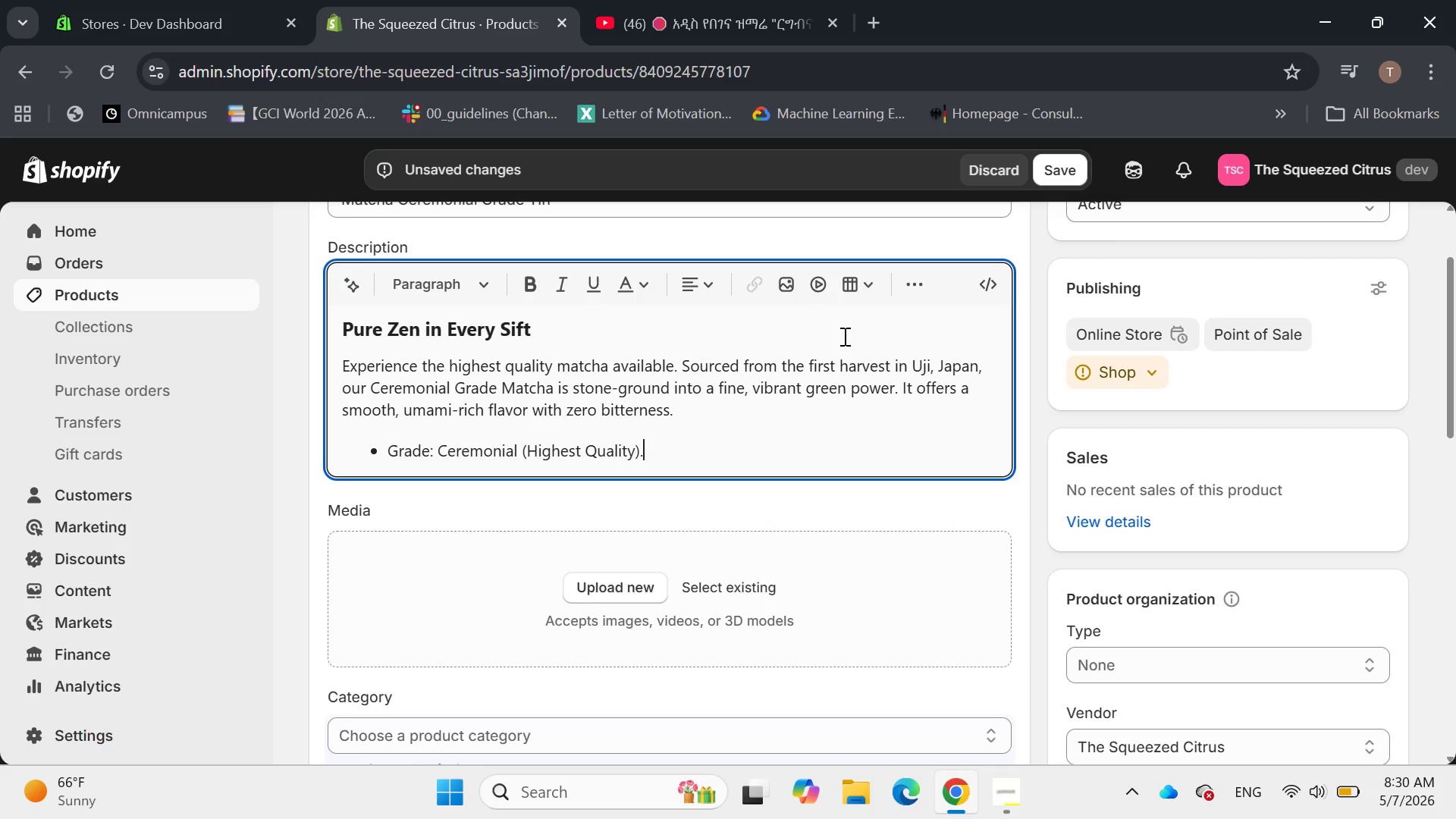 
key(Enter)
 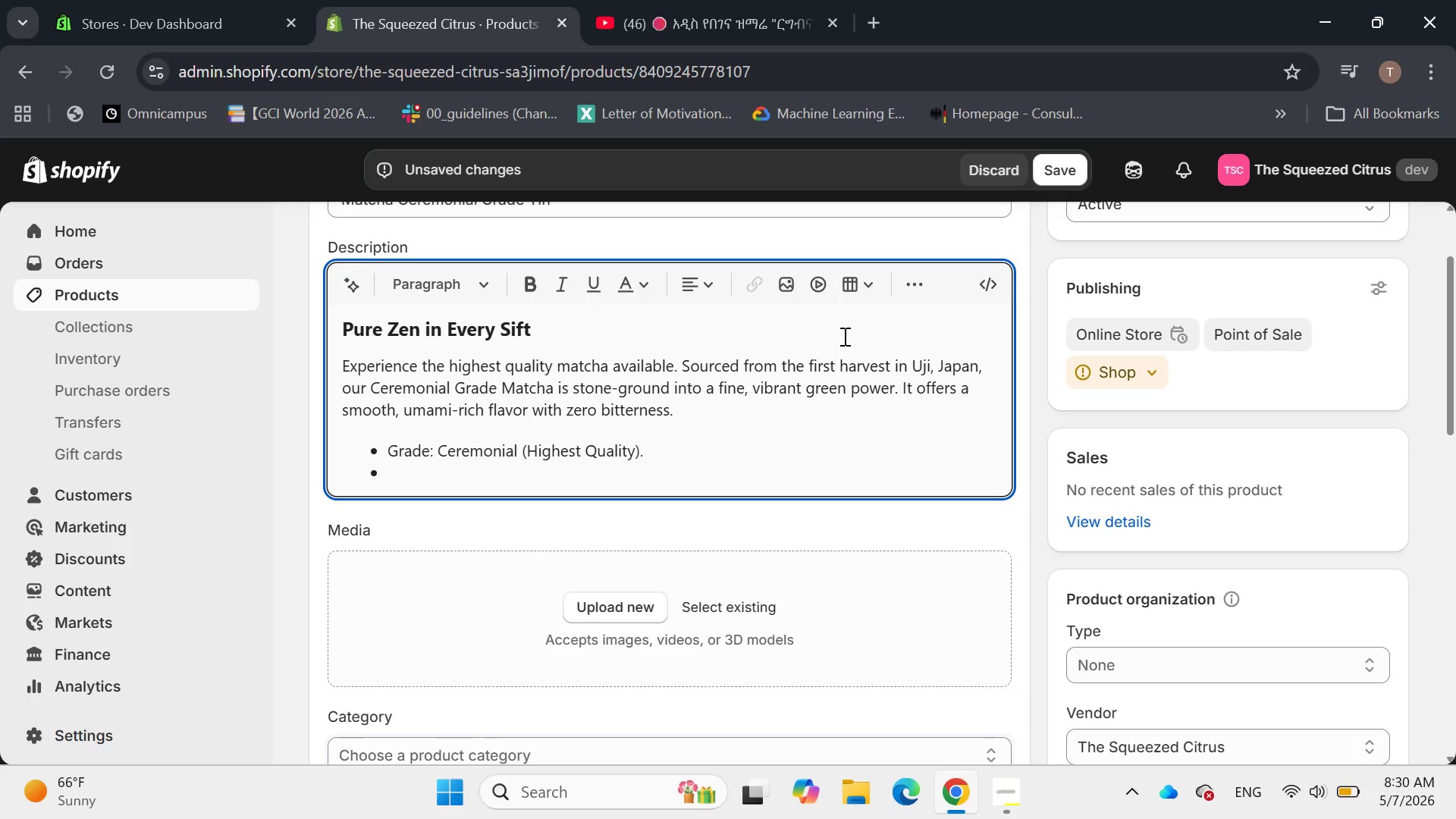 
type(Appearance: Elecr)
key(Backspace)
type(tric )
key(Backspace)
type(, neon green-a)
key(Backspace)
type( )
key(Backspace)
key(Backspace)
type( - a sign of high chlorophyll and amino acids.)
 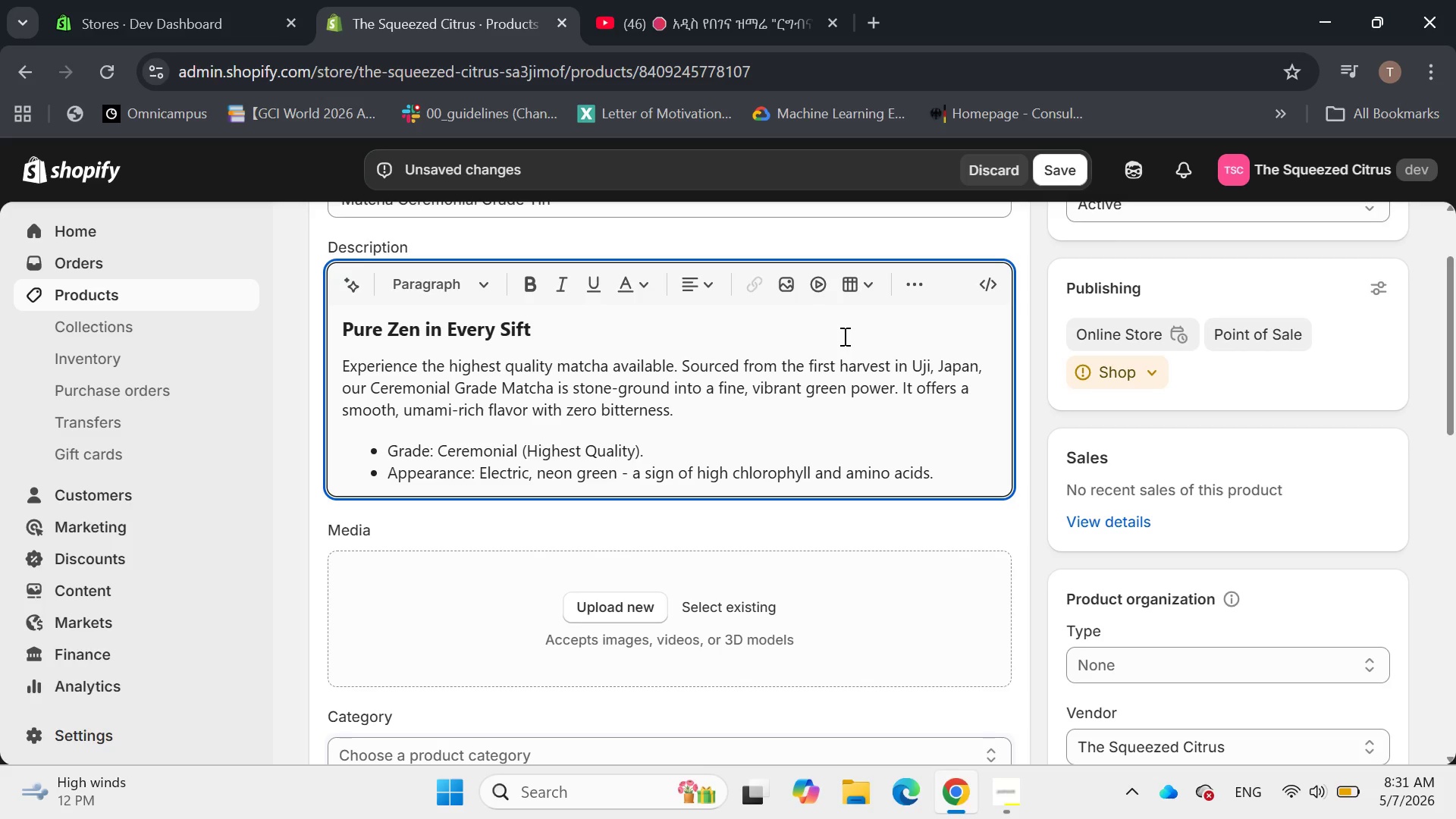 
key(Enter)
 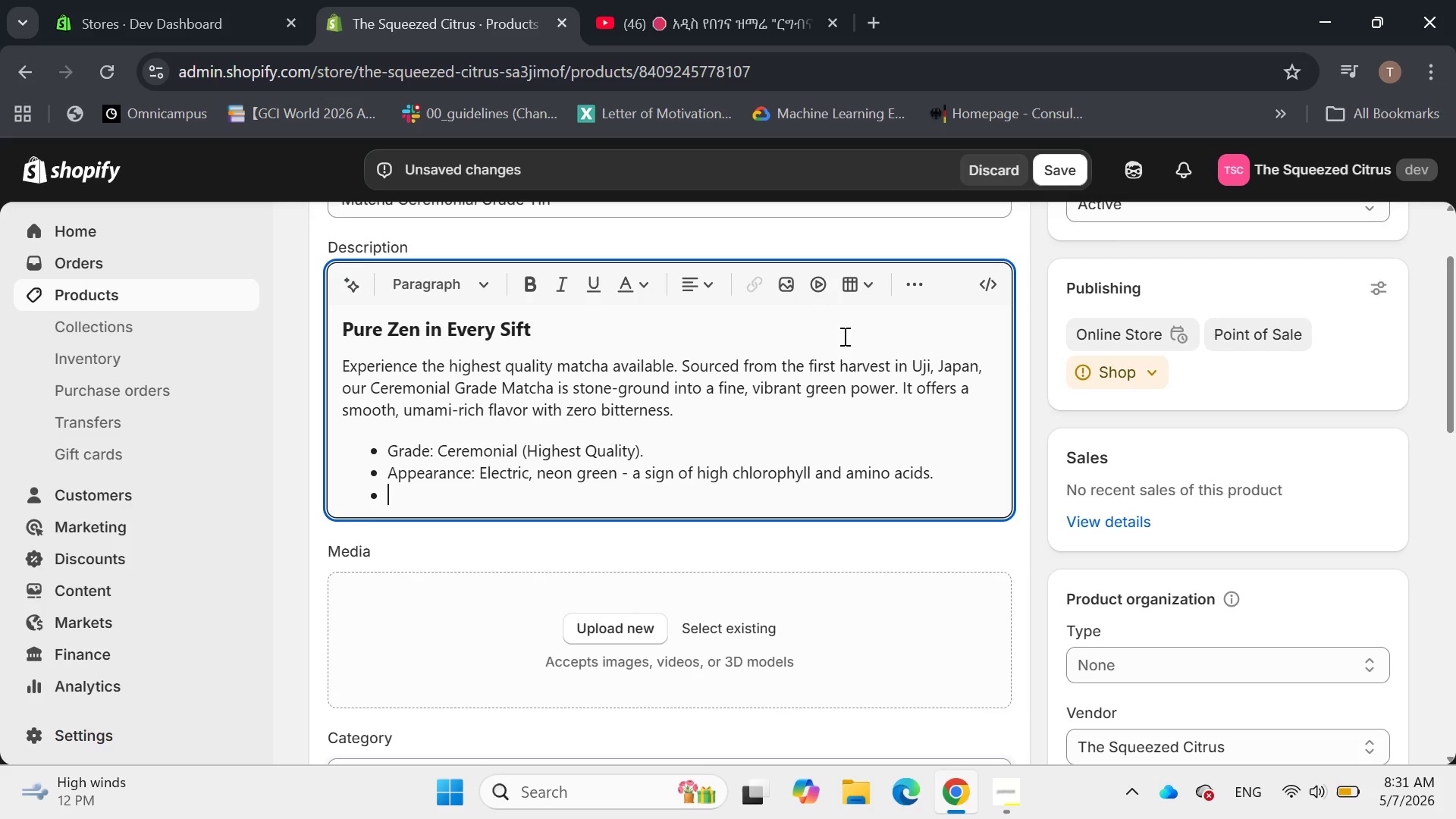 
wait(9.53)
 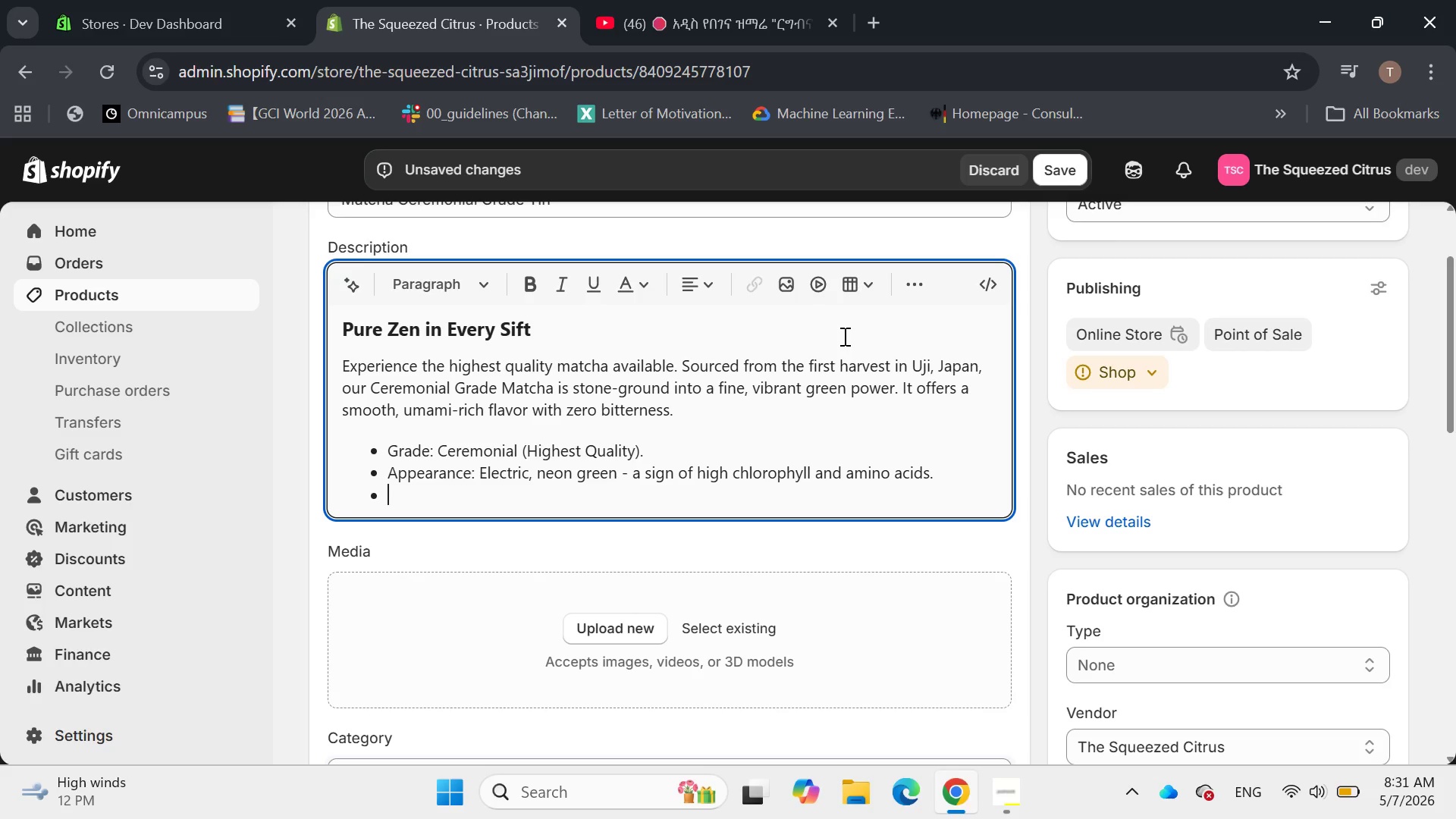 
type(Feeling: )
 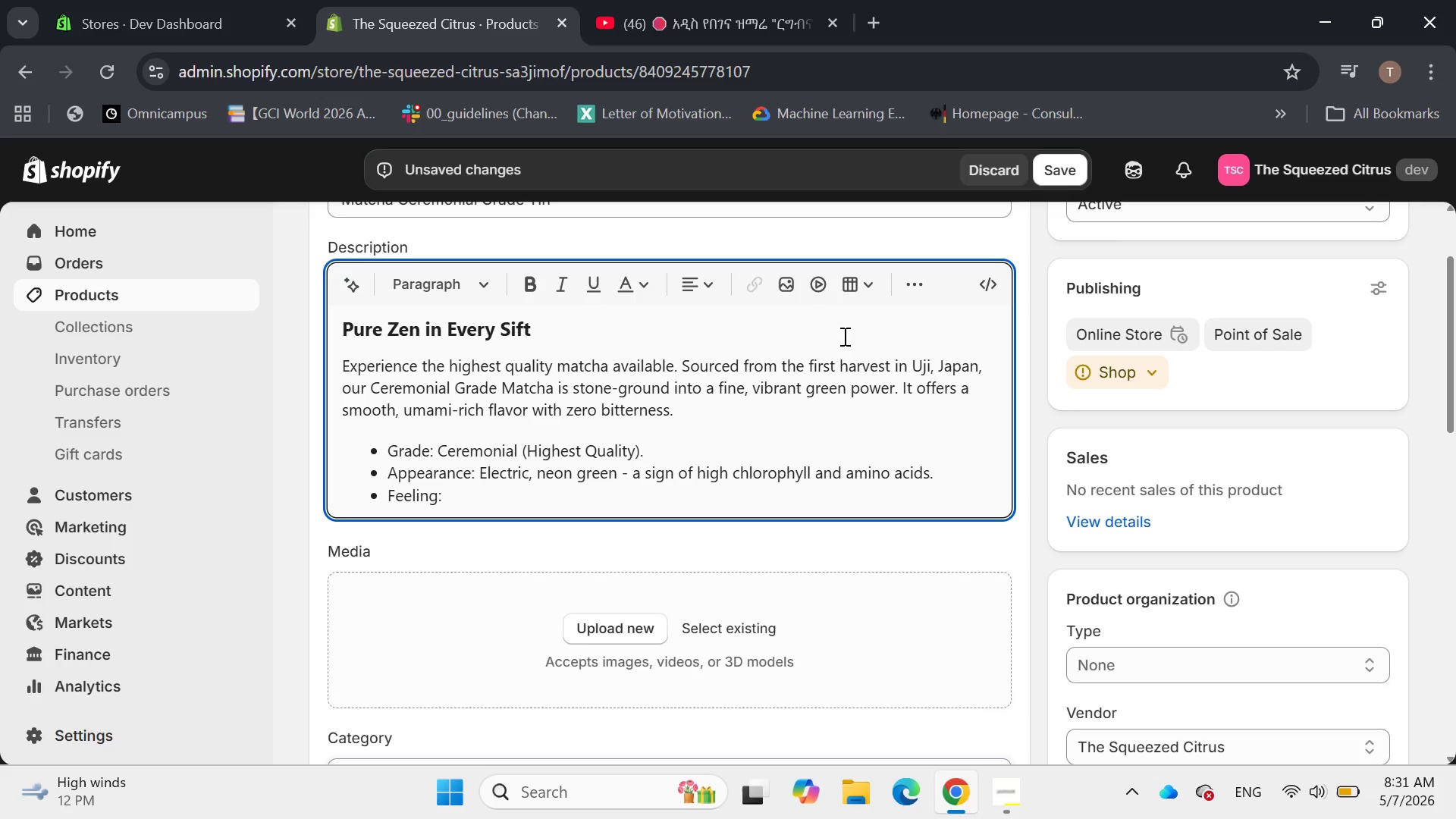 
wait(7.91)
 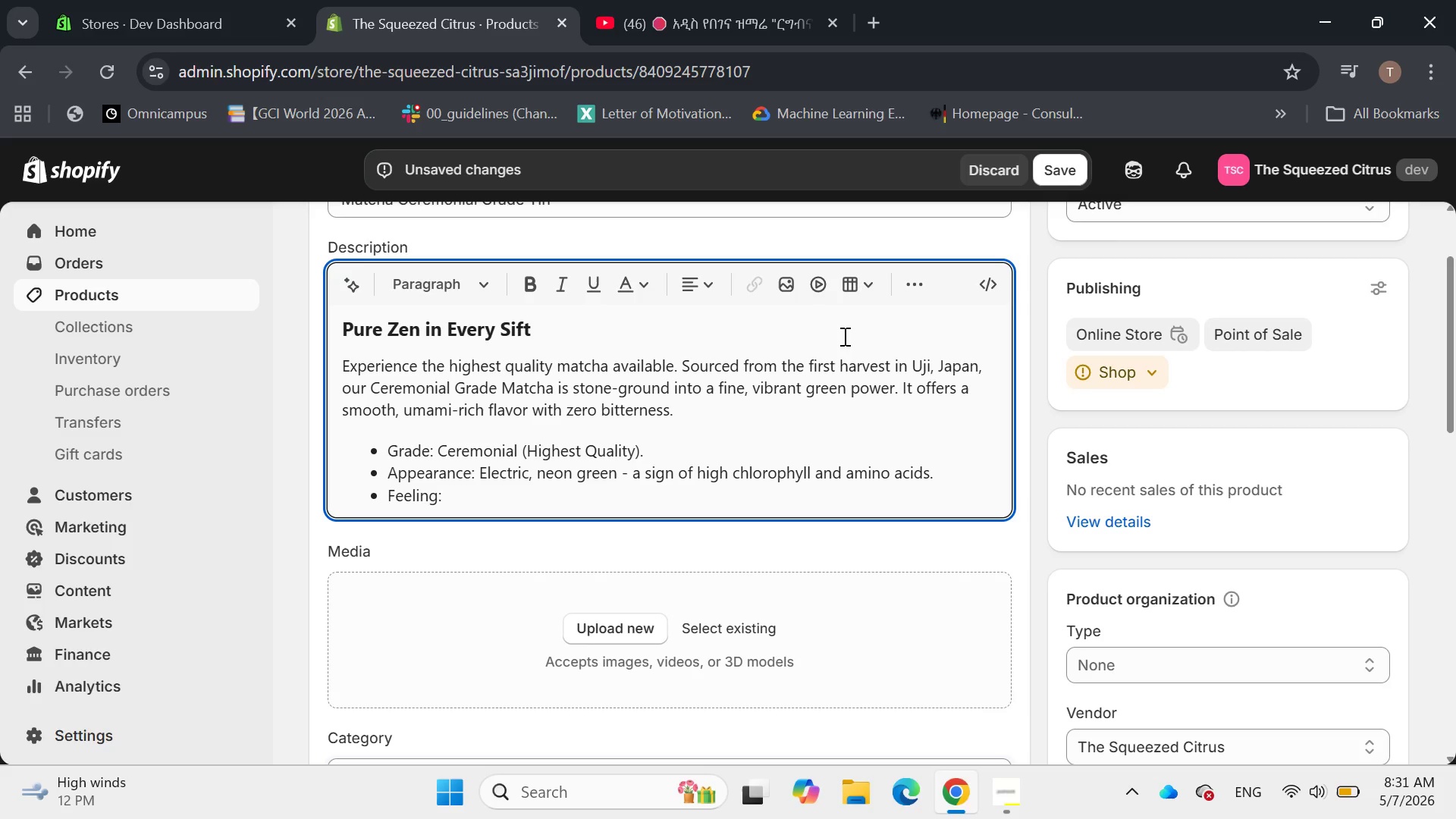 
type(Provided)
key(Backspace)
type(s )
 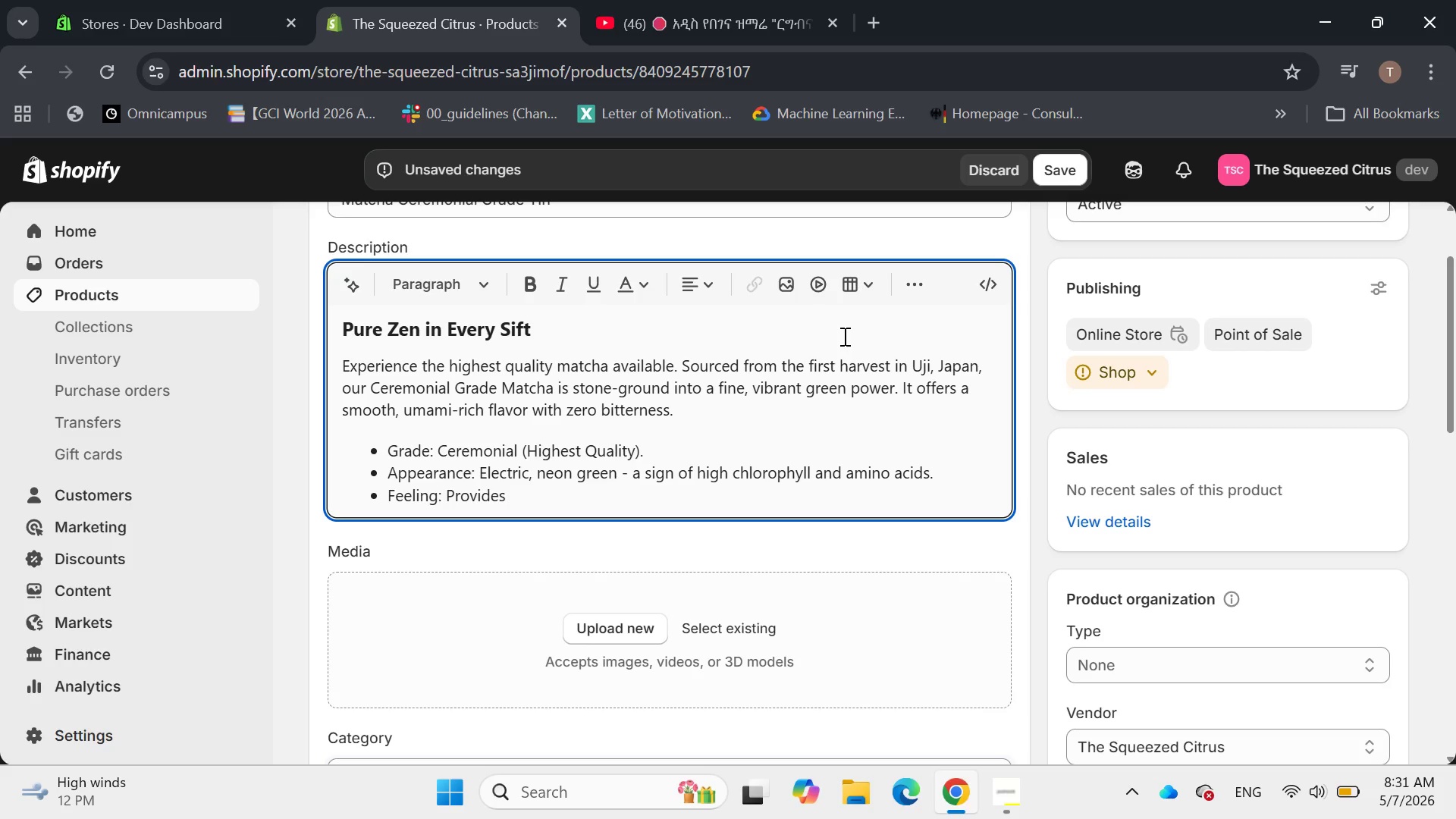 
wait(10.14)
 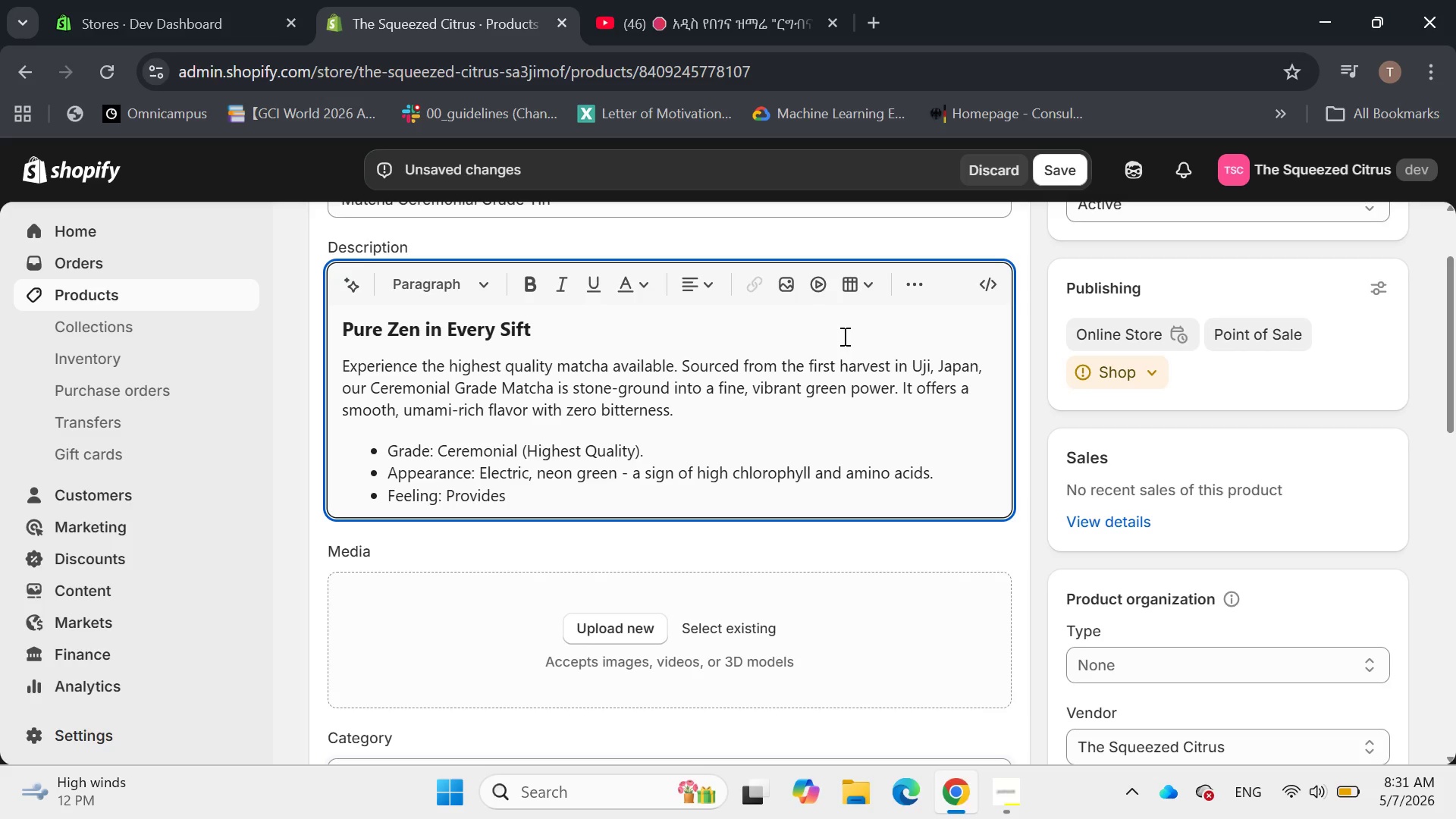 
type("calm alertness" without )
 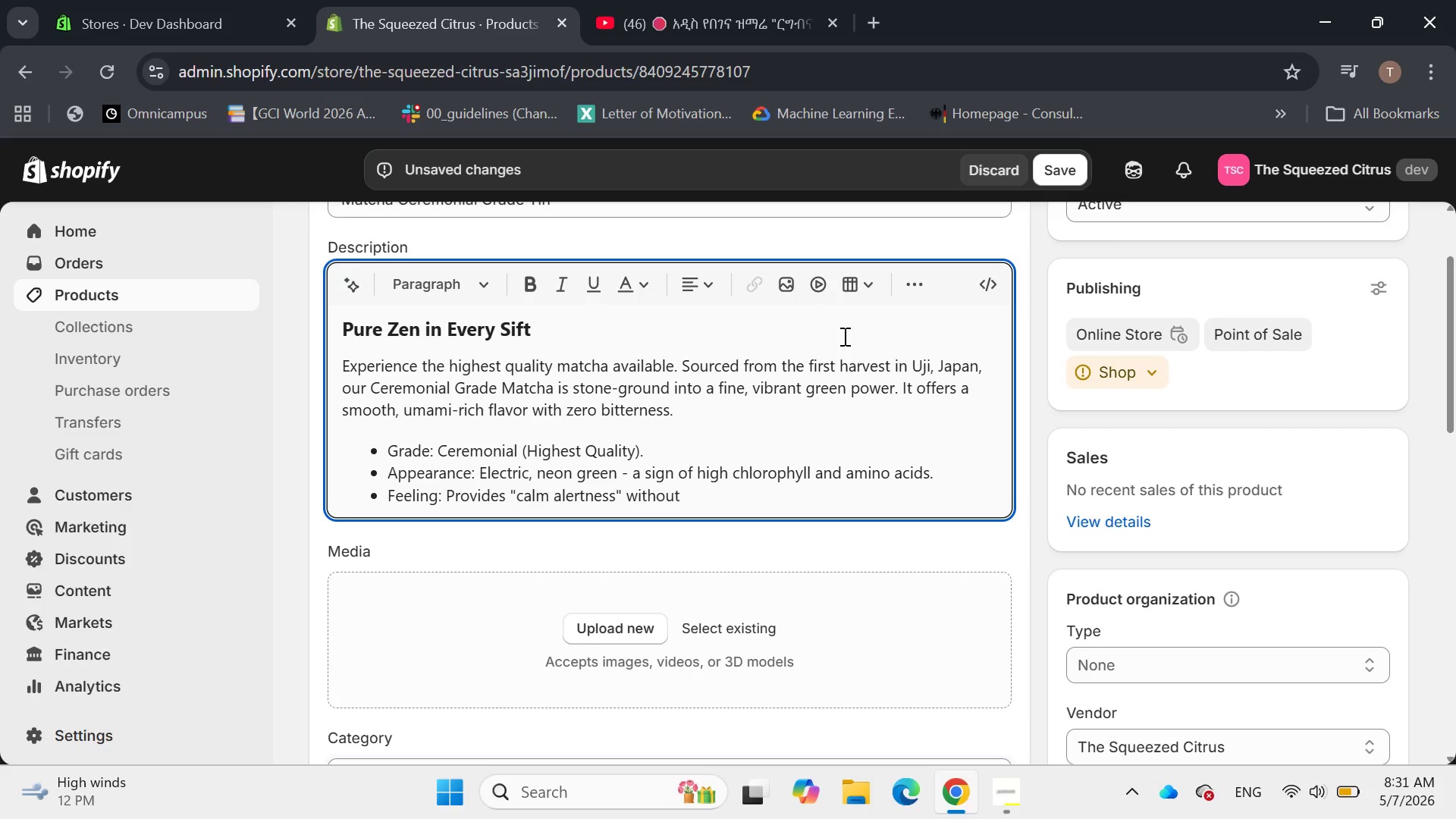 
wait(5.81)
 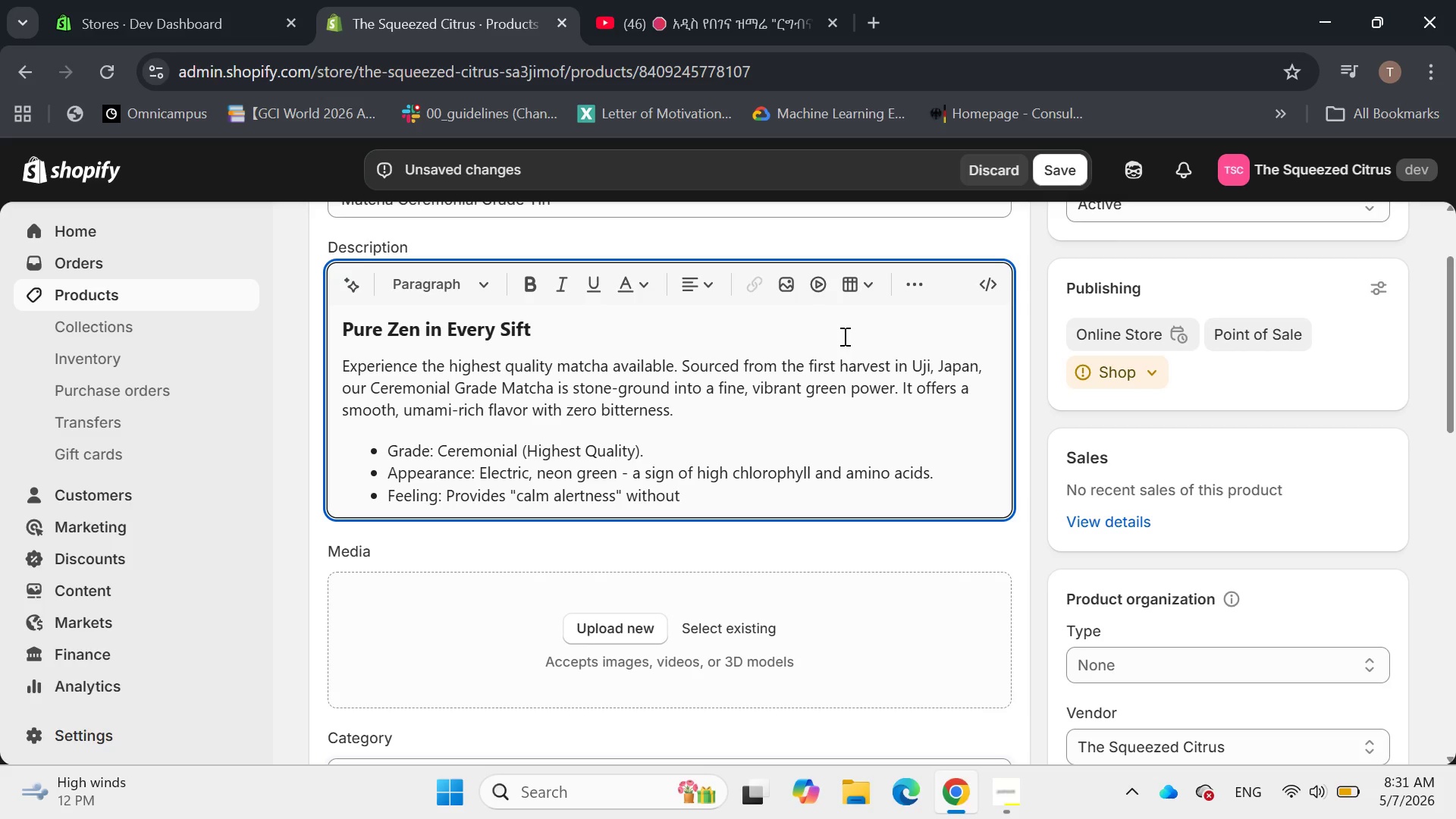 
type(the codd)
key(Backspace)
key(Backspace)
type(ffee jitters.)
 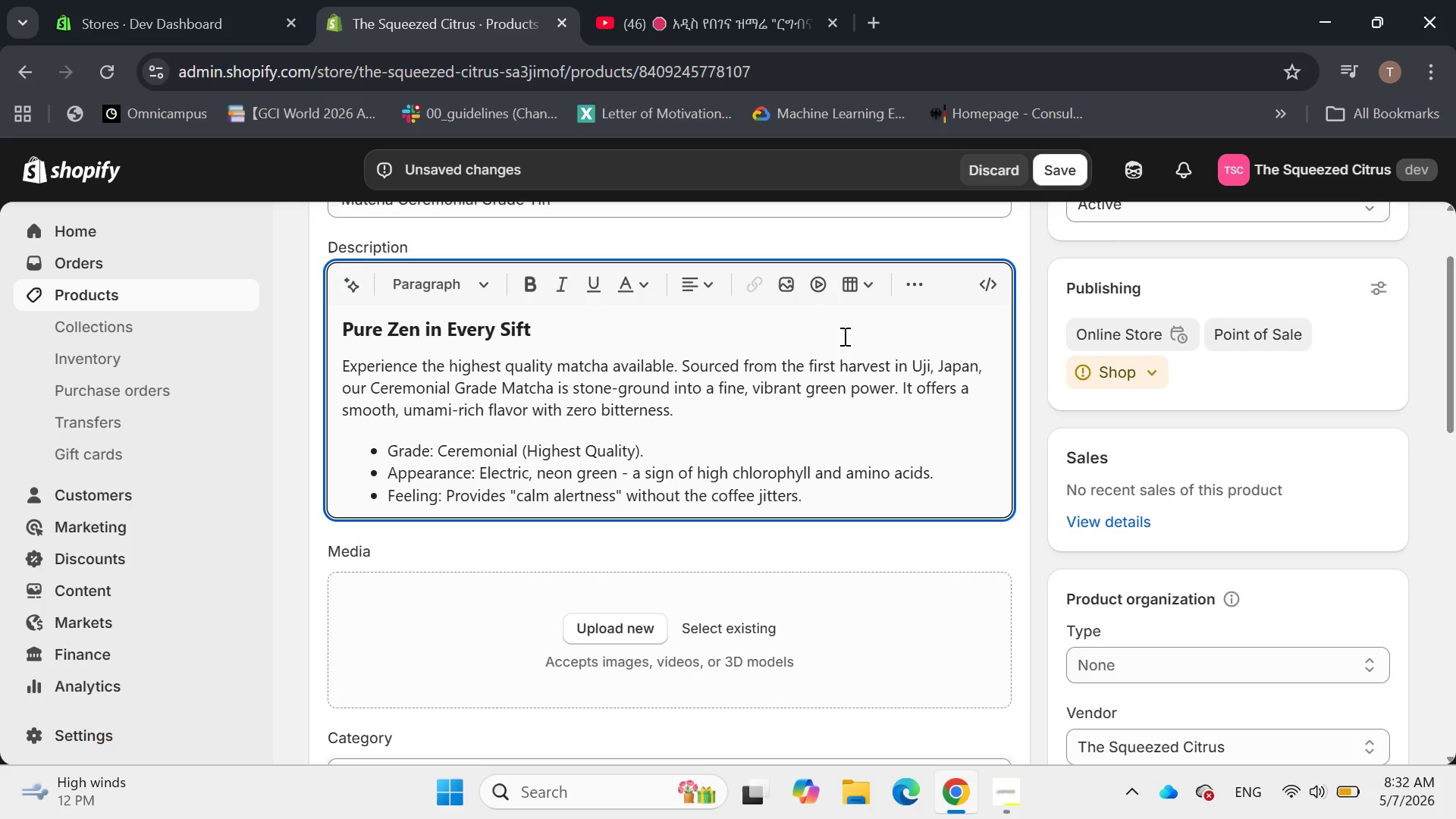 
key(Space)
 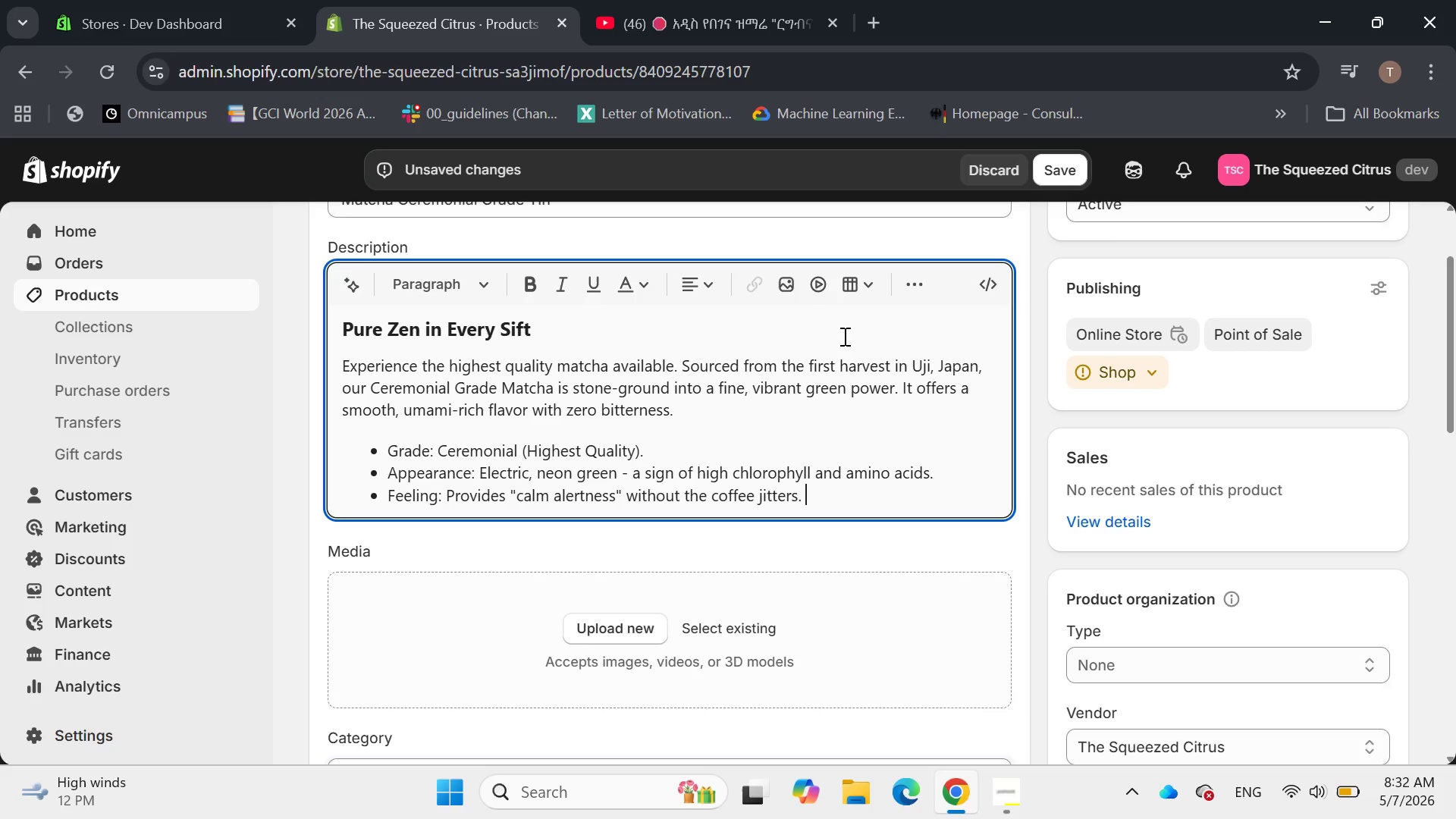 
key(Backspace)
 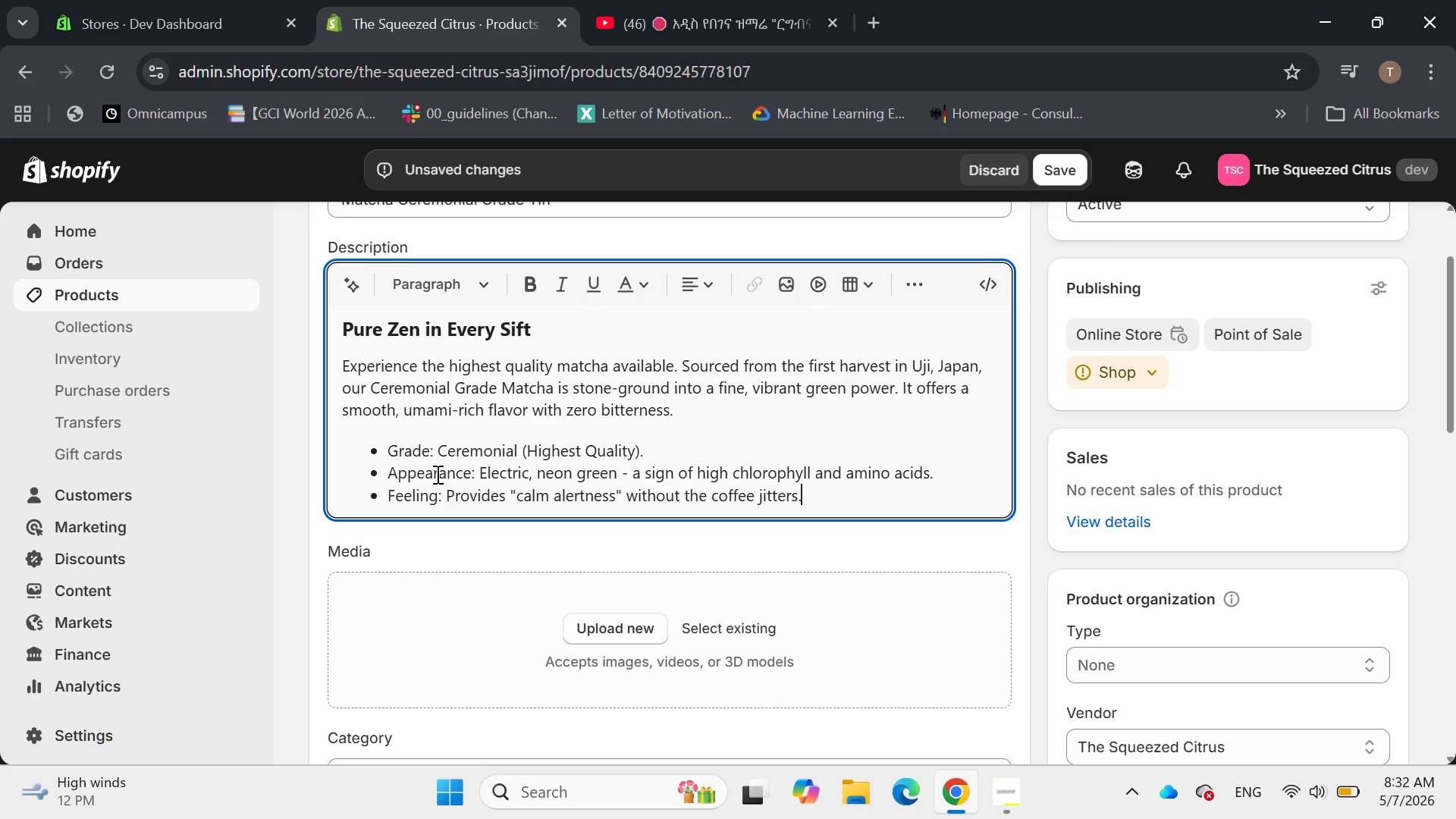 
left_click_drag(start_coordinate=[435, 457], to_coordinate=[372, 453])
 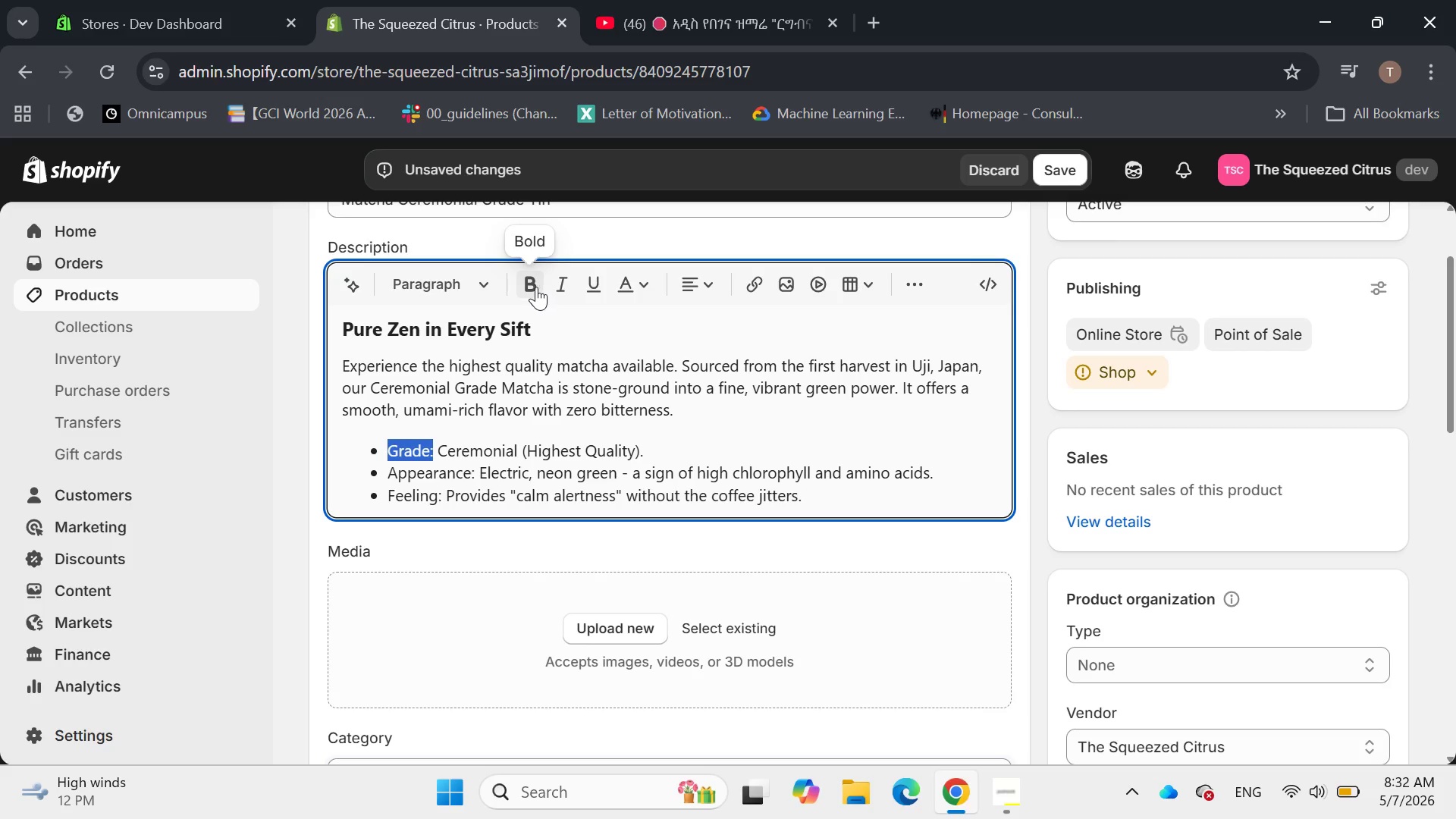 
left_click([534, 287])
 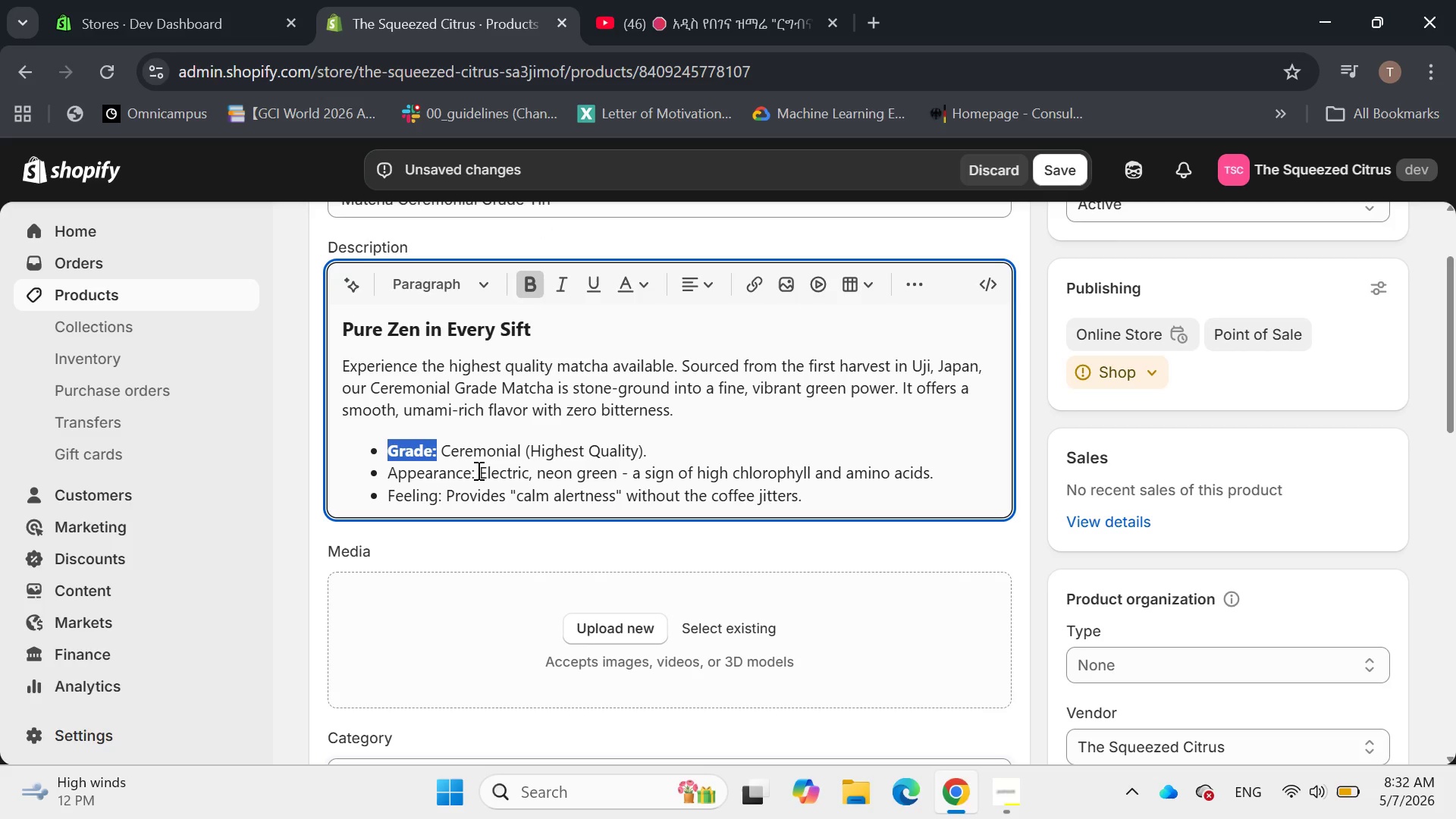 
left_click_drag(start_coordinate=[477, 470], to_coordinate=[376, 477])
 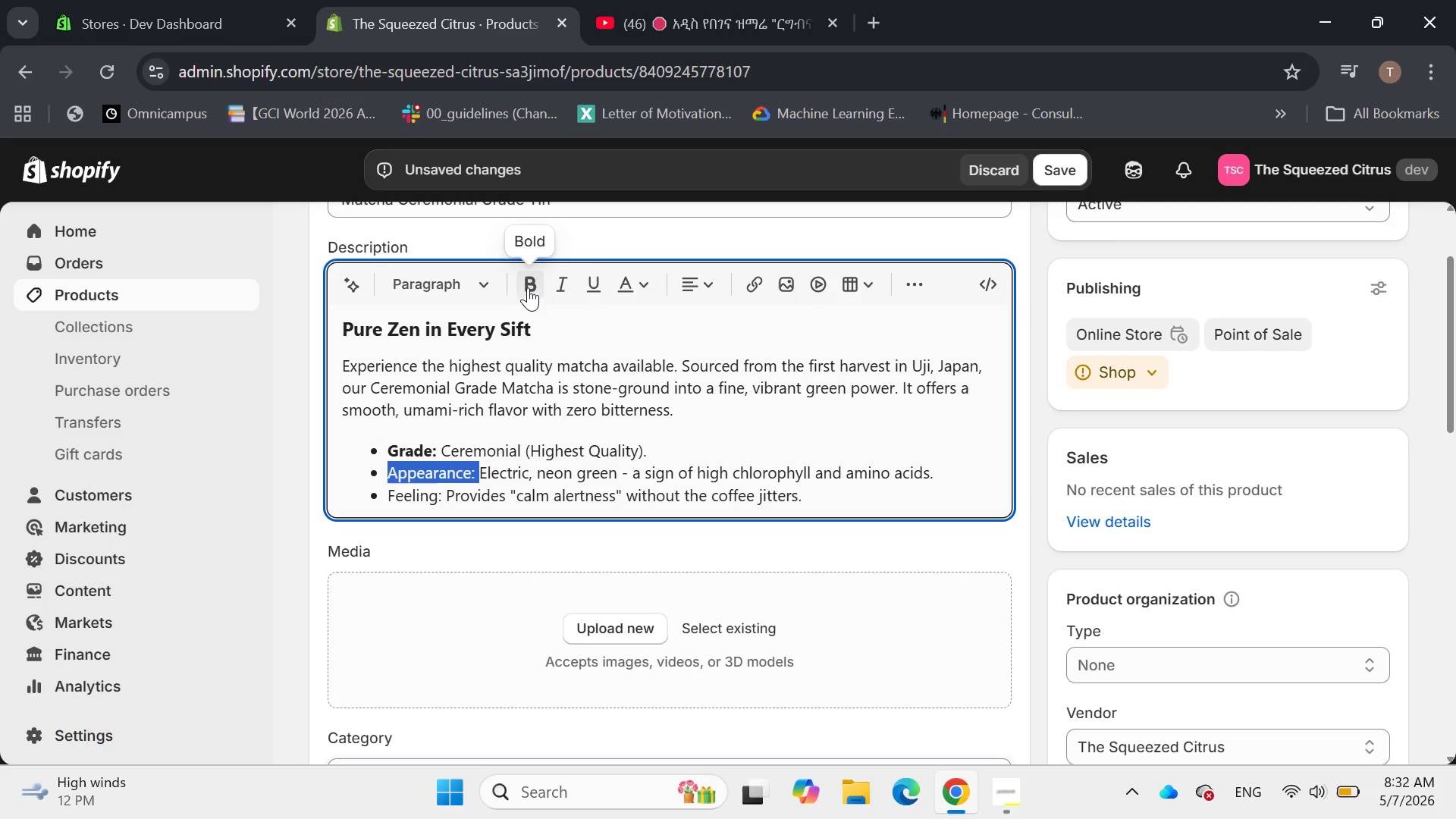 
left_click([528, 287])
 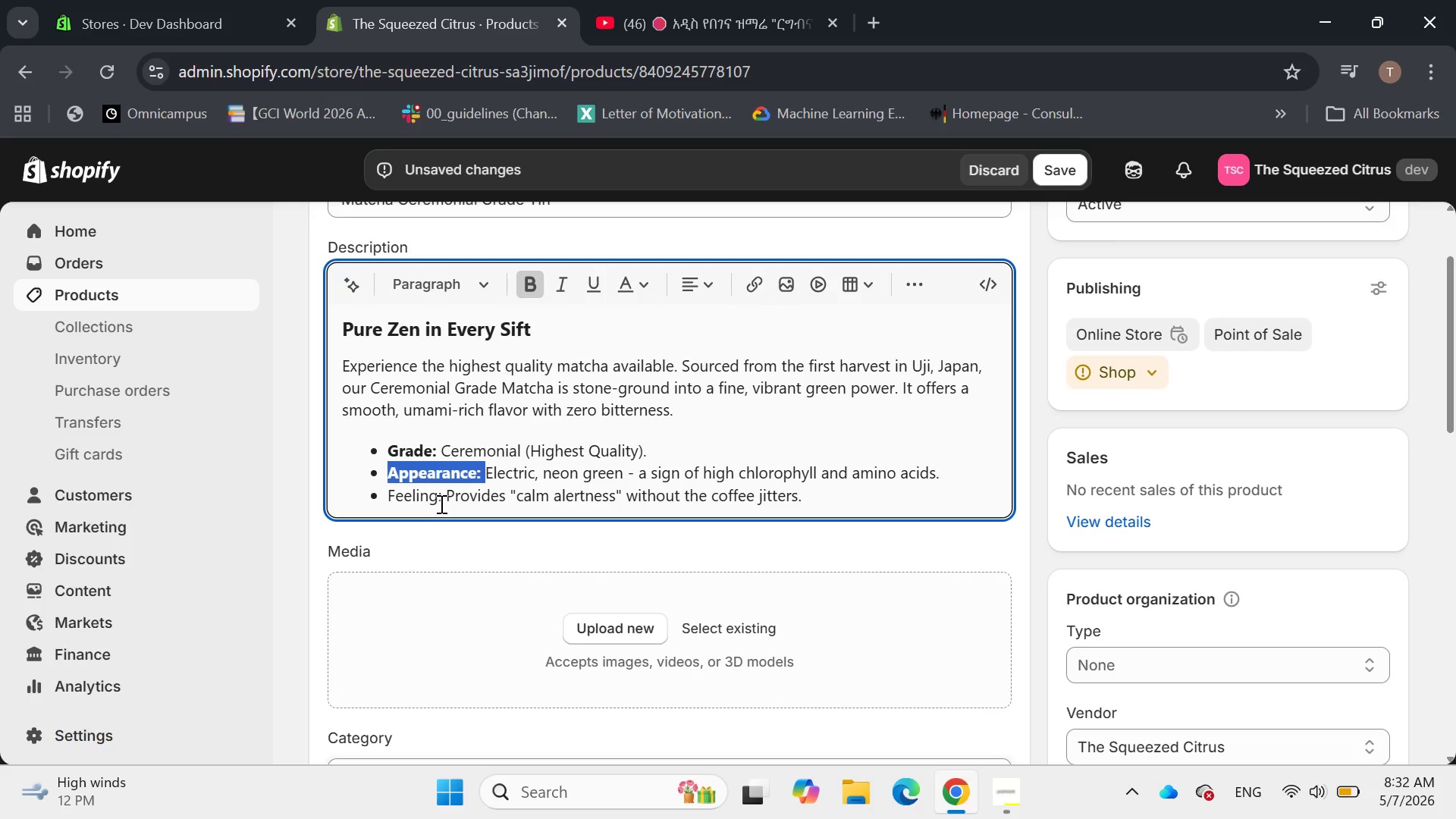 
left_click_drag(start_coordinate=[441, 504], to_coordinate=[377, 499])
 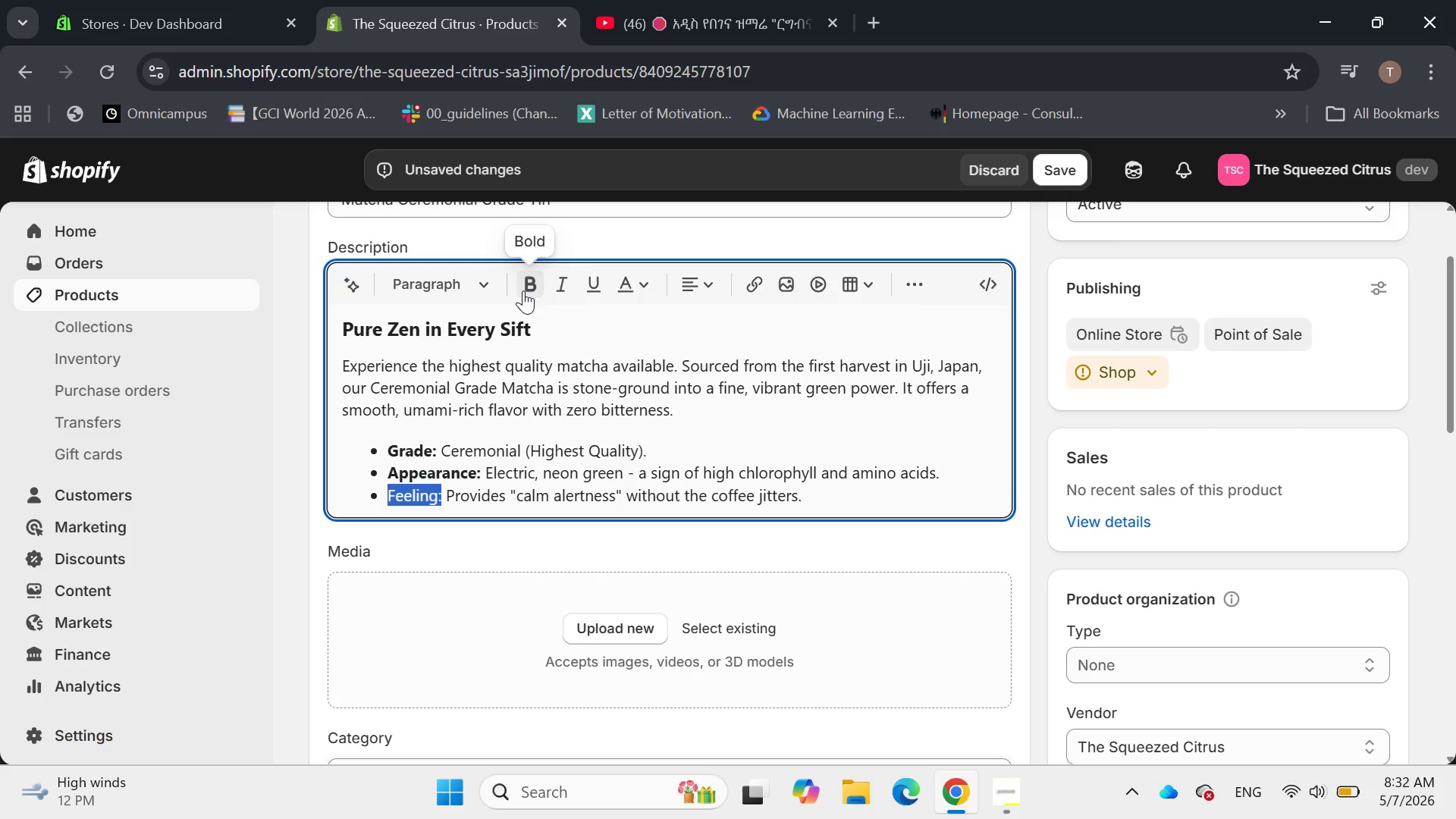 
left_click([523, 290])
 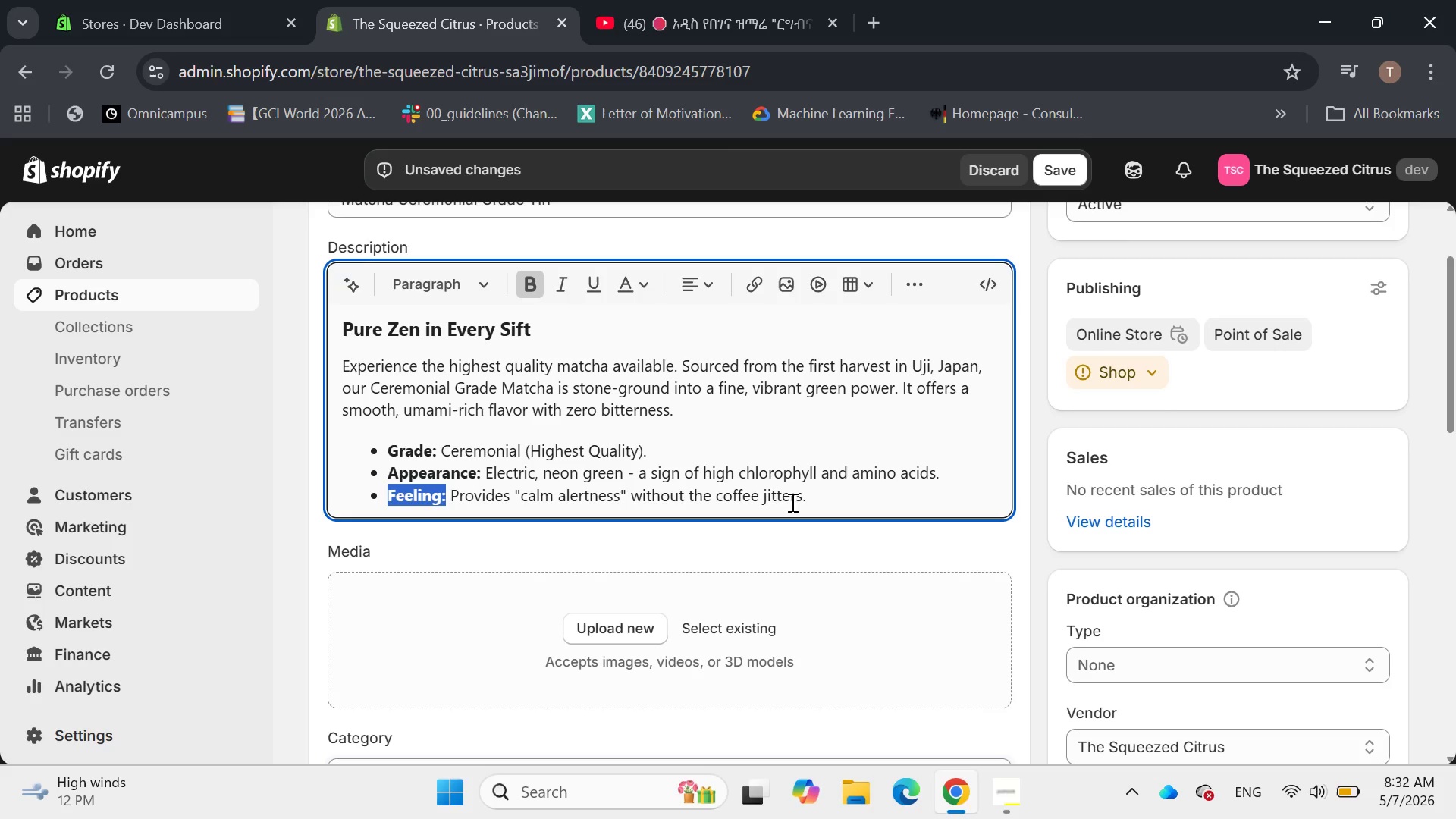 
left_click([815, 490])
 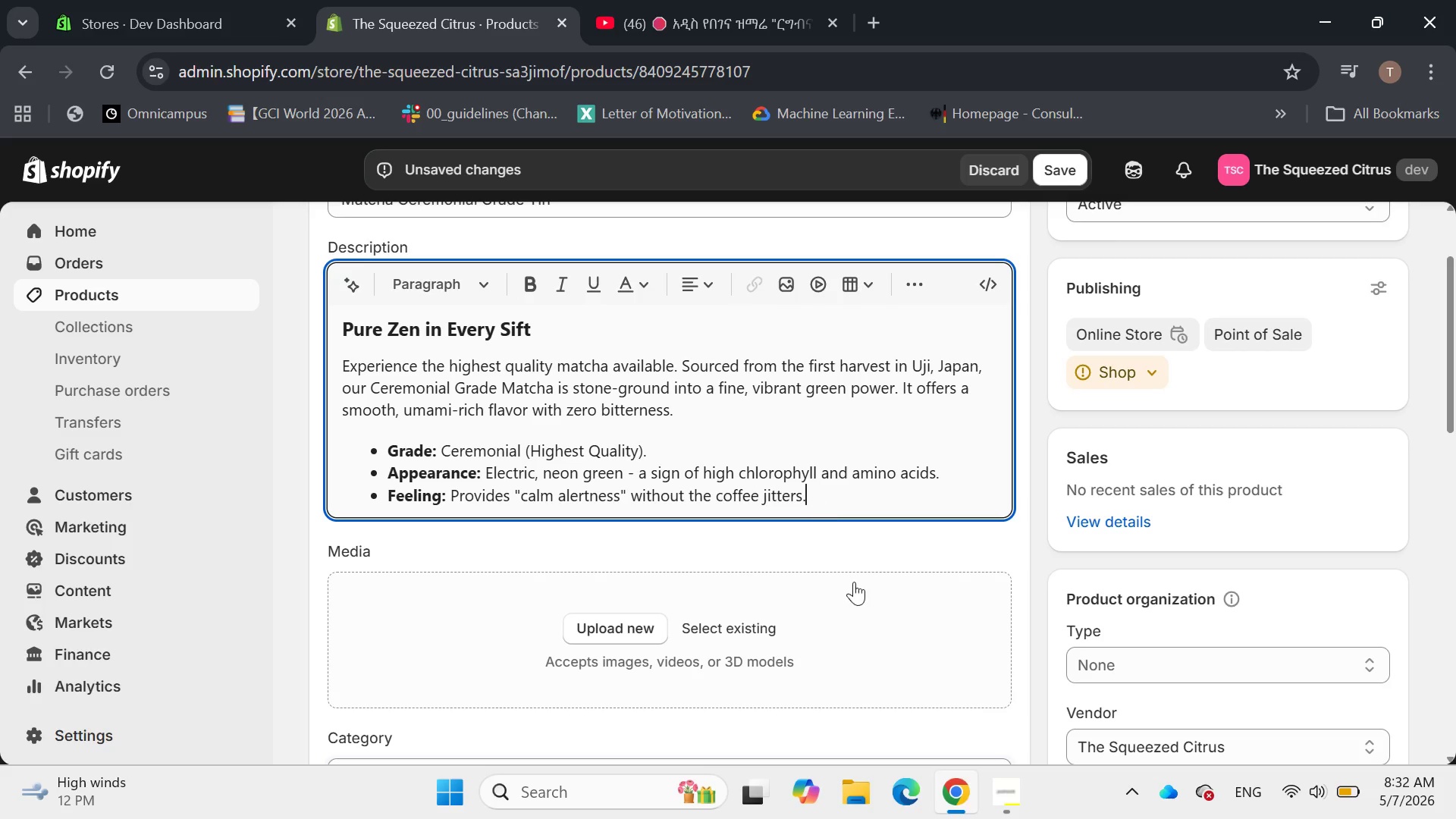 
left_click([855, 586])
 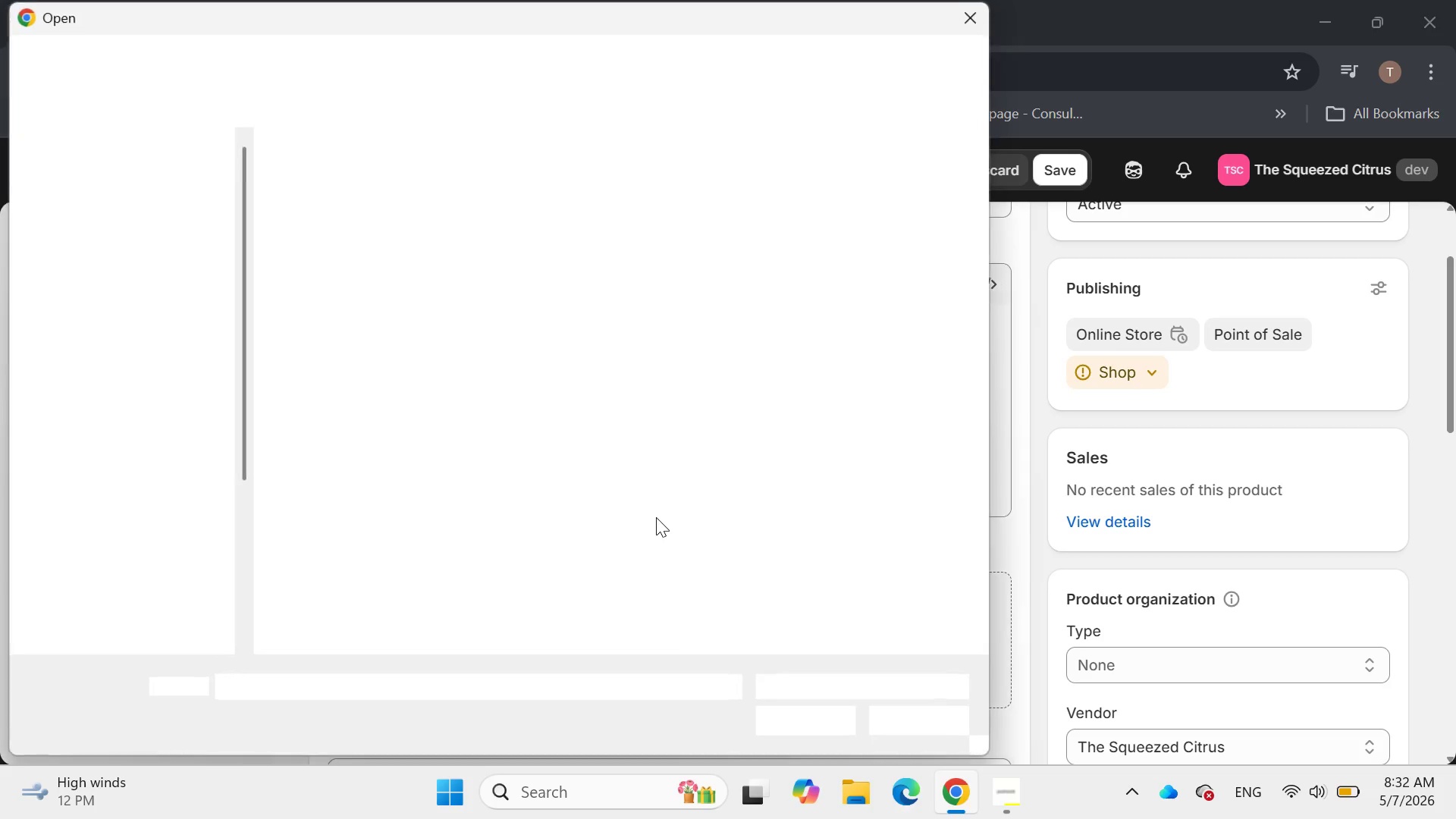 
scroll: coordinate [656, 517], scroll_direction: none, amount: 0.0
 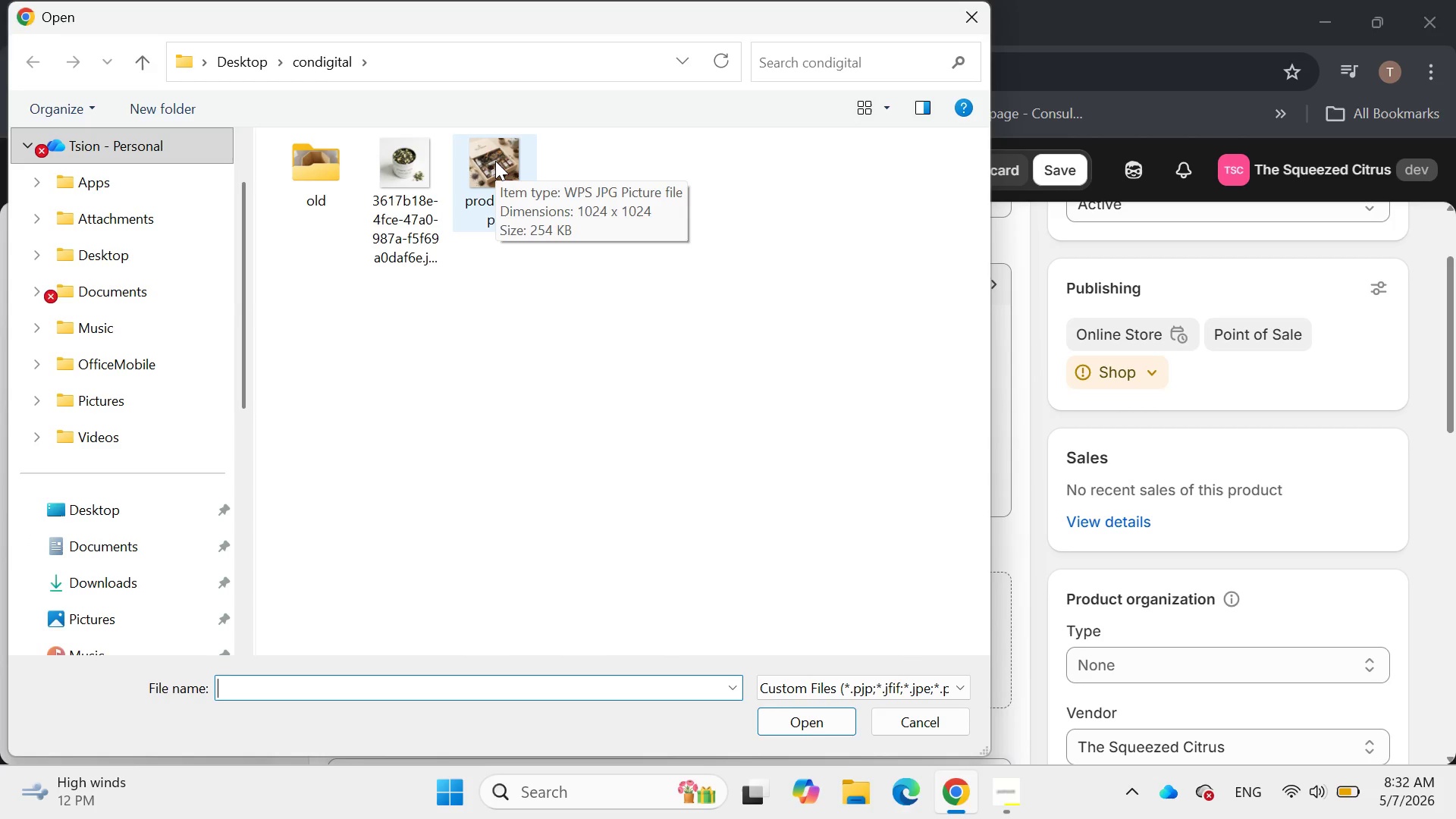 
double_click([495, 161])
 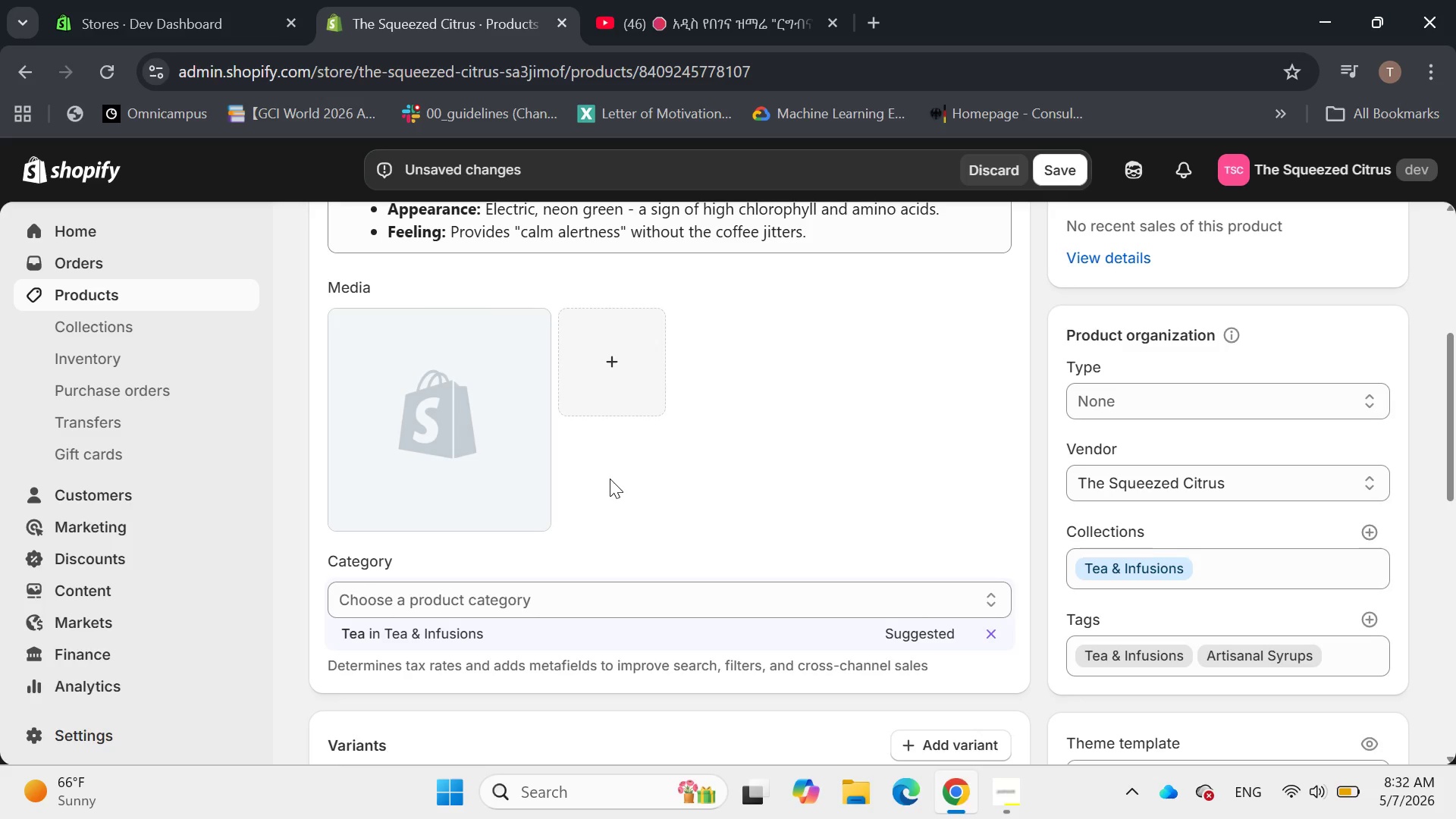 
wait(11.17)
 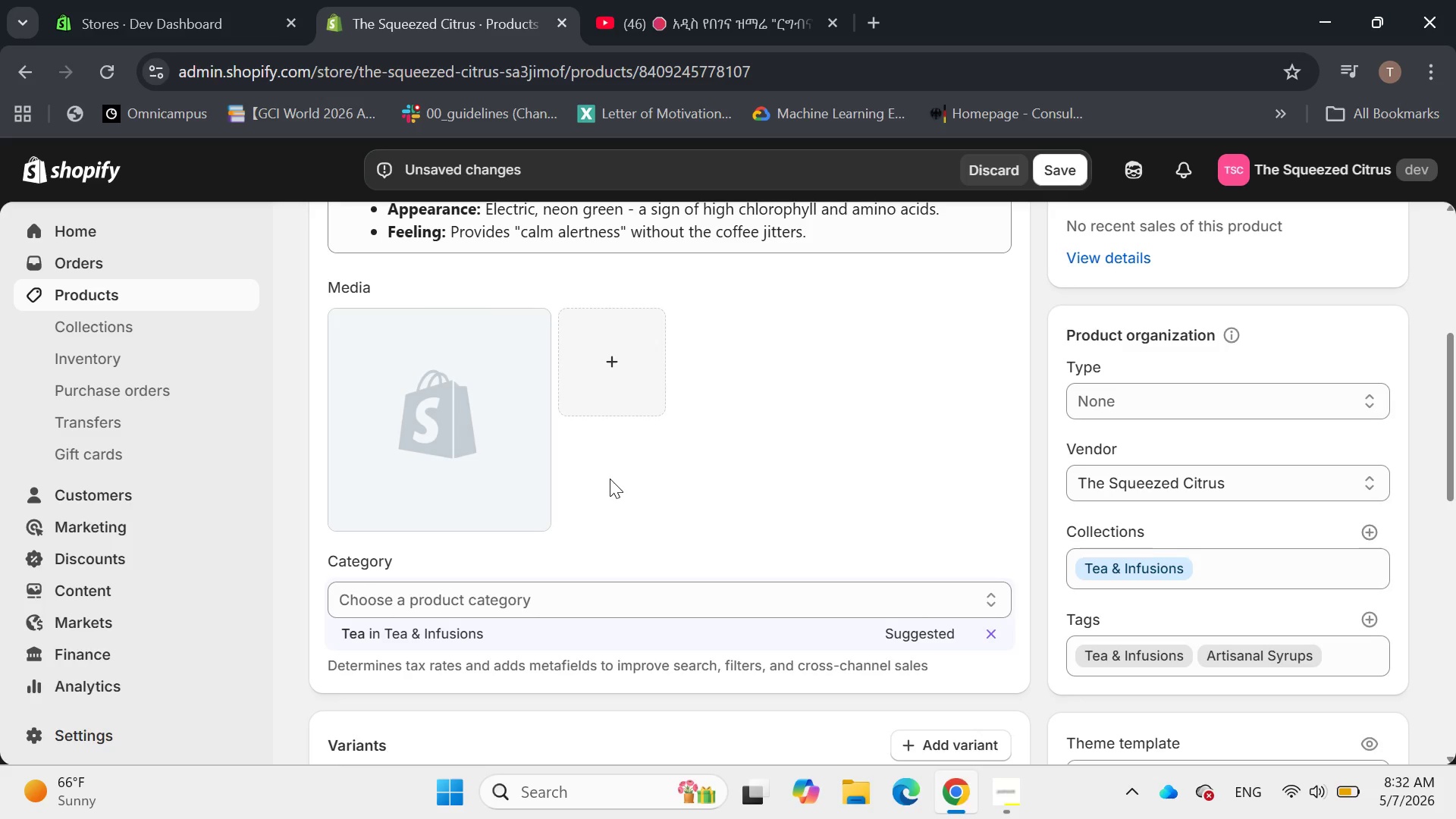 
left_click([419, 412])
 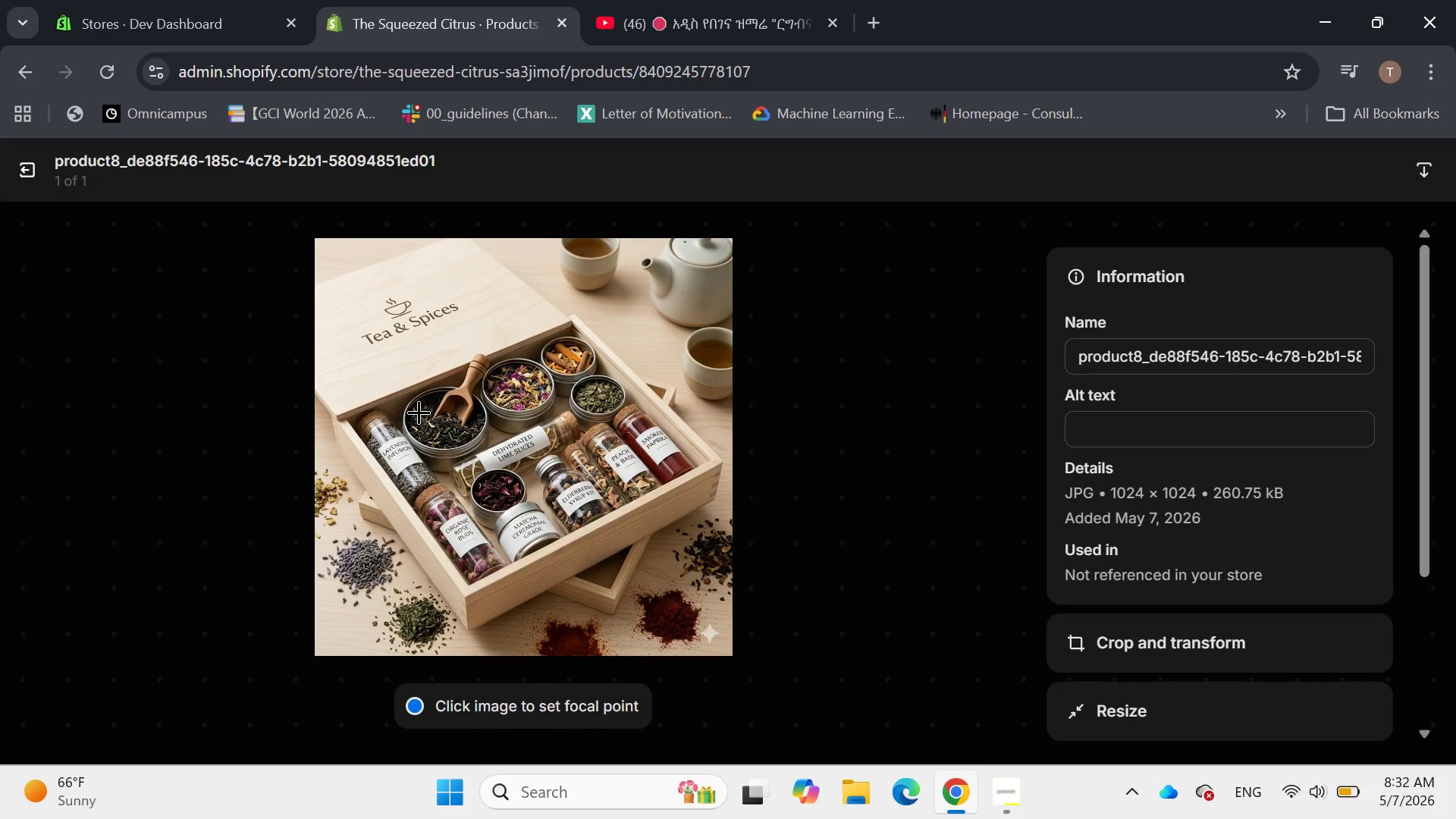 
wait(6.11)
 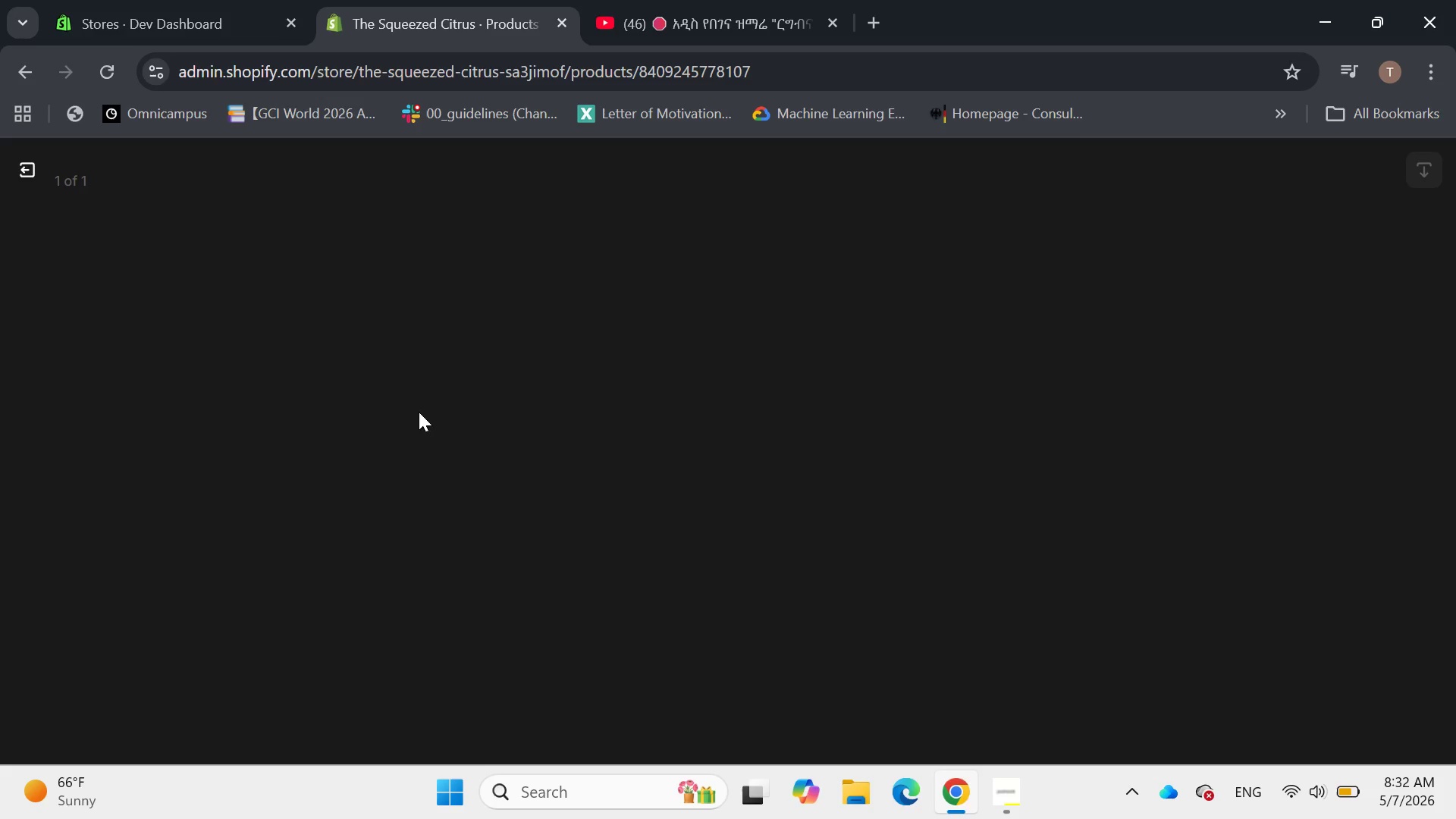 
left_click([1092, 444])
 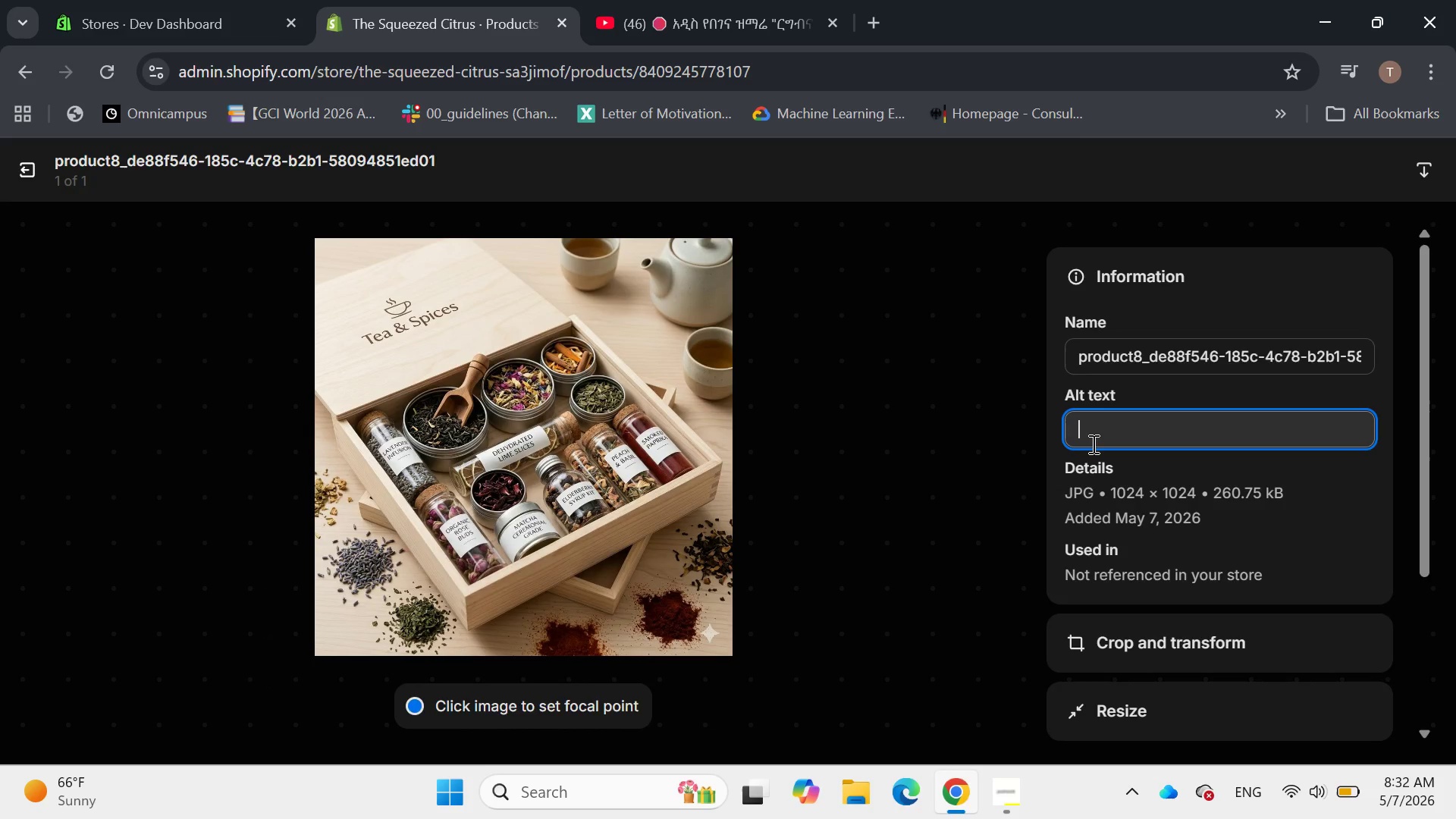 
left_click([1092, 444])
 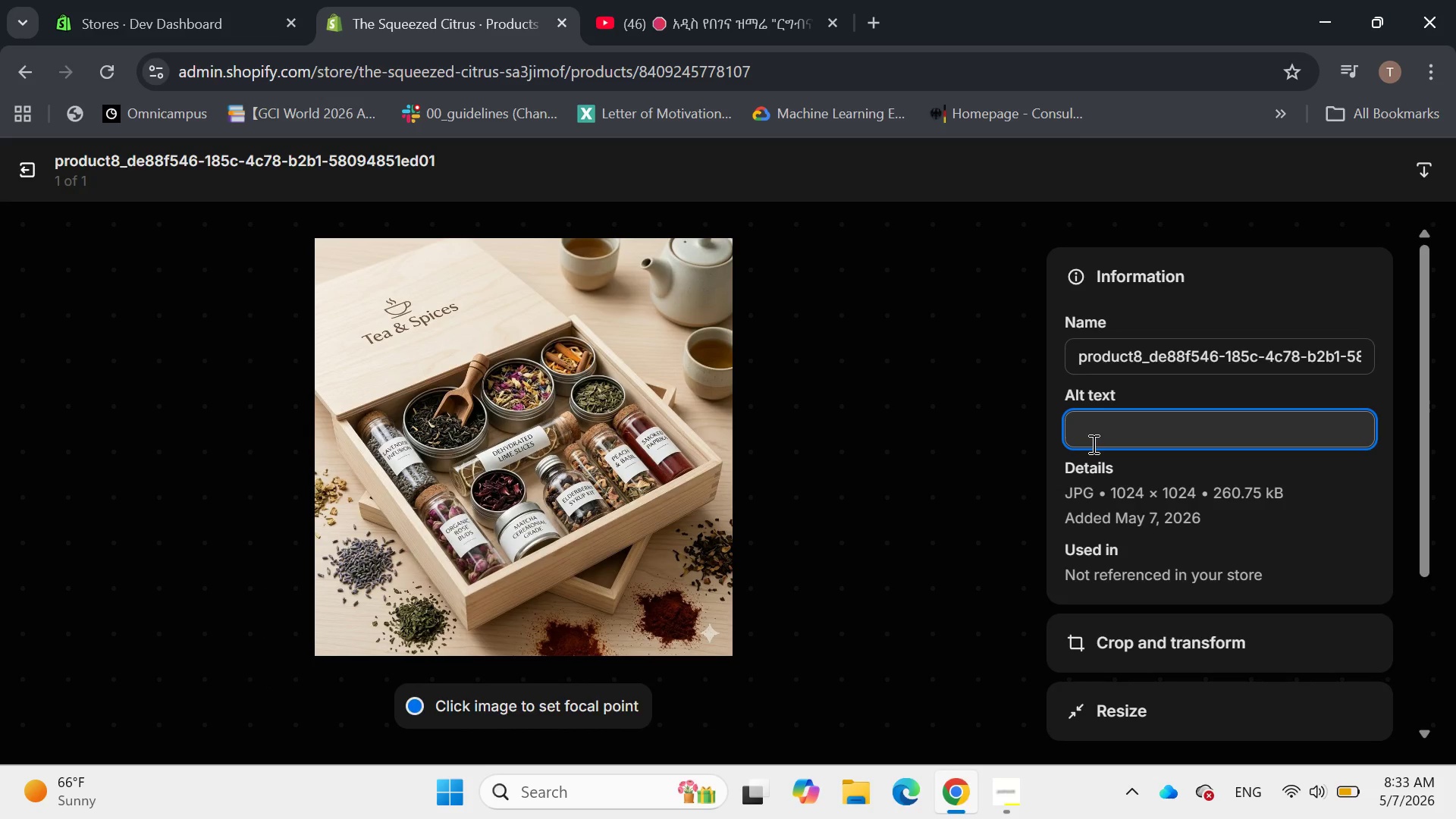 
type(per)
key(Backspace)
key(Backspace)
key(Backspace)
 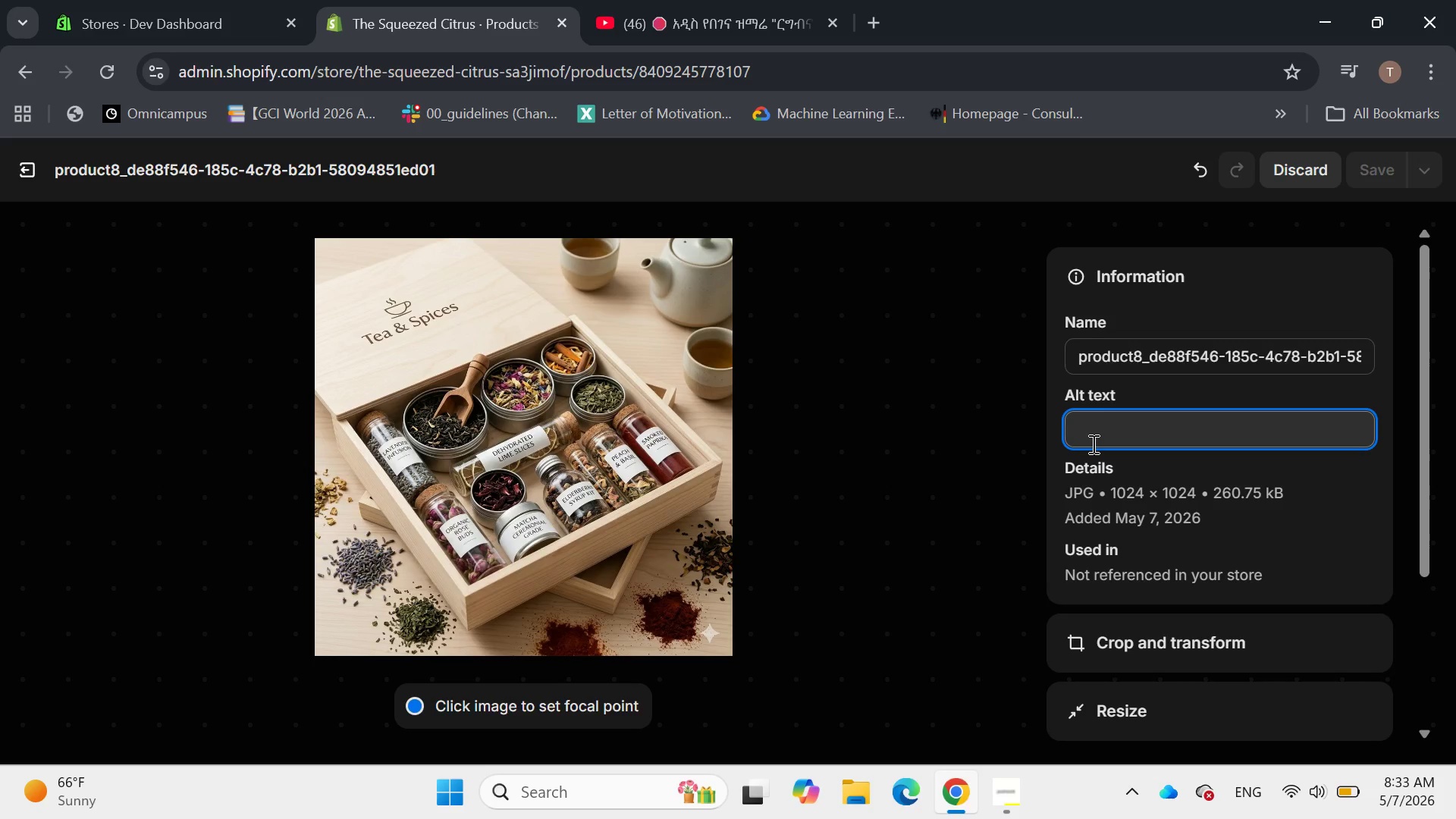 
wait(6.0)
 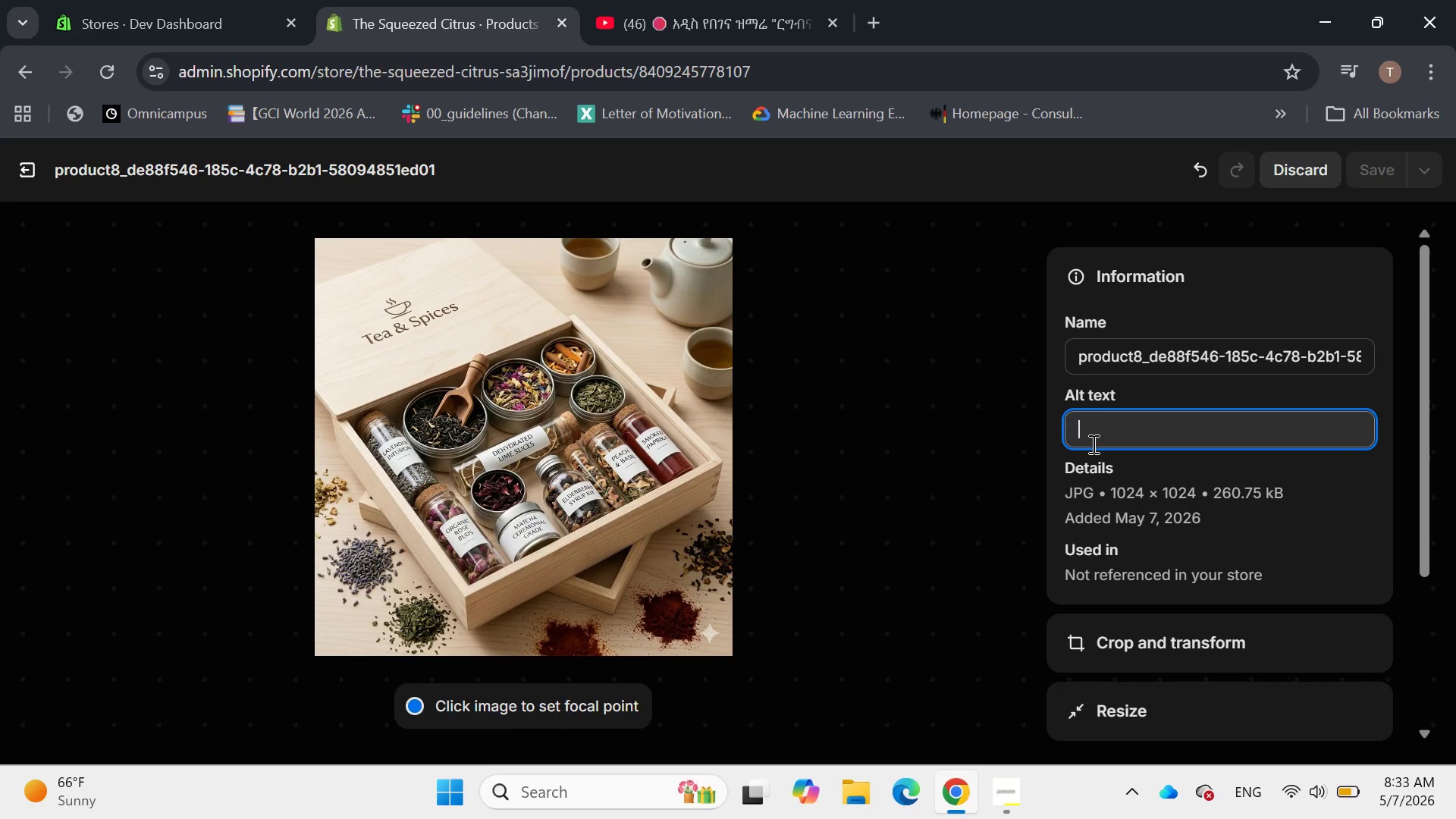 
key(Shift+ShiftLeft)
 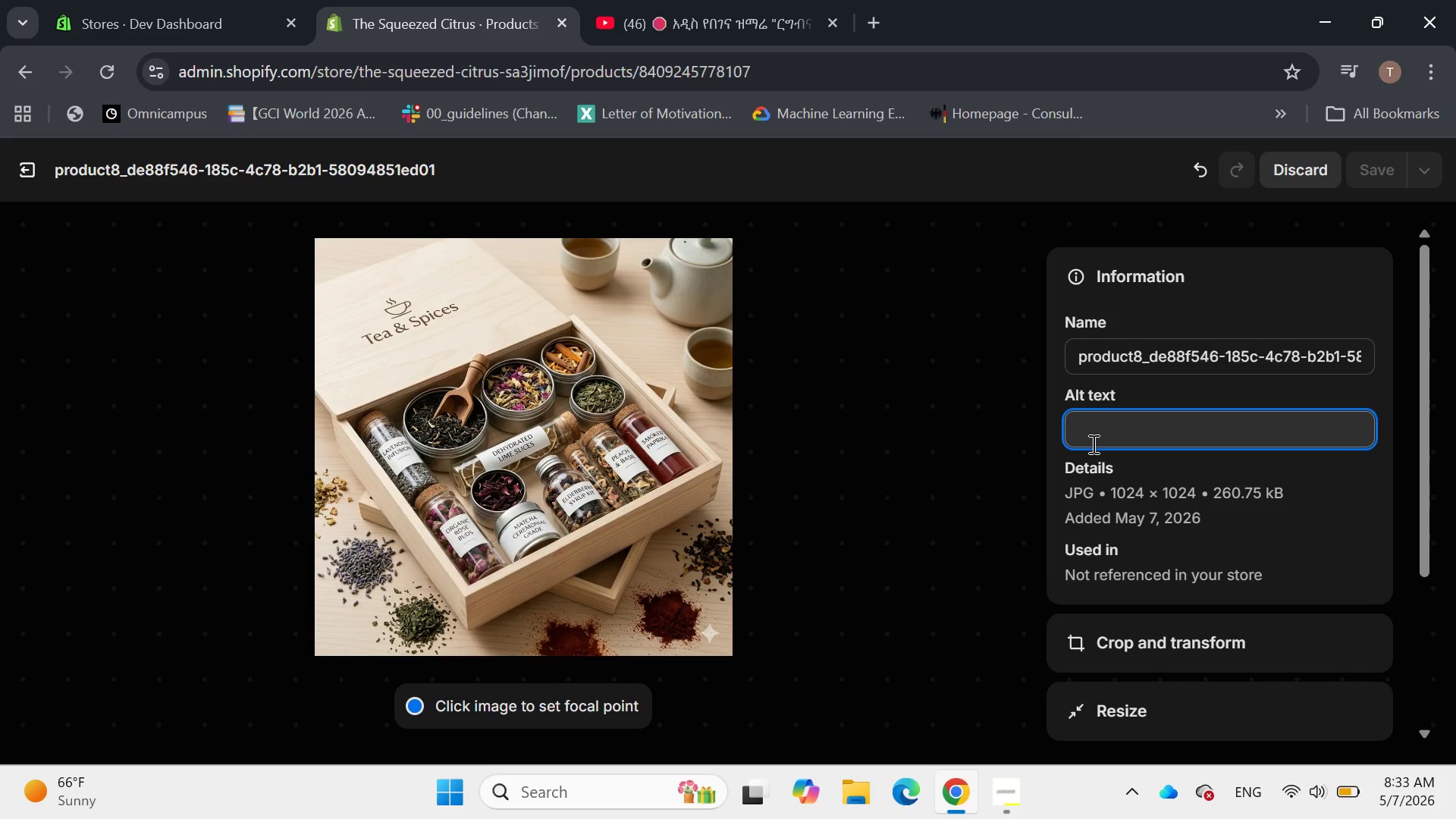 
key(Shift+P)
 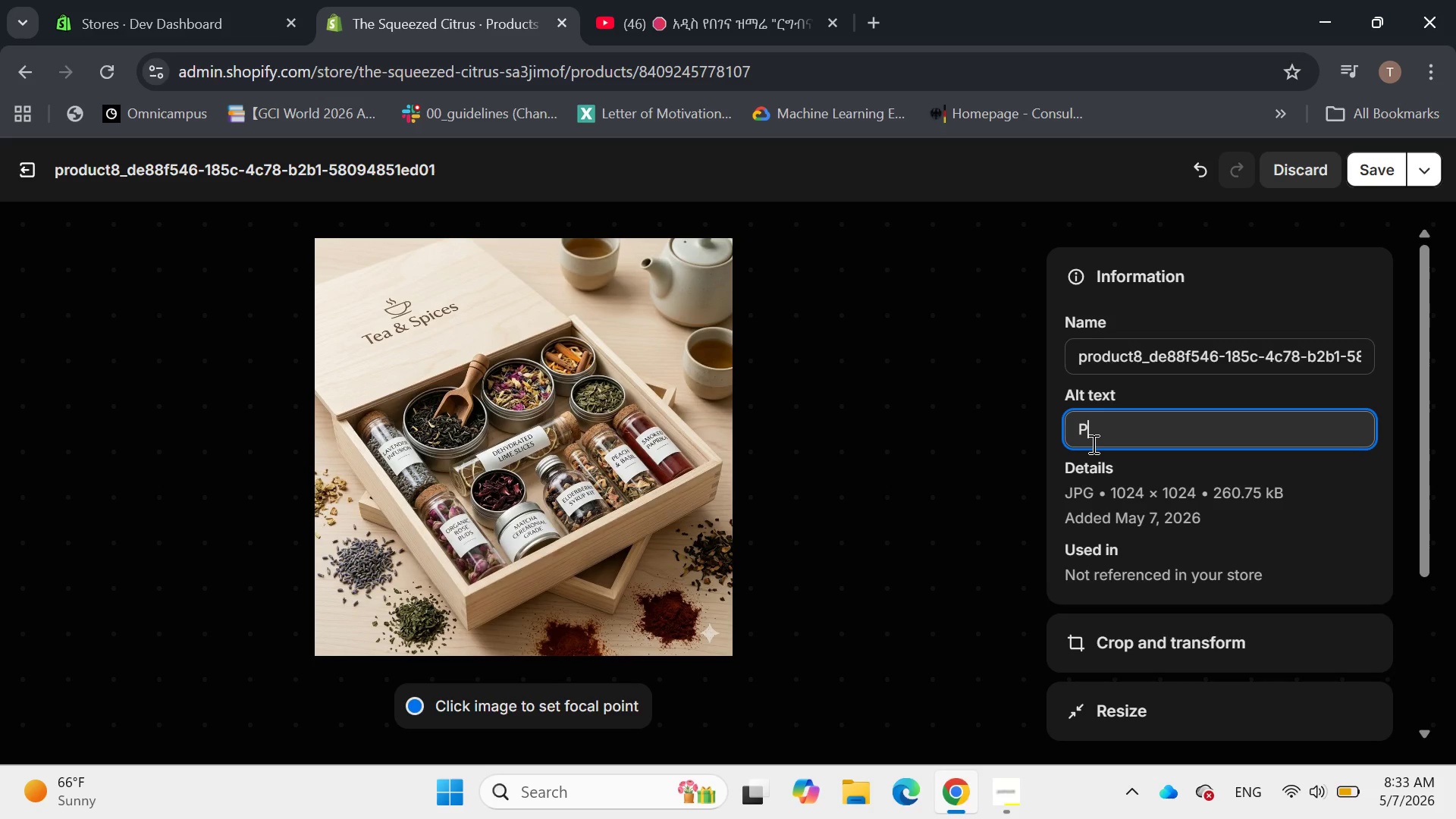 
key(Backspace)
type(A small, elegant )
 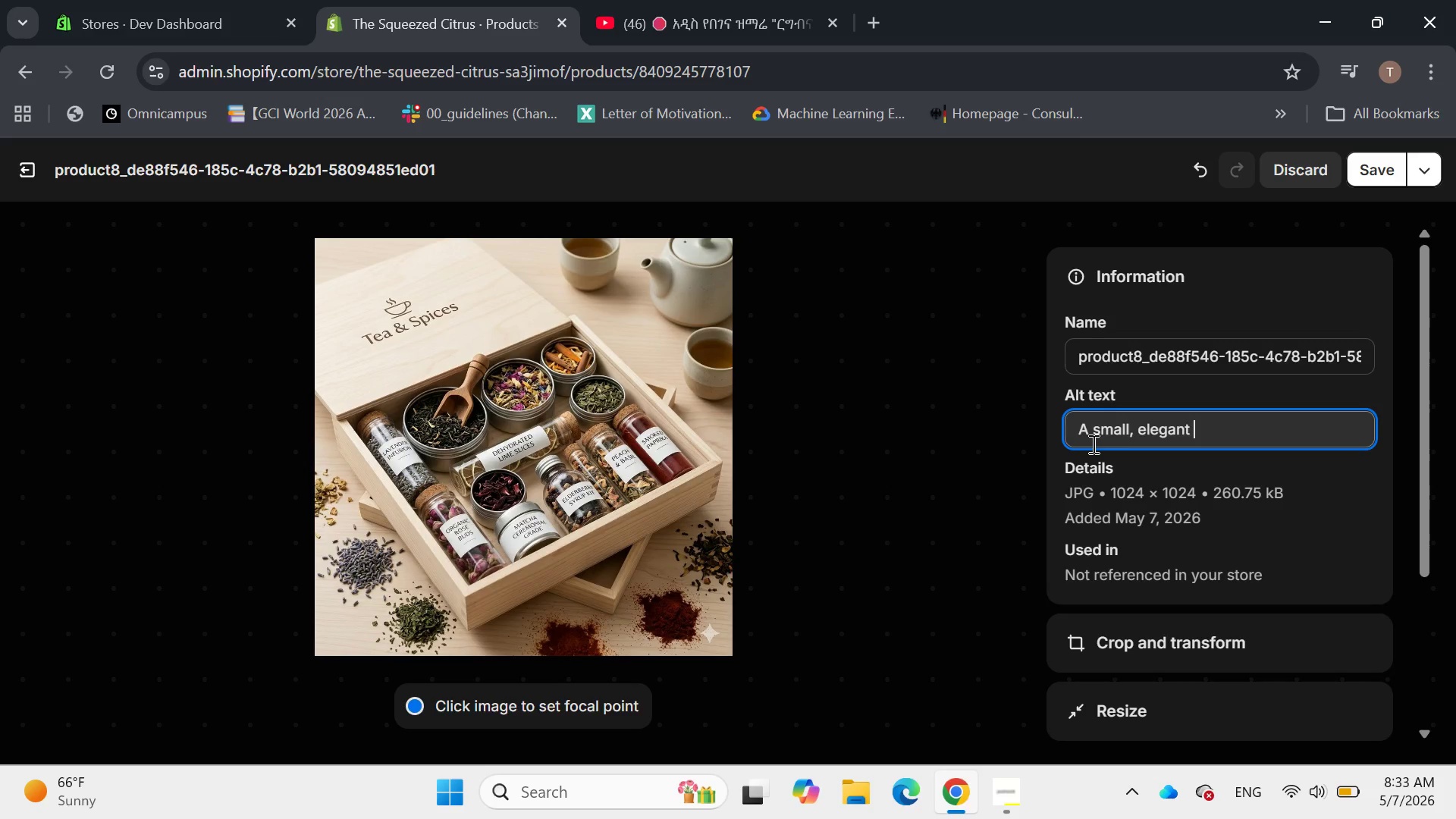 
type(silver tin of election )
key(Backspace)
key(Backspace)
key(Backspace)
 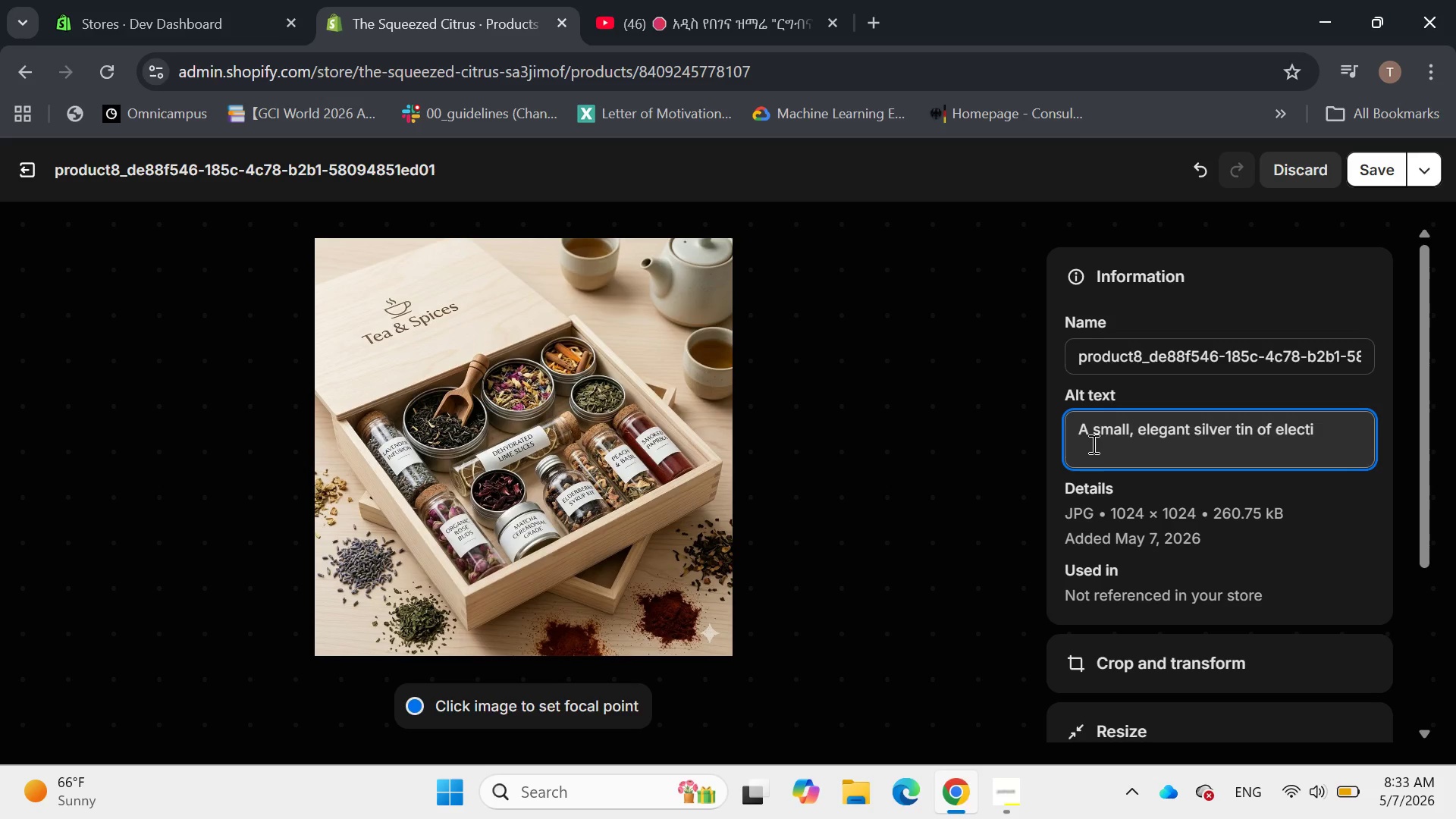 
key(Backspace)
type(ric green )
 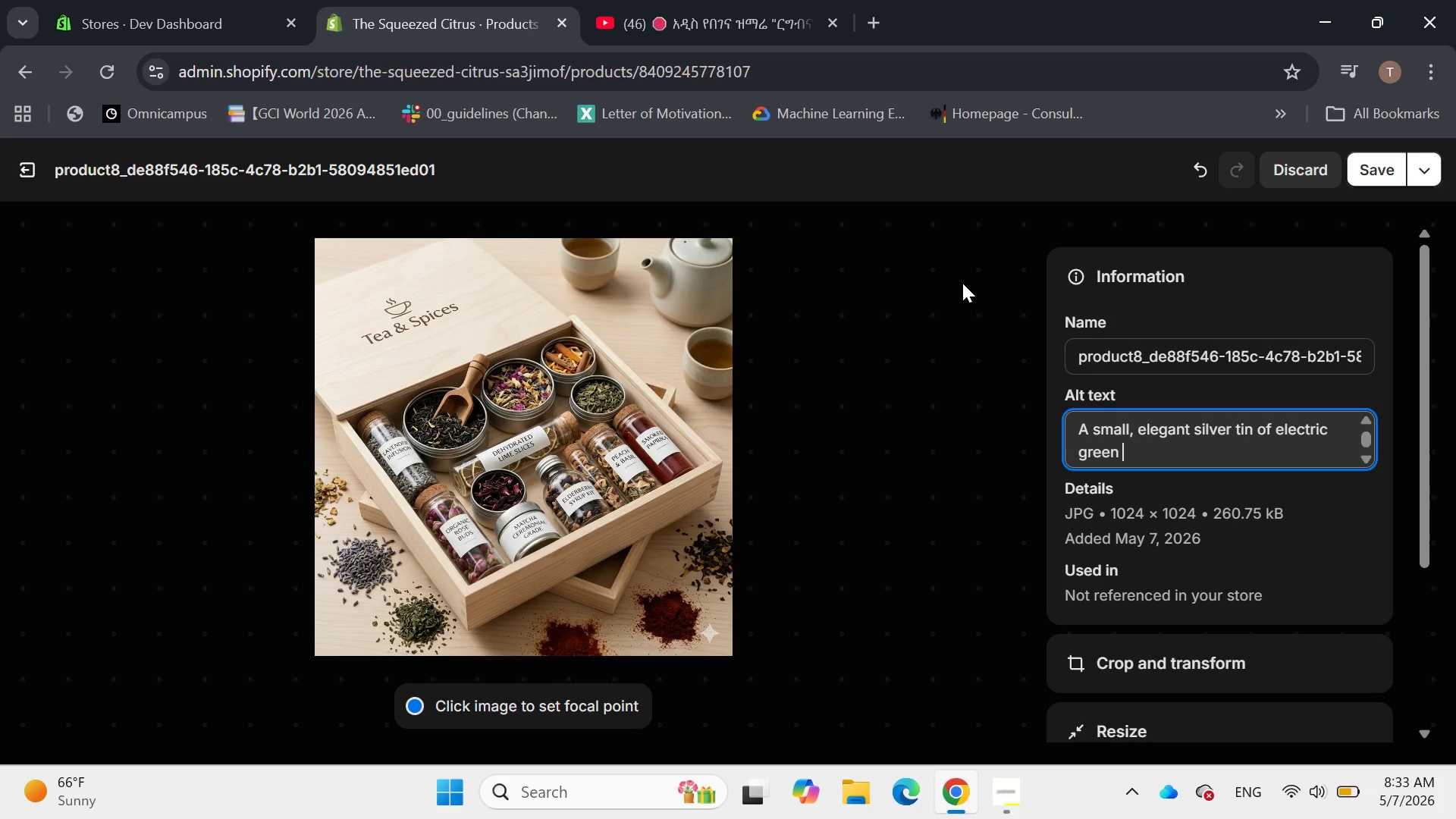 
type(matcha poe)
key(Backspace)
type(wer with a bamboo wi)
key(Backspace)
type(hisk nearby. )
key(Backspace)
key(Backspace)
type(.)
 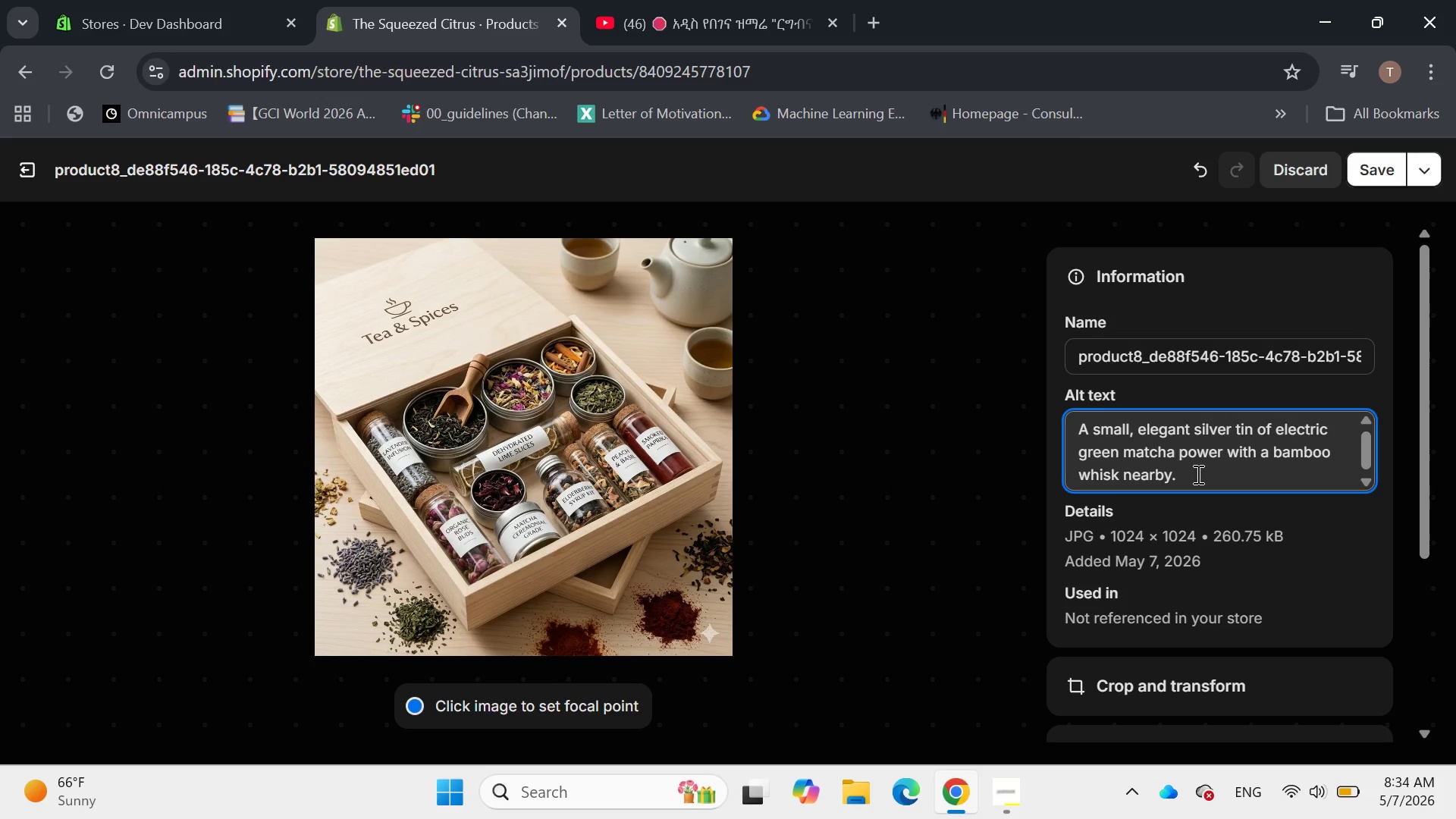 
wait(14.22)
 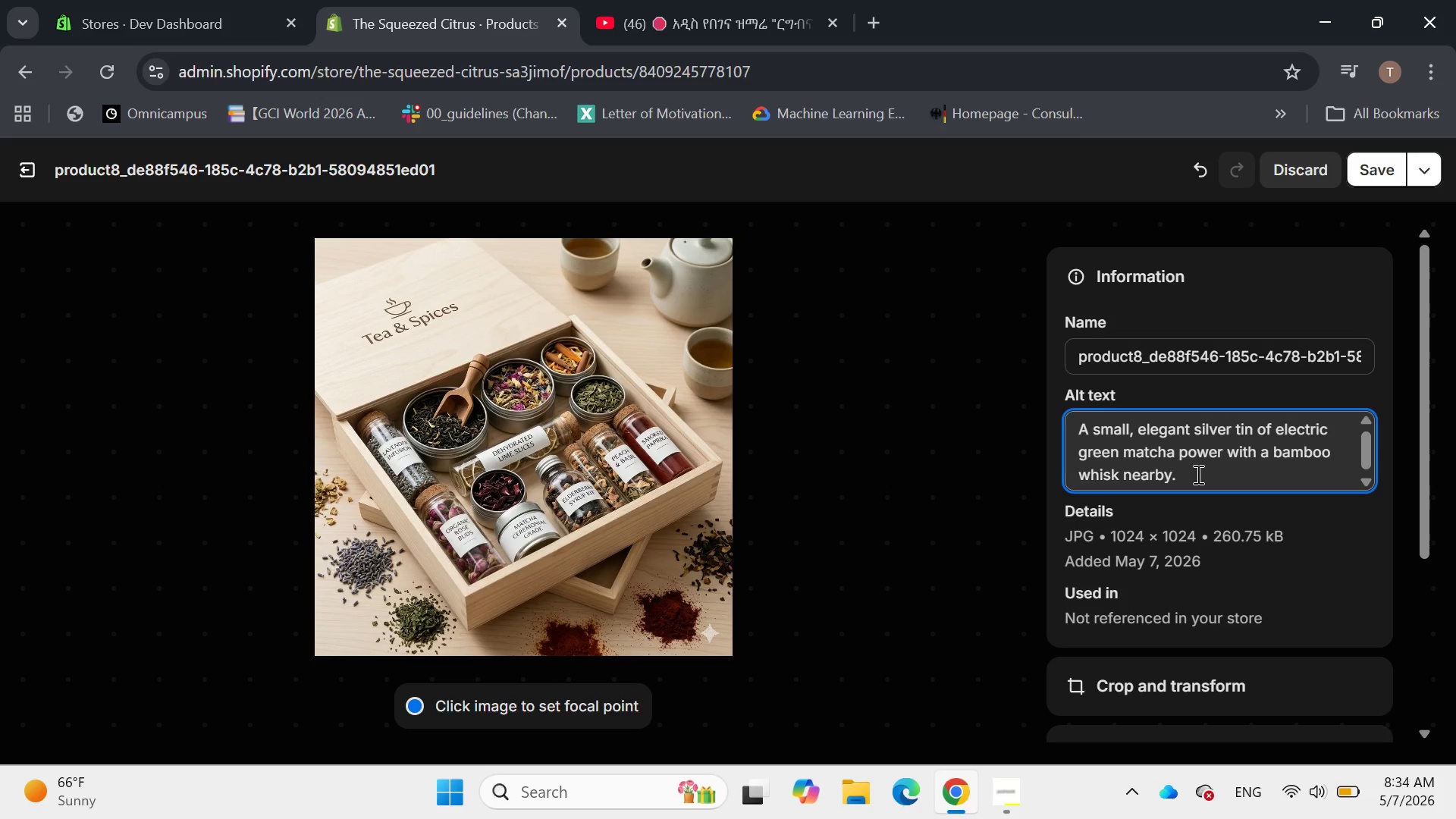 
left_click([1370, 168])
 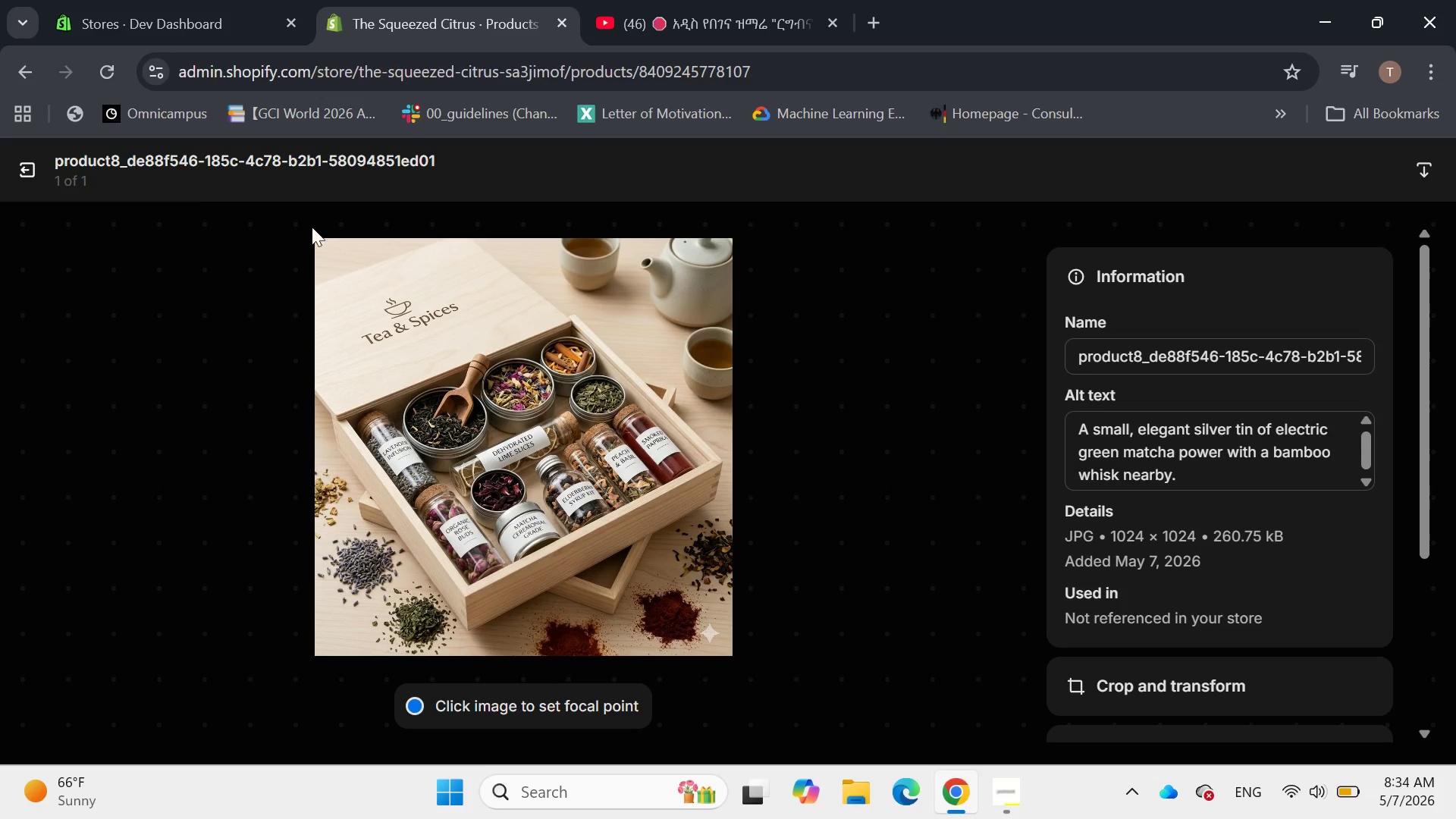 
left_click([17, 168])
 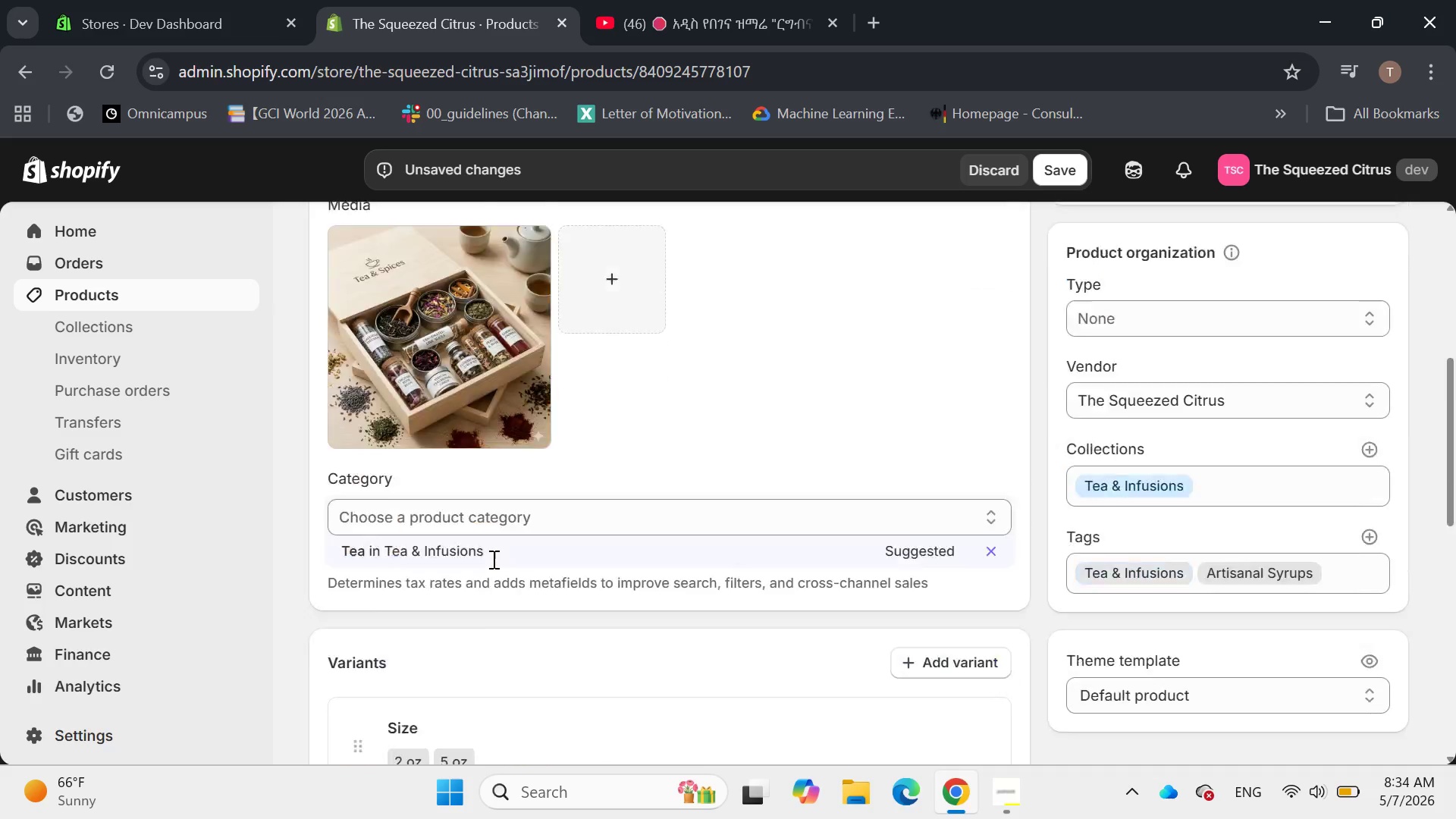 
wait(13.41)
 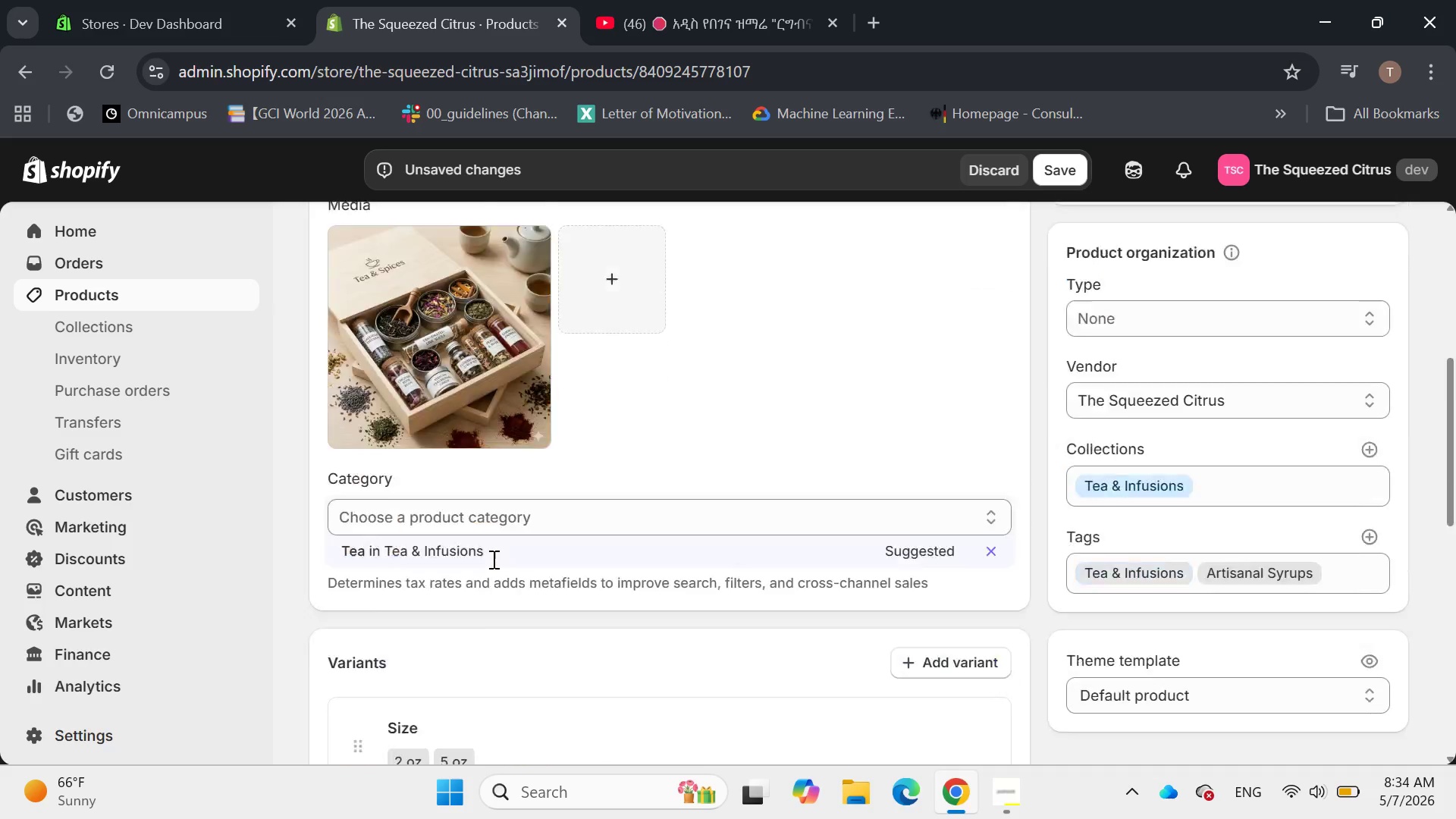 
left_click([454, 368])
 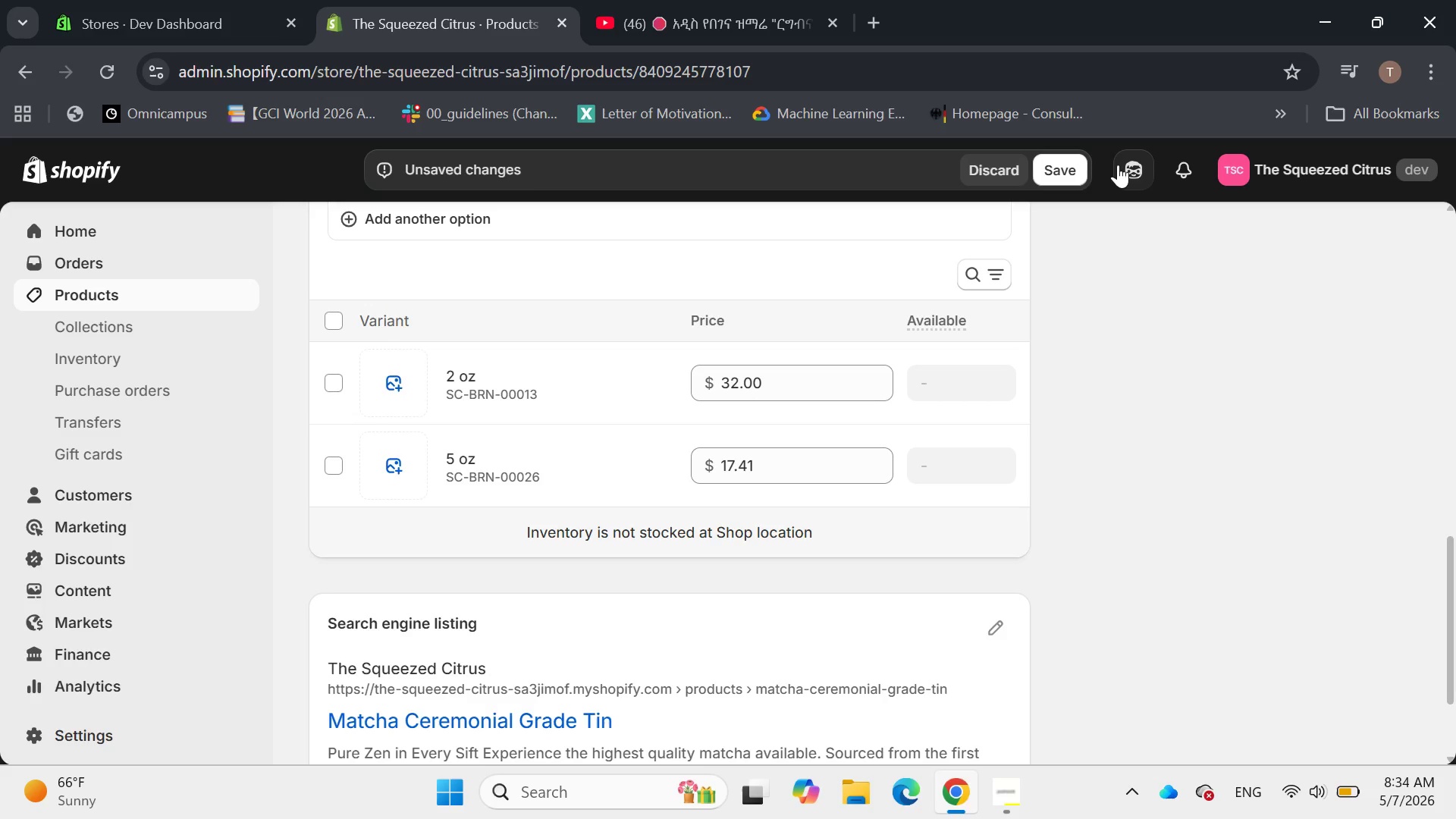 
left_click([1076, 171])
 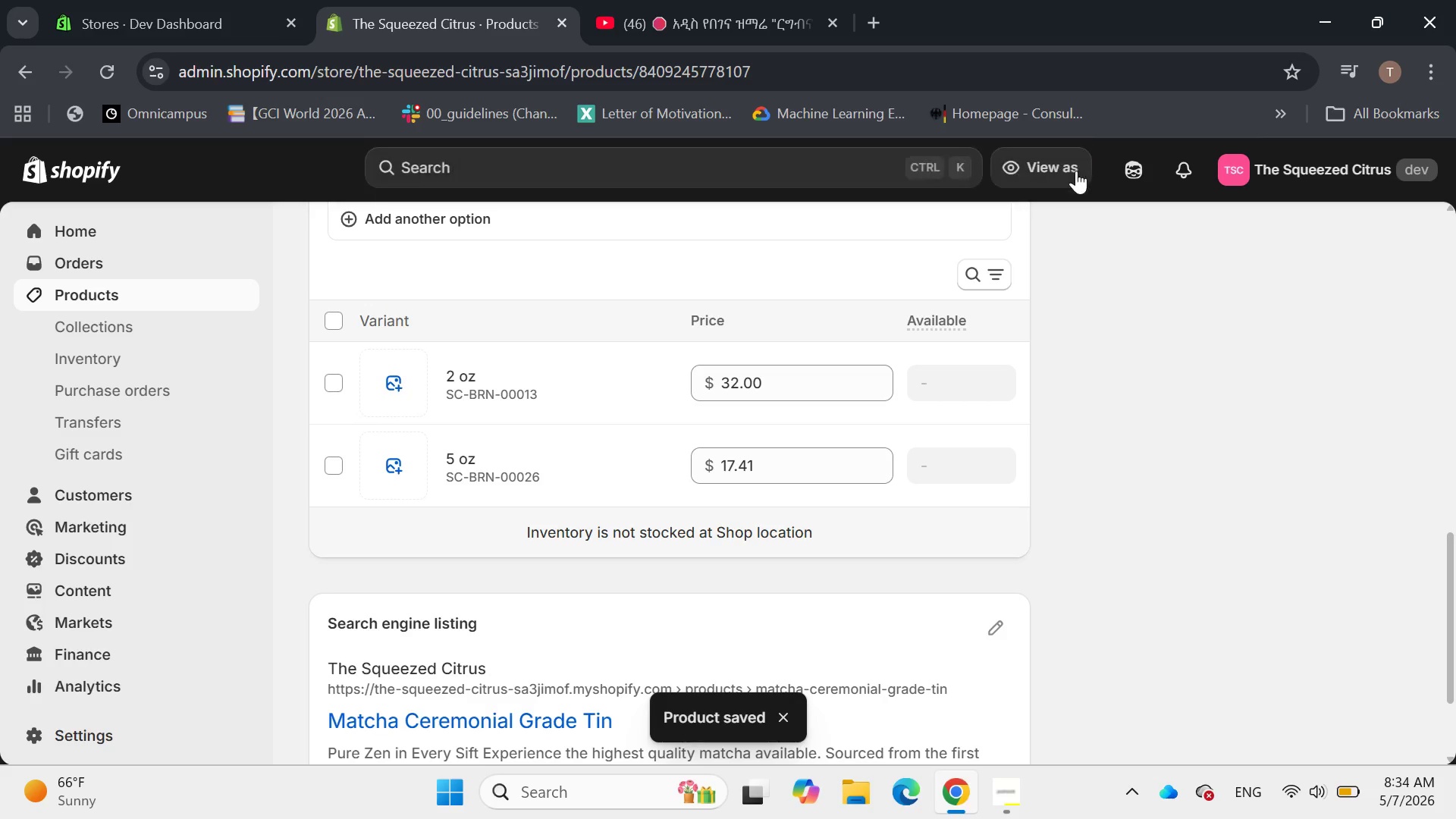 
wait(7.62)
 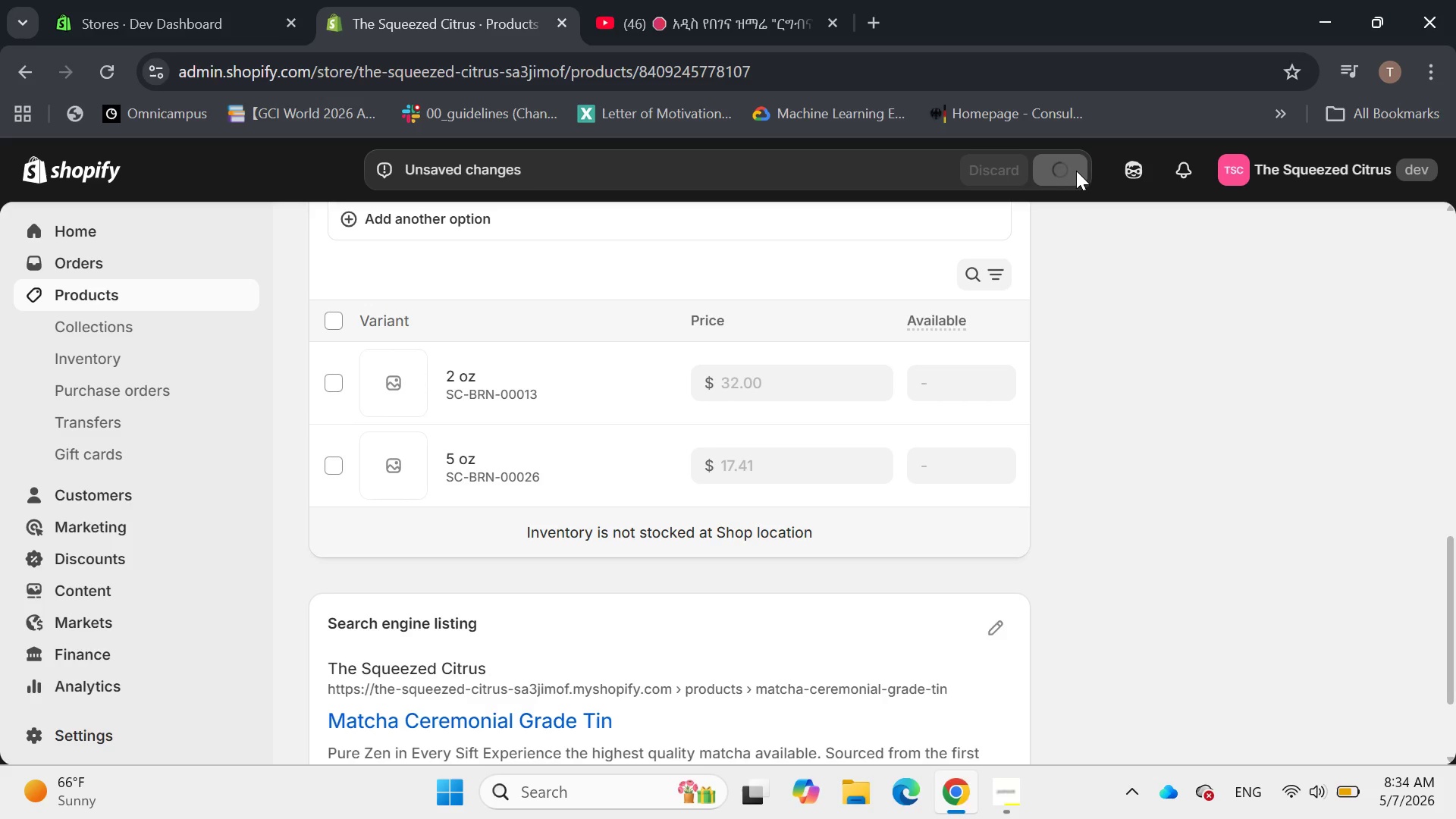 
left_click([465, 375])
 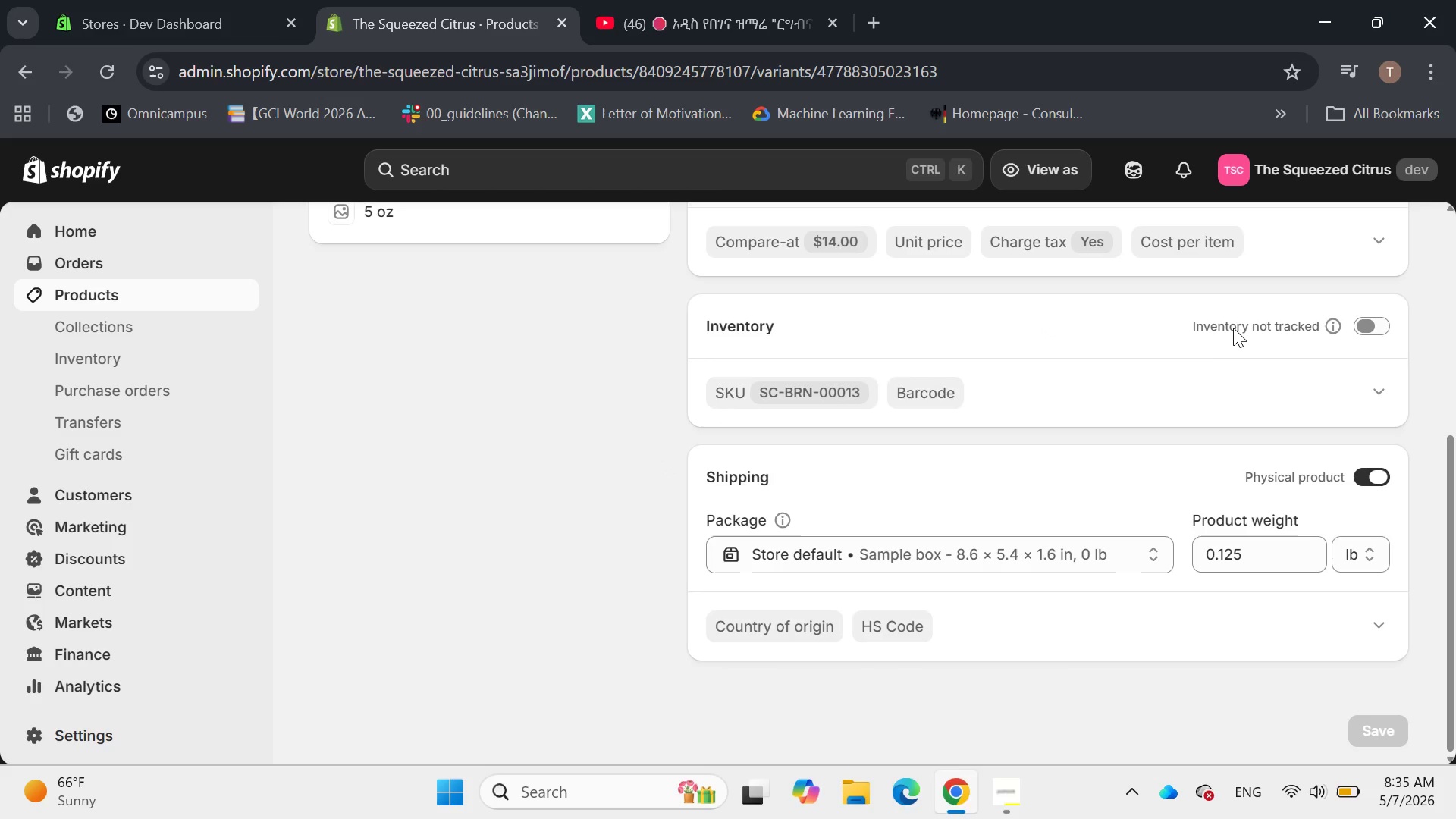 
wait(5.88)
 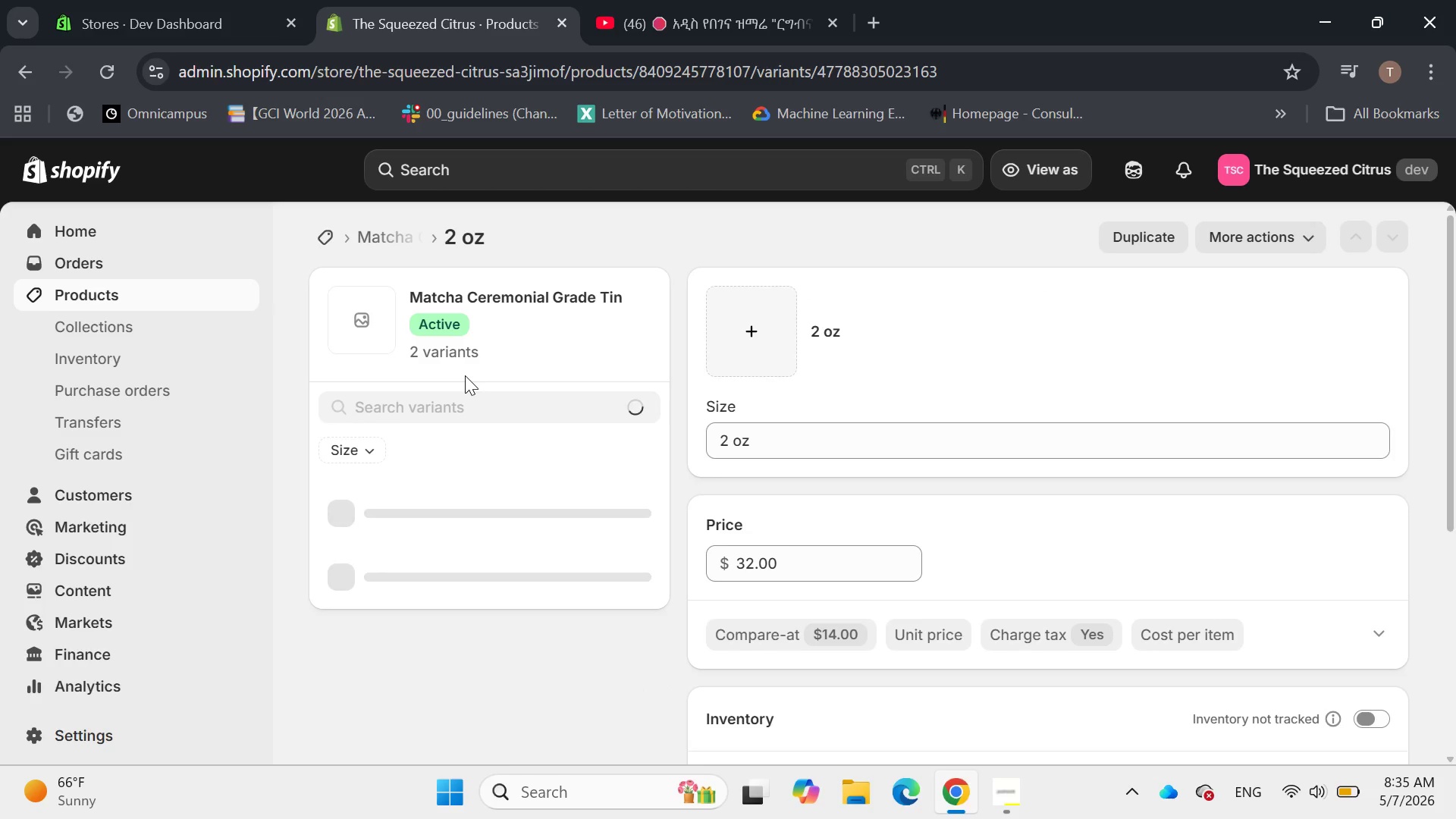 
left_click([1369, 324])
 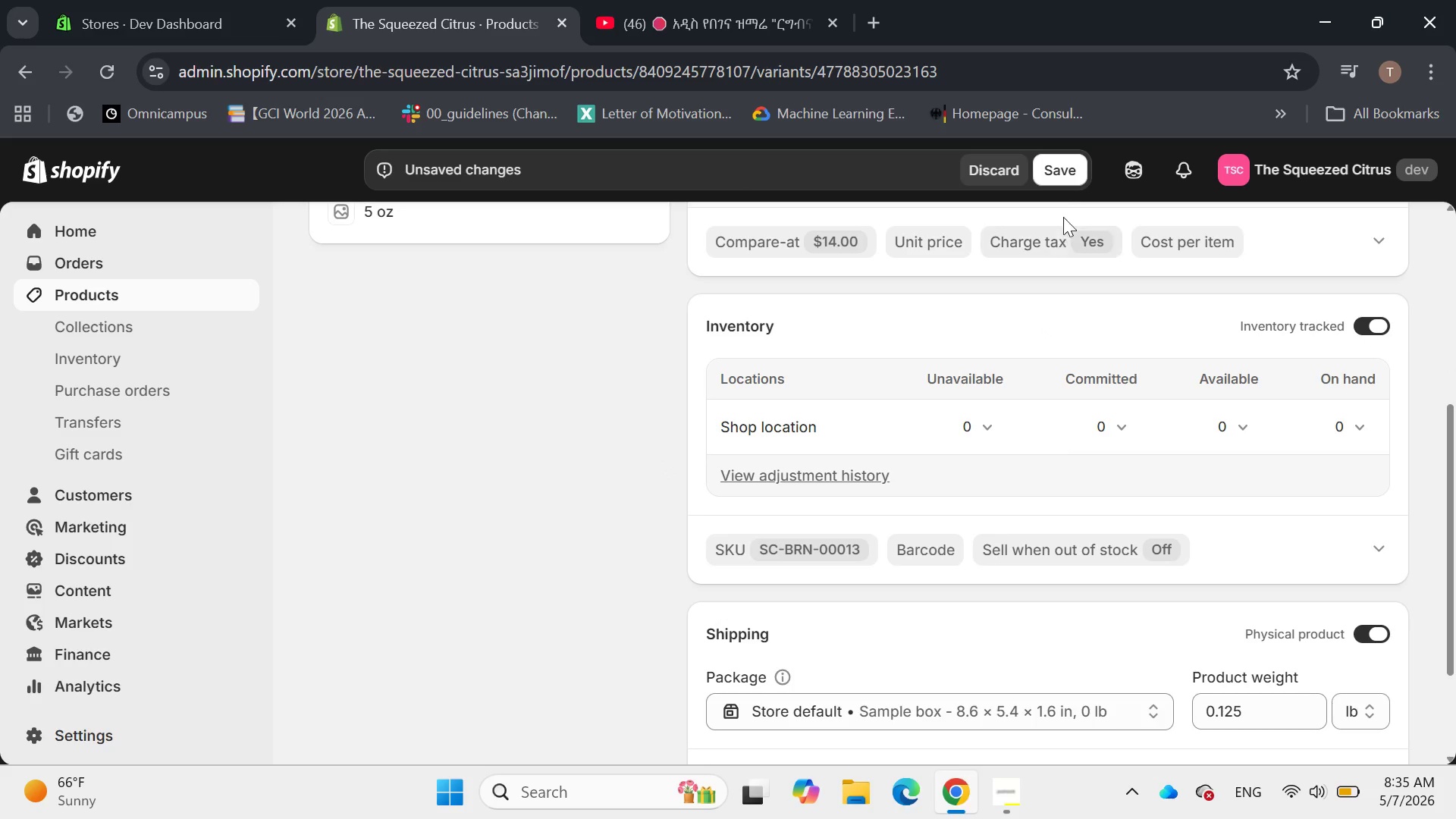 
left_click([1065, 167])
 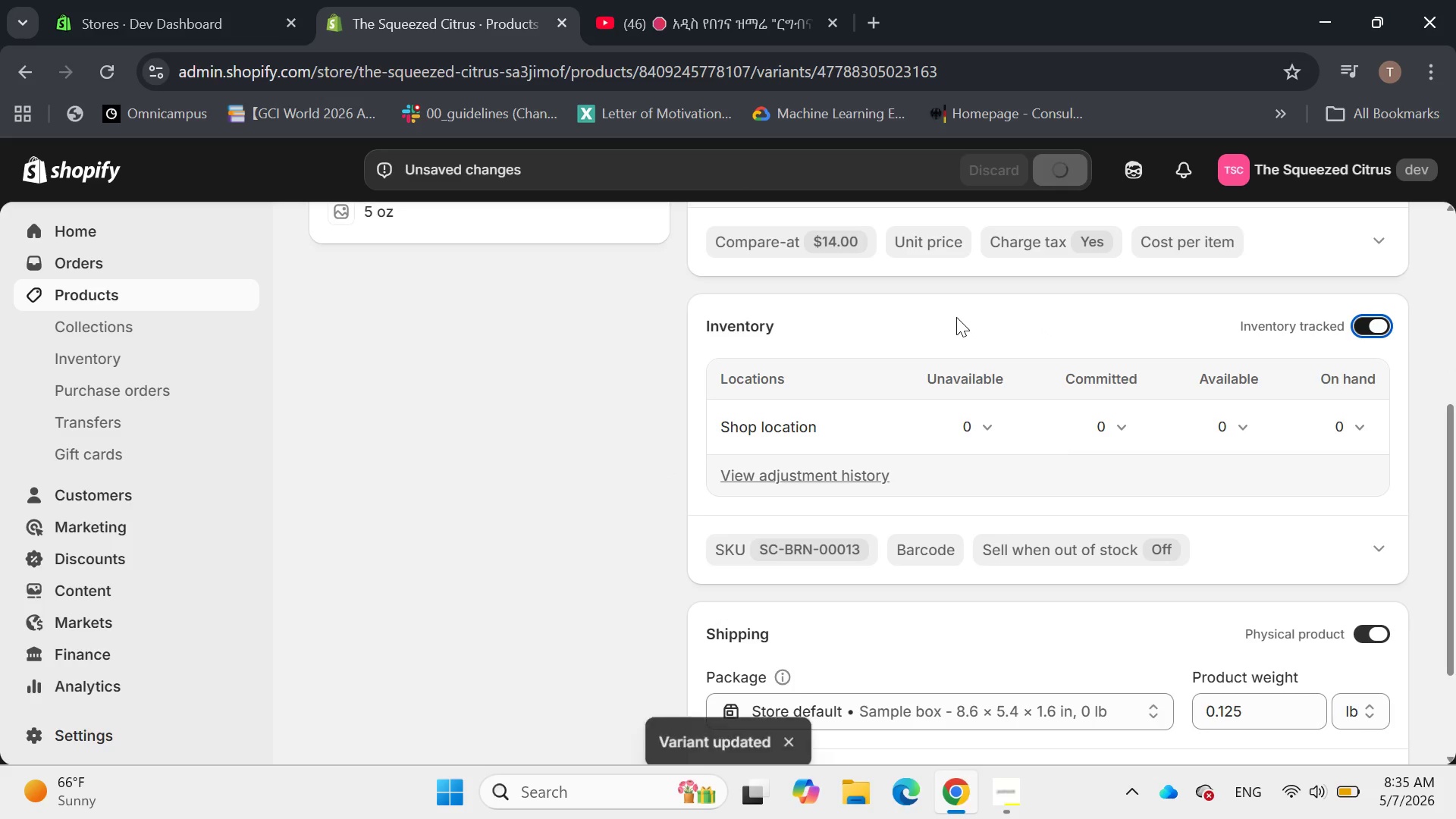 
left_click([956, 317])
 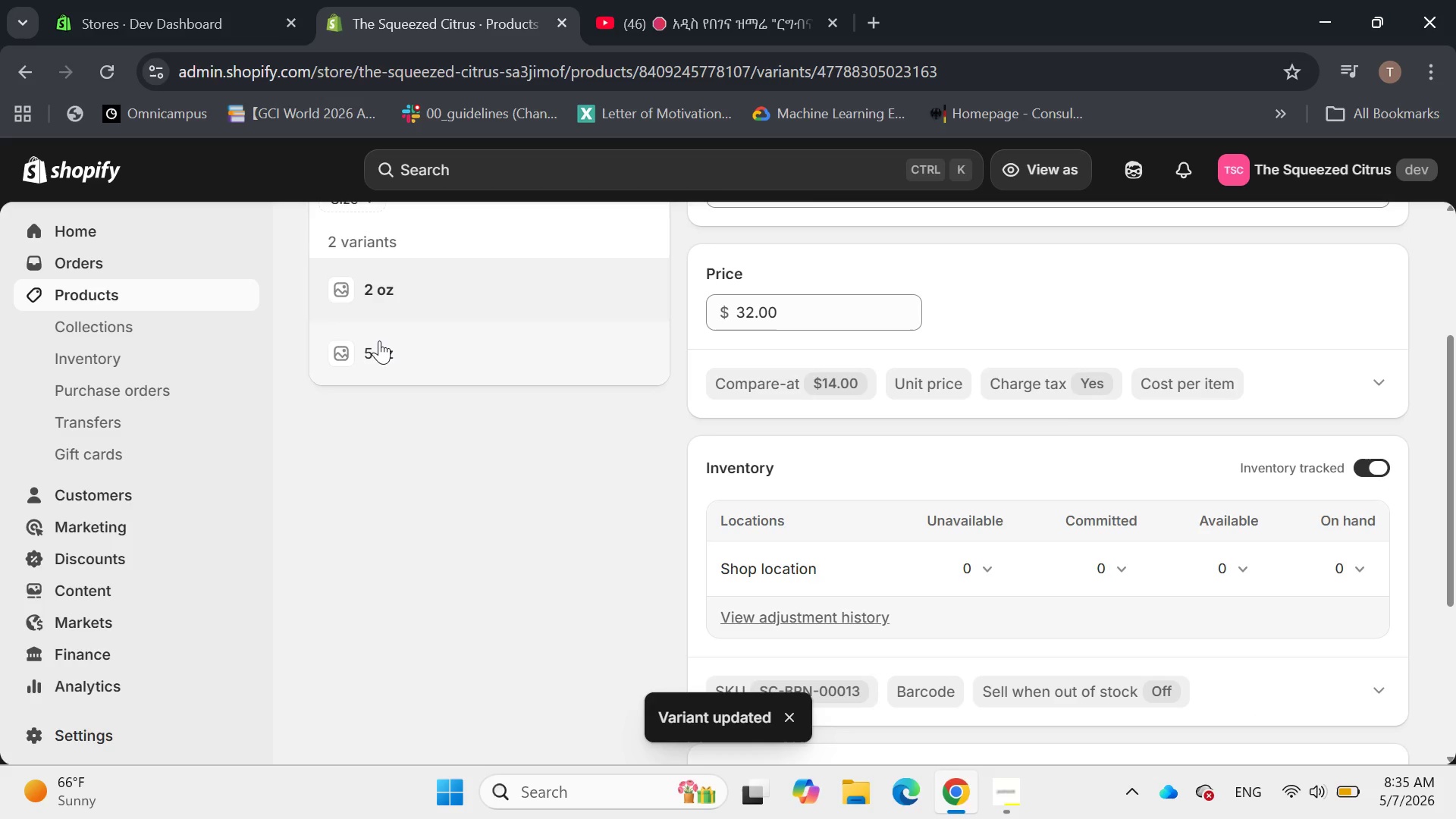 
left_click([375, 346])
 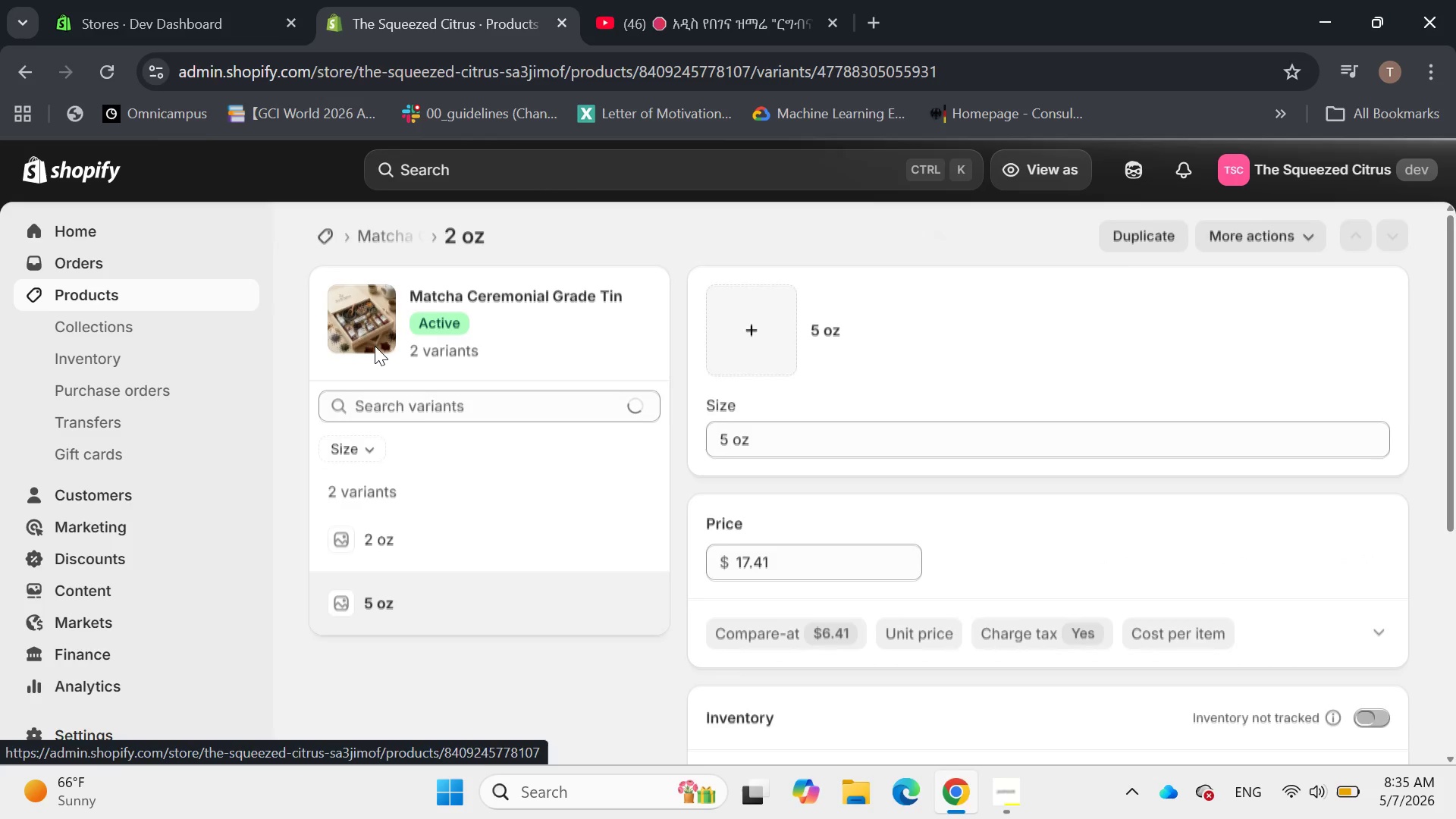 
mouse_move([842, 459])
 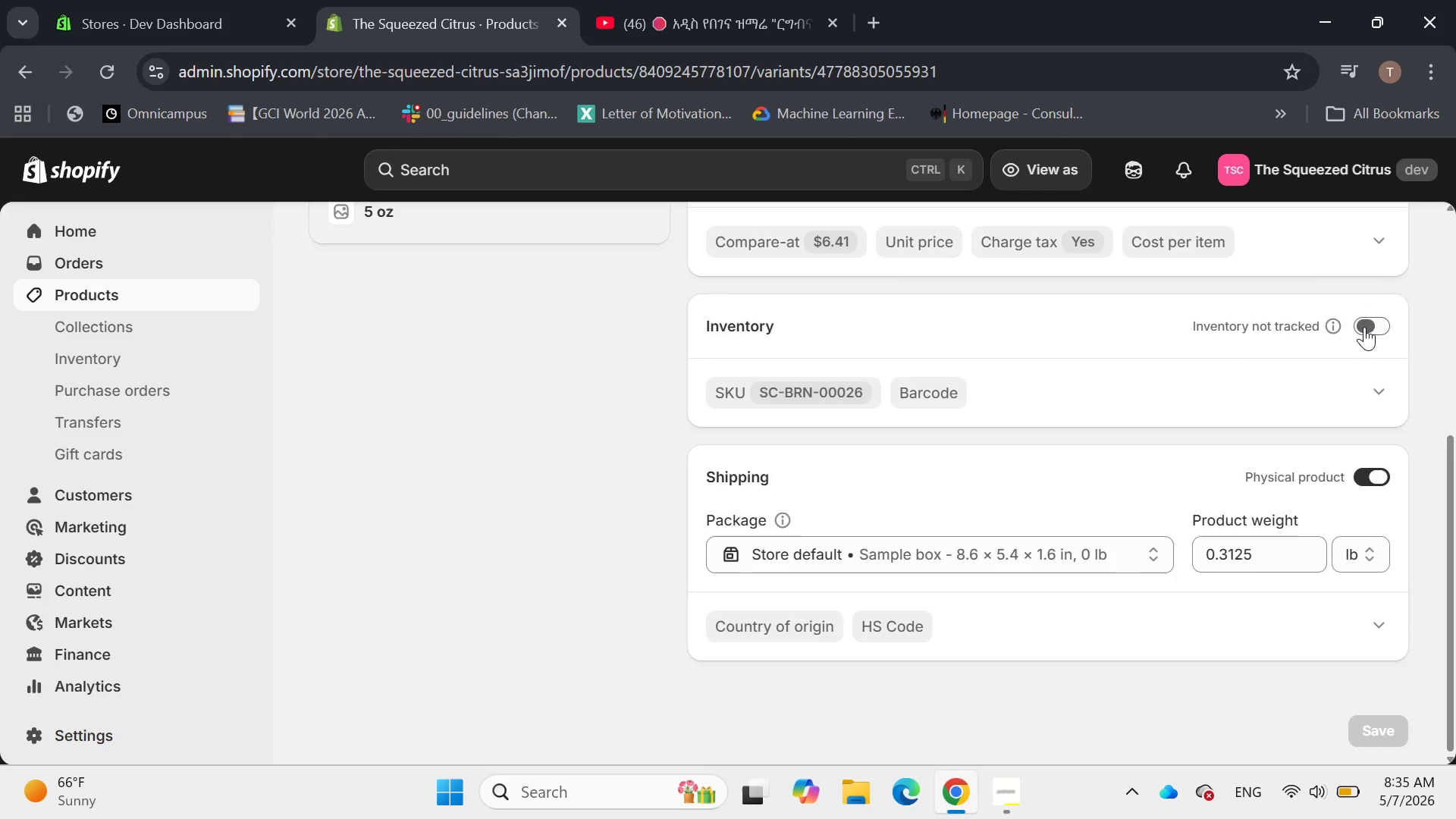 
left_click([1364, 327])
 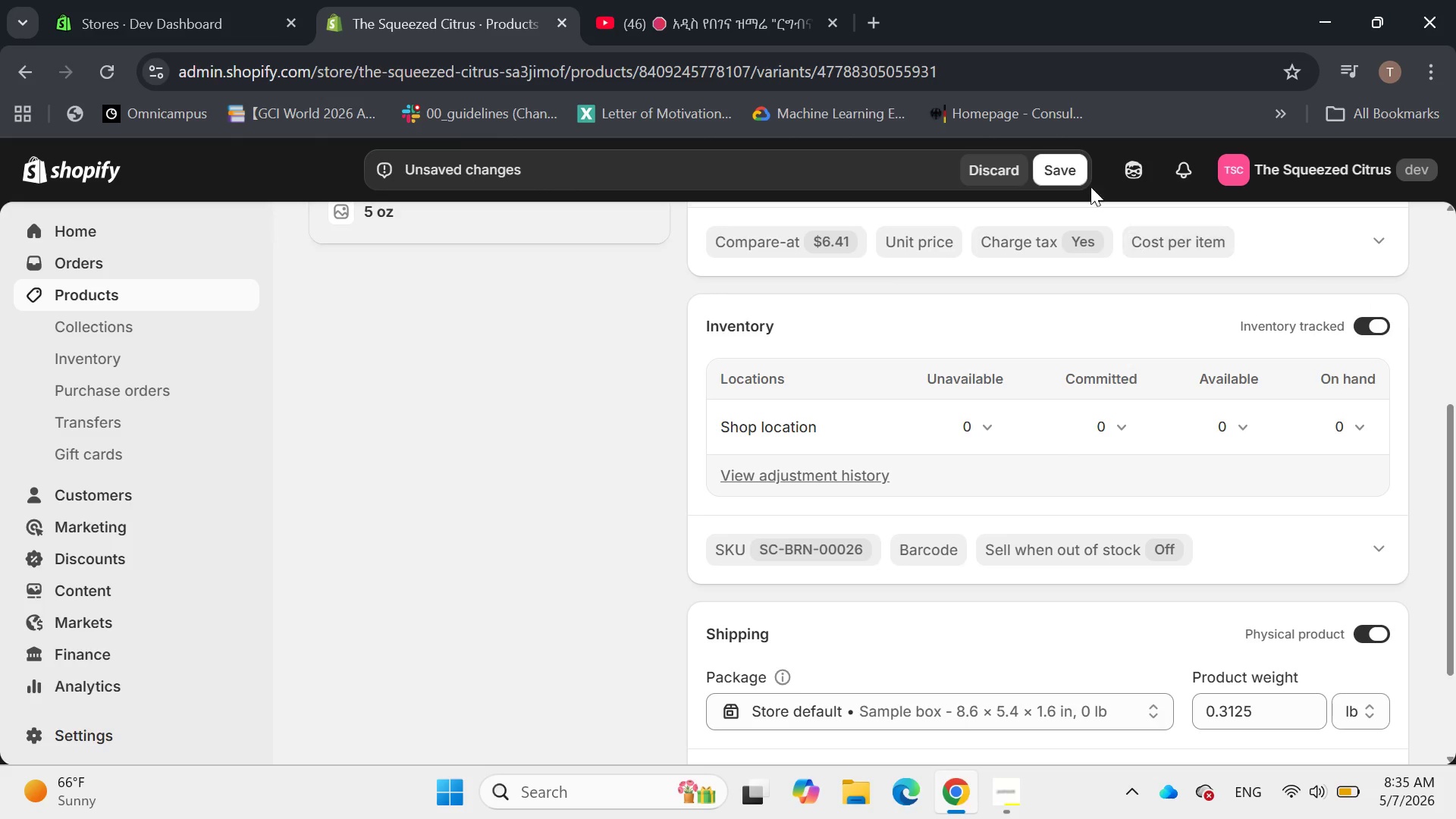 
left_click([1059, 167])
 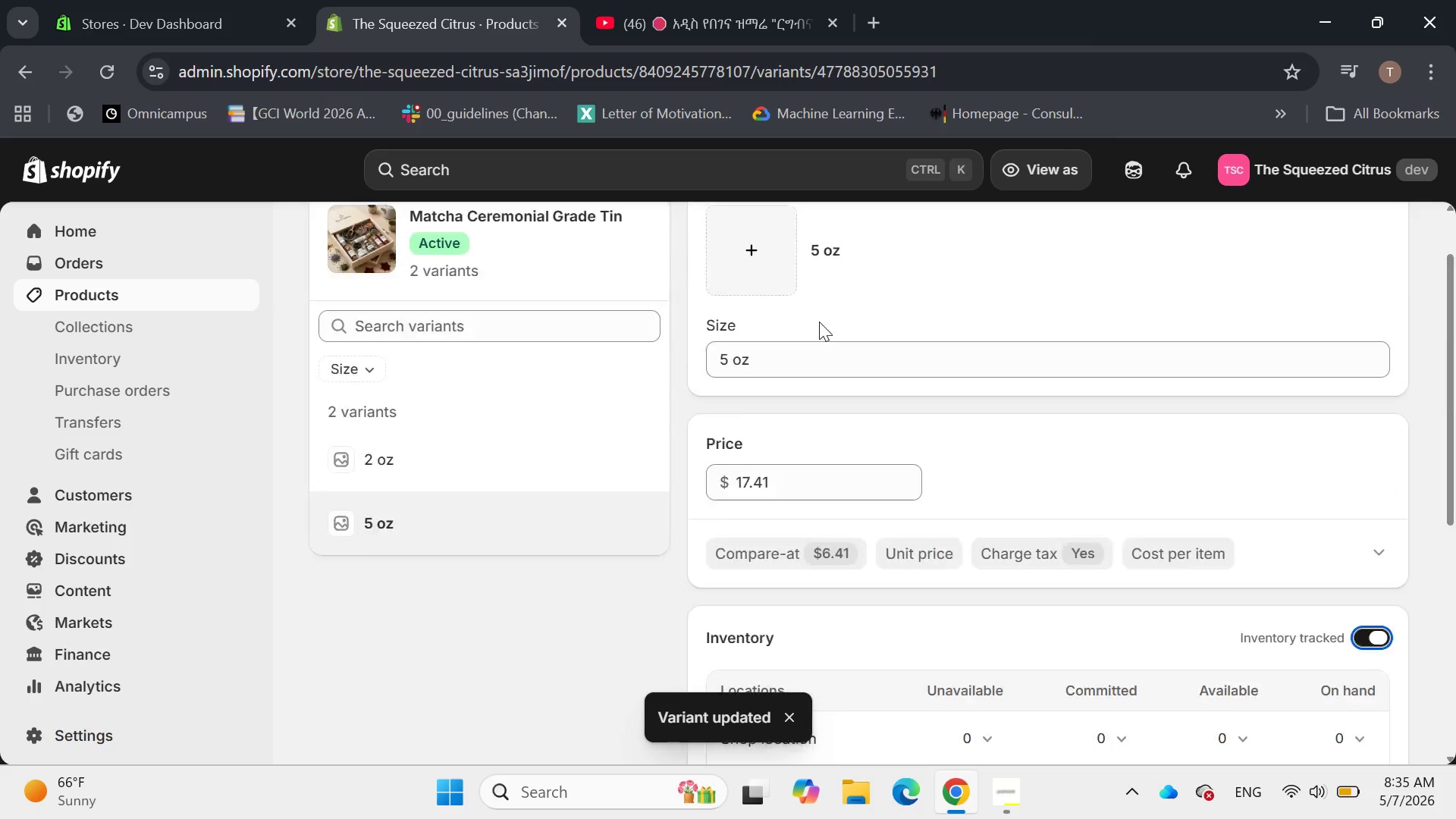 
wait(6.81)
 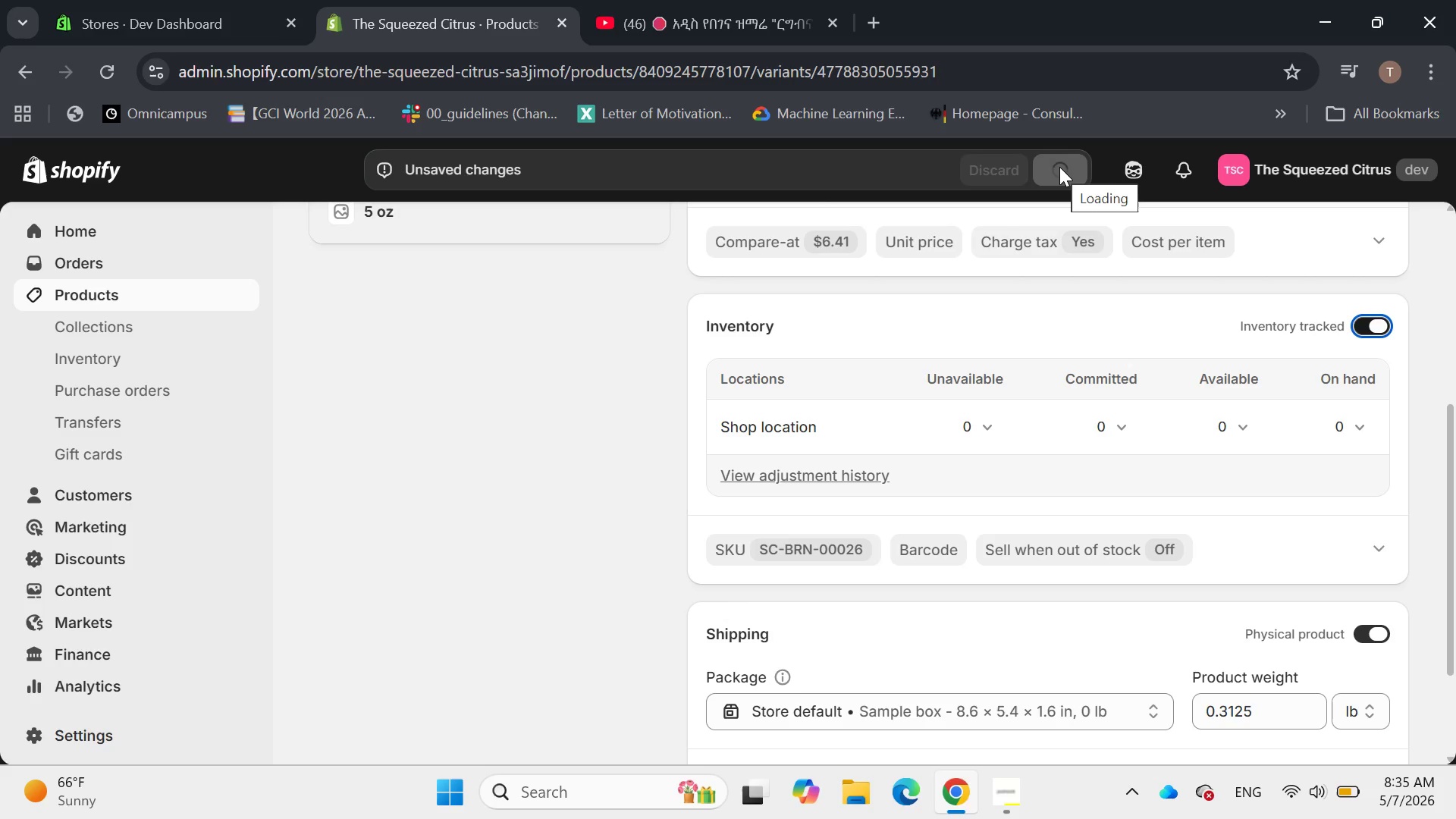 
left_click([391, 243])
 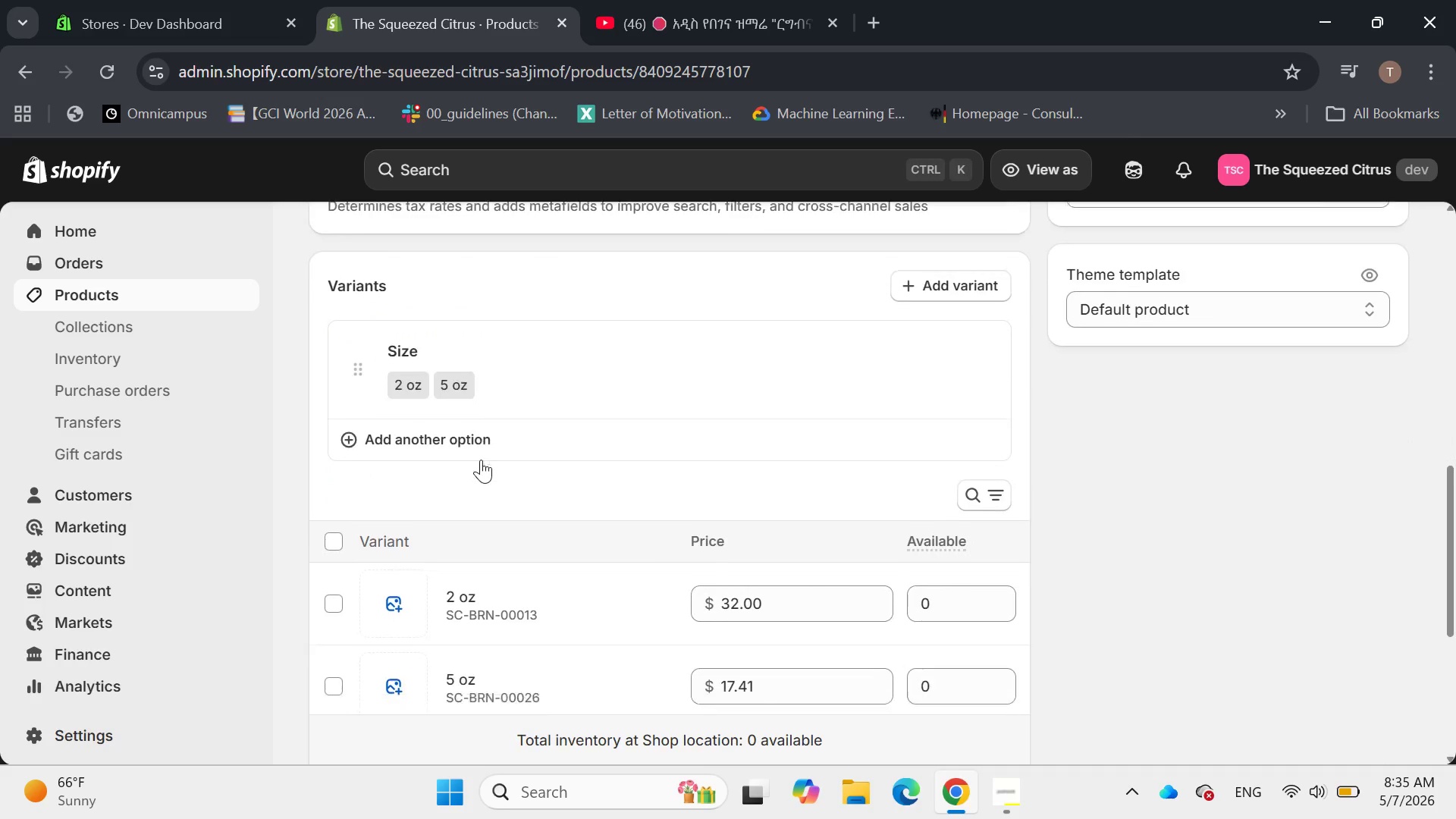 
wait(7.23)
 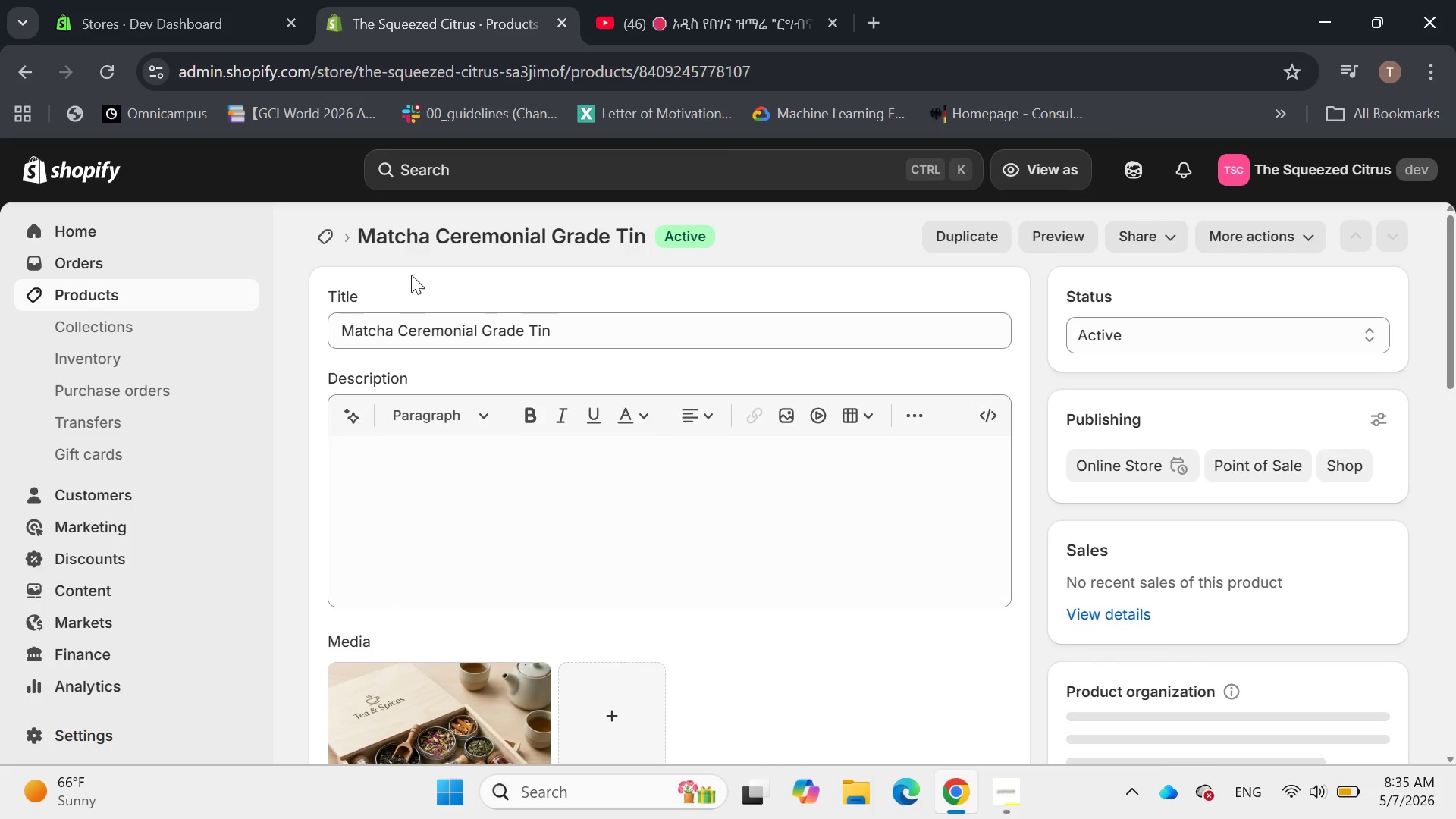 
left_click([1003, 483])
 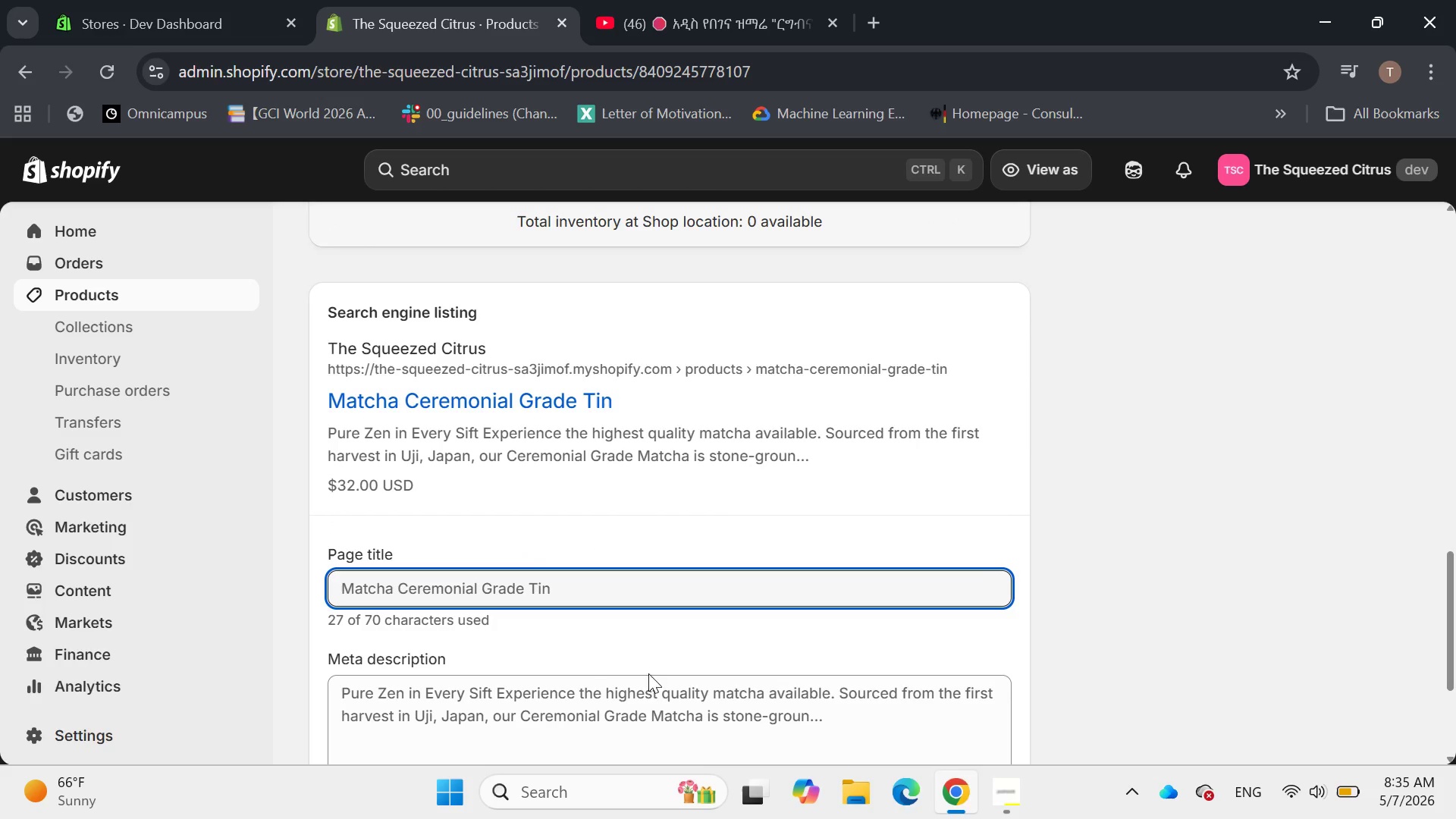 
left_click([609, 604])
 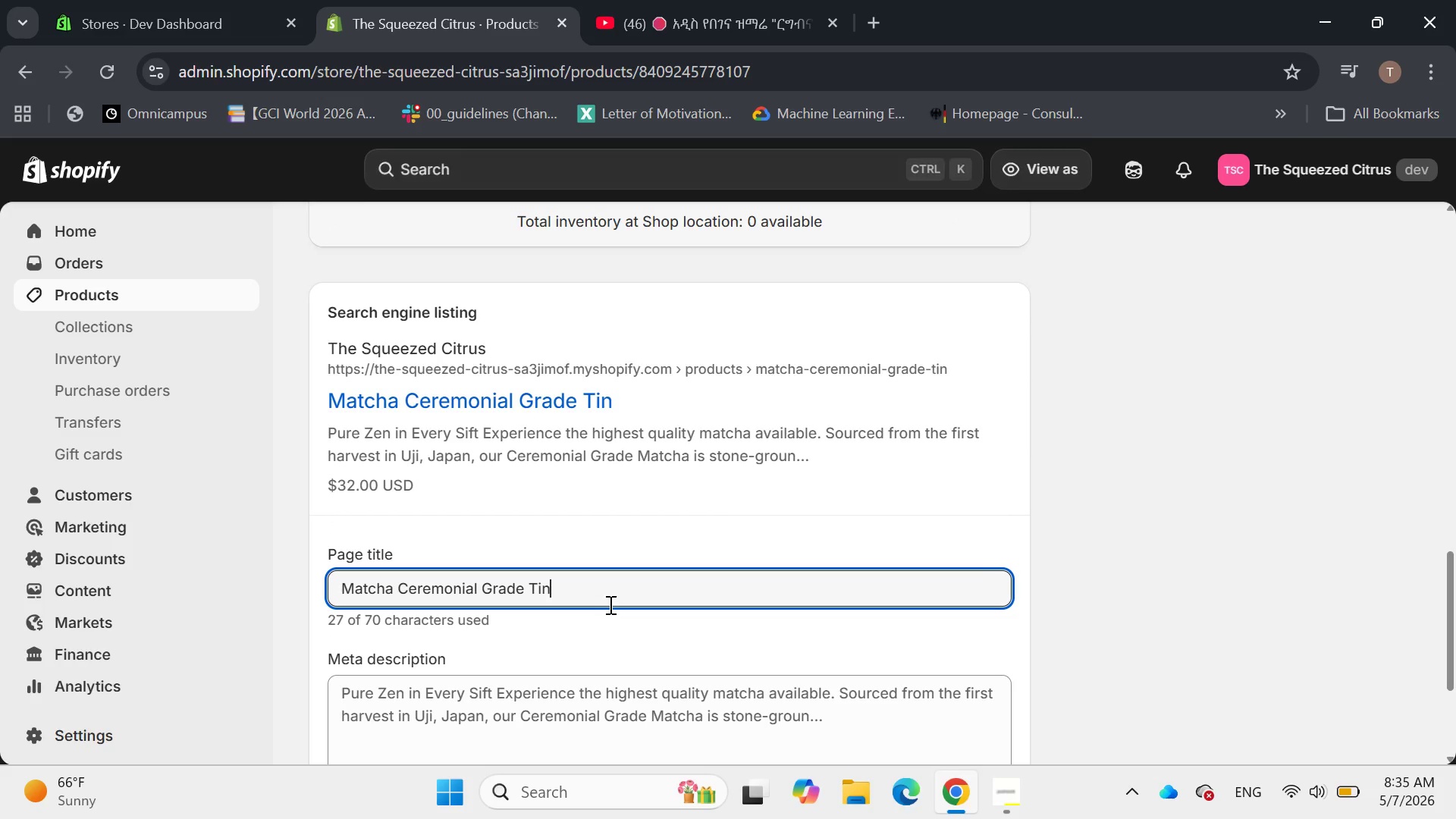 
key(Space)
 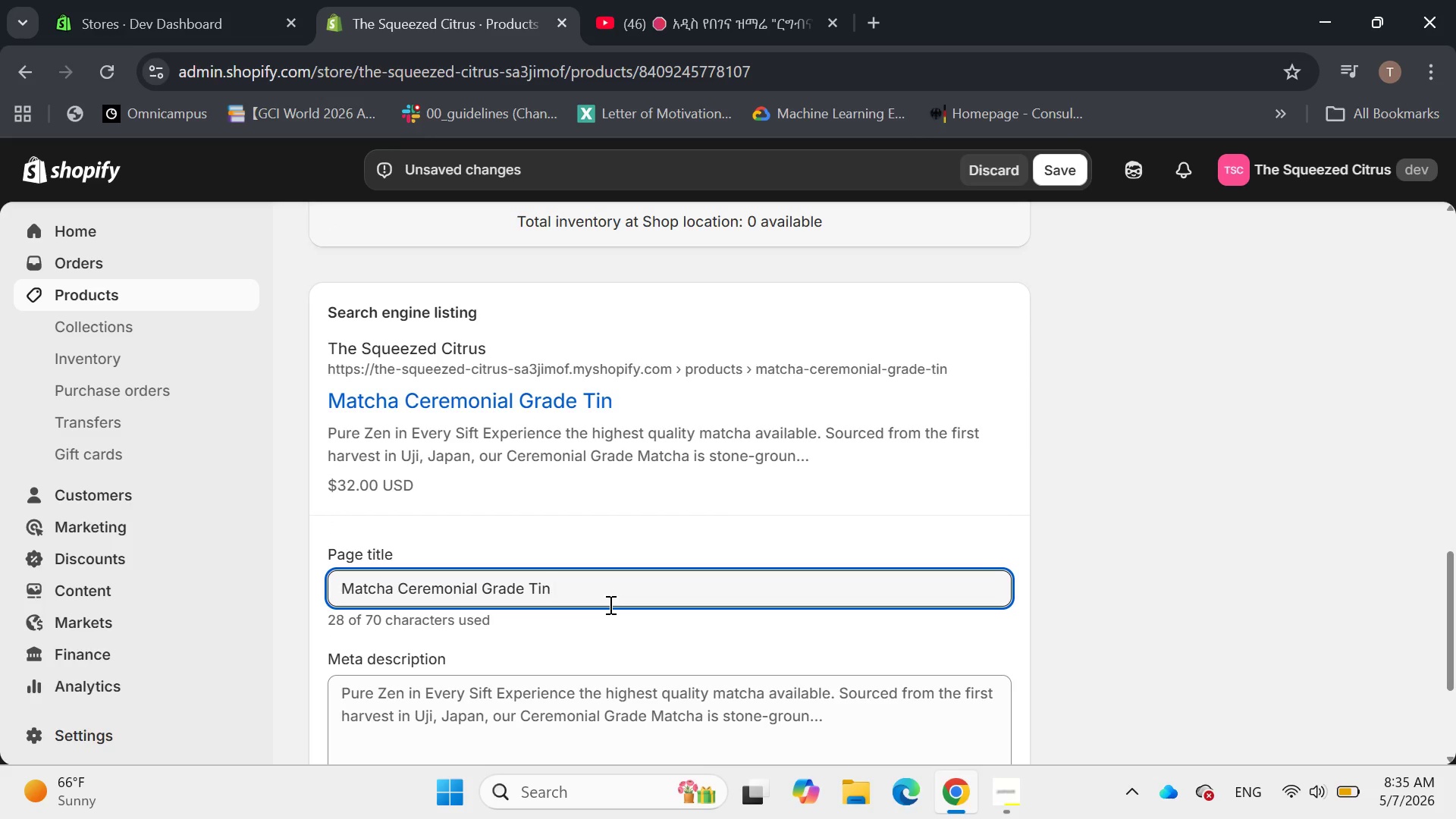 
key(Shift+Backslash)
 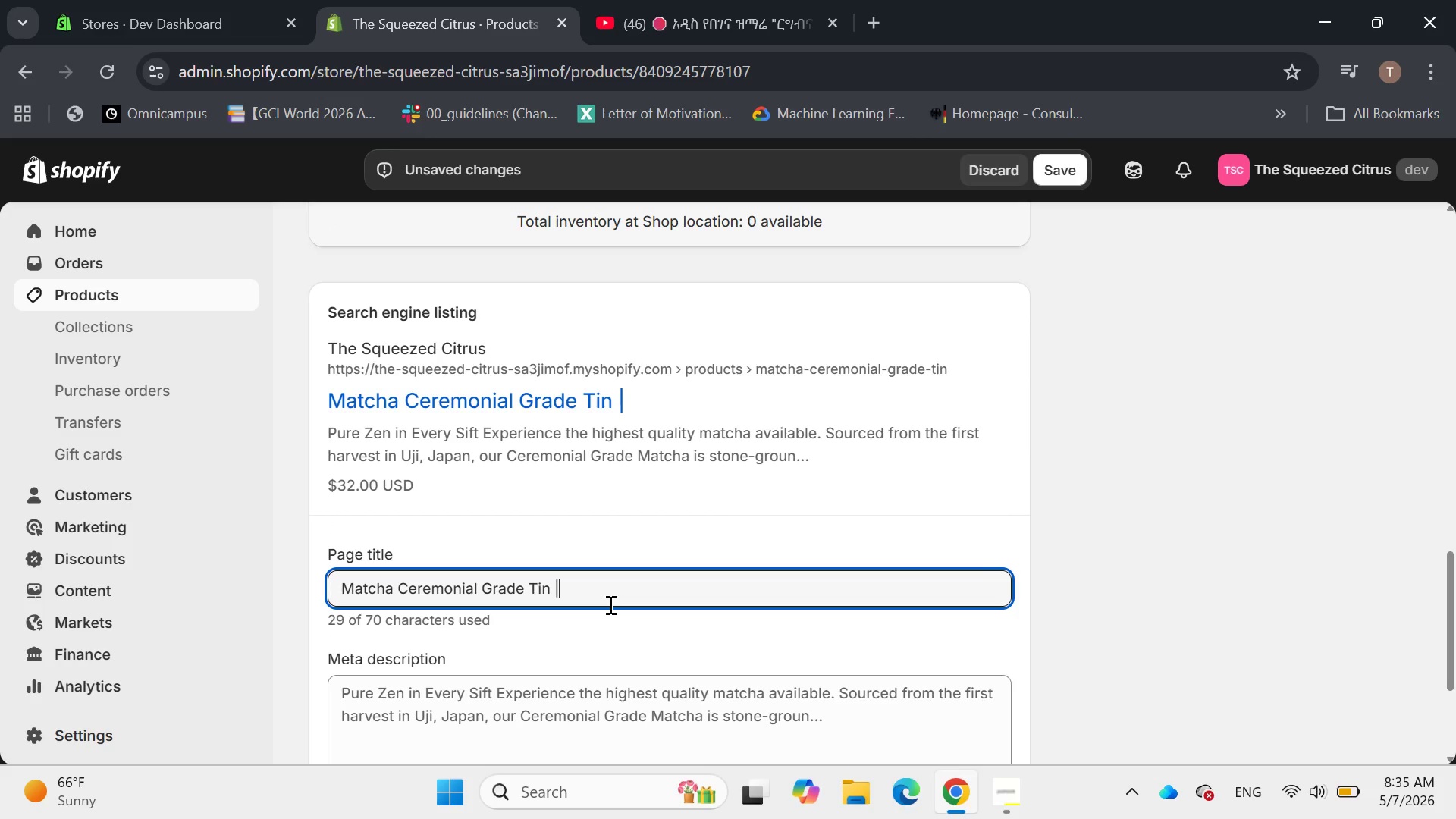 
key(Space)
 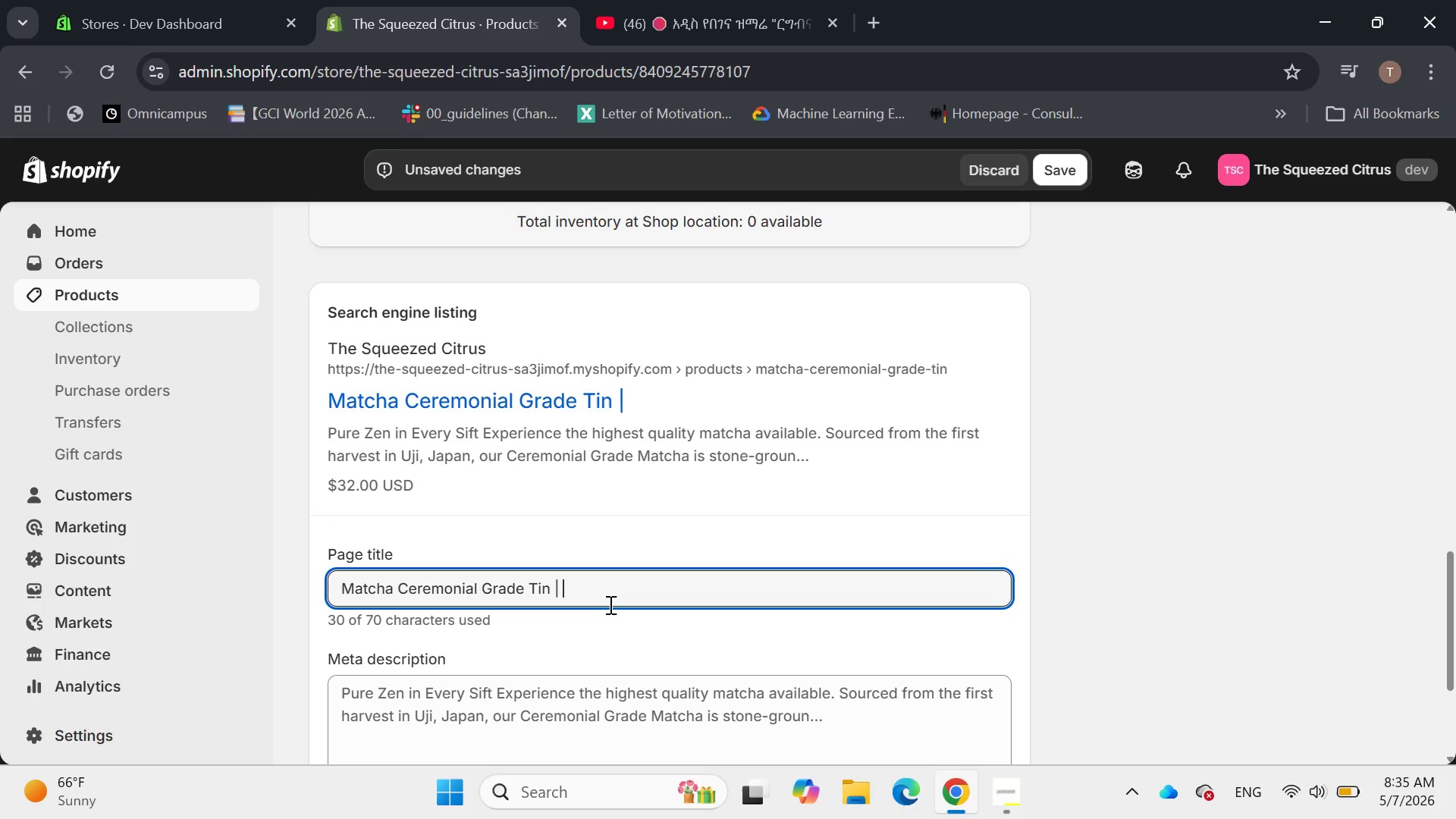 
wait(5.22)
 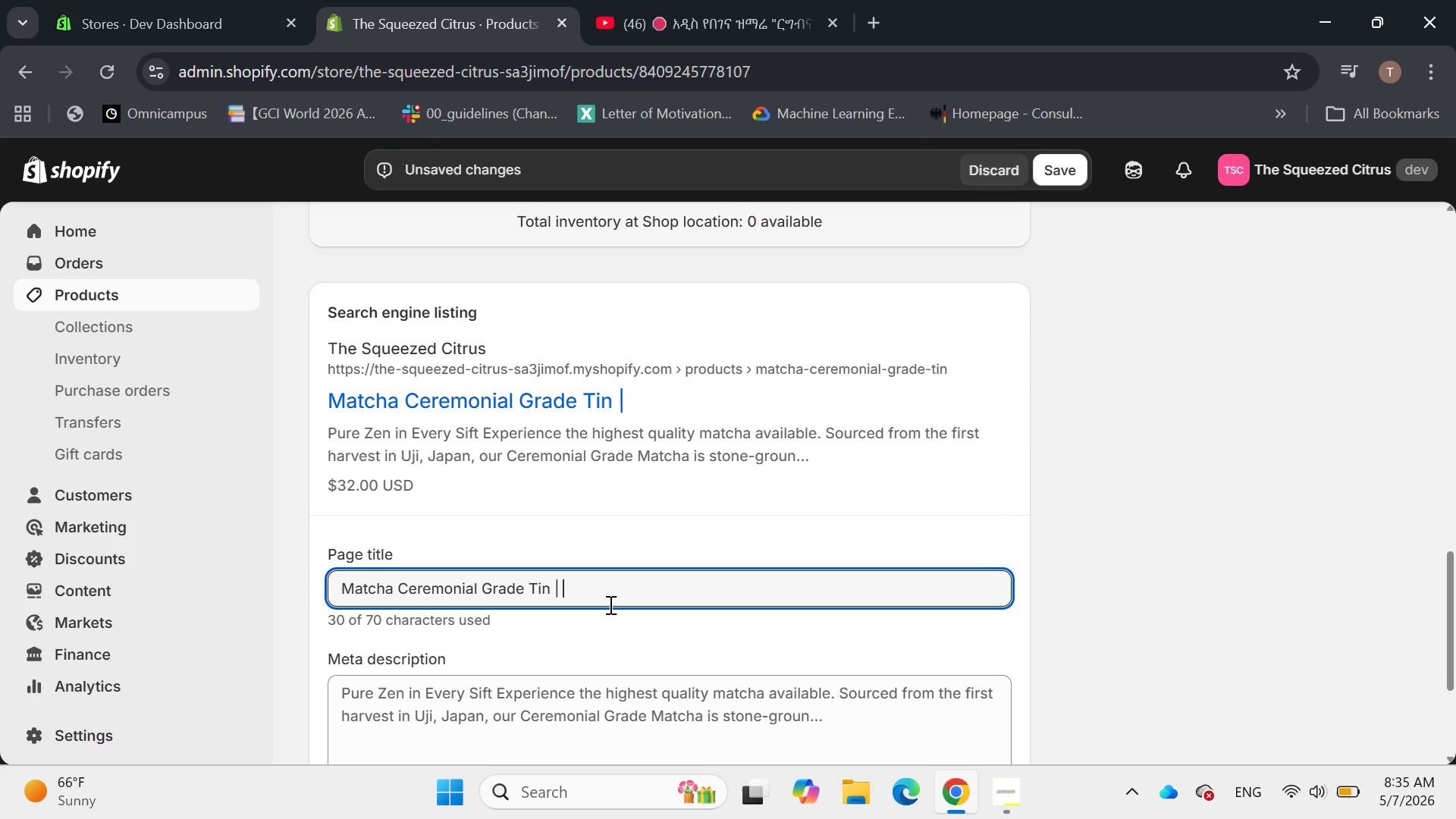 
type(Authentic Uji)
 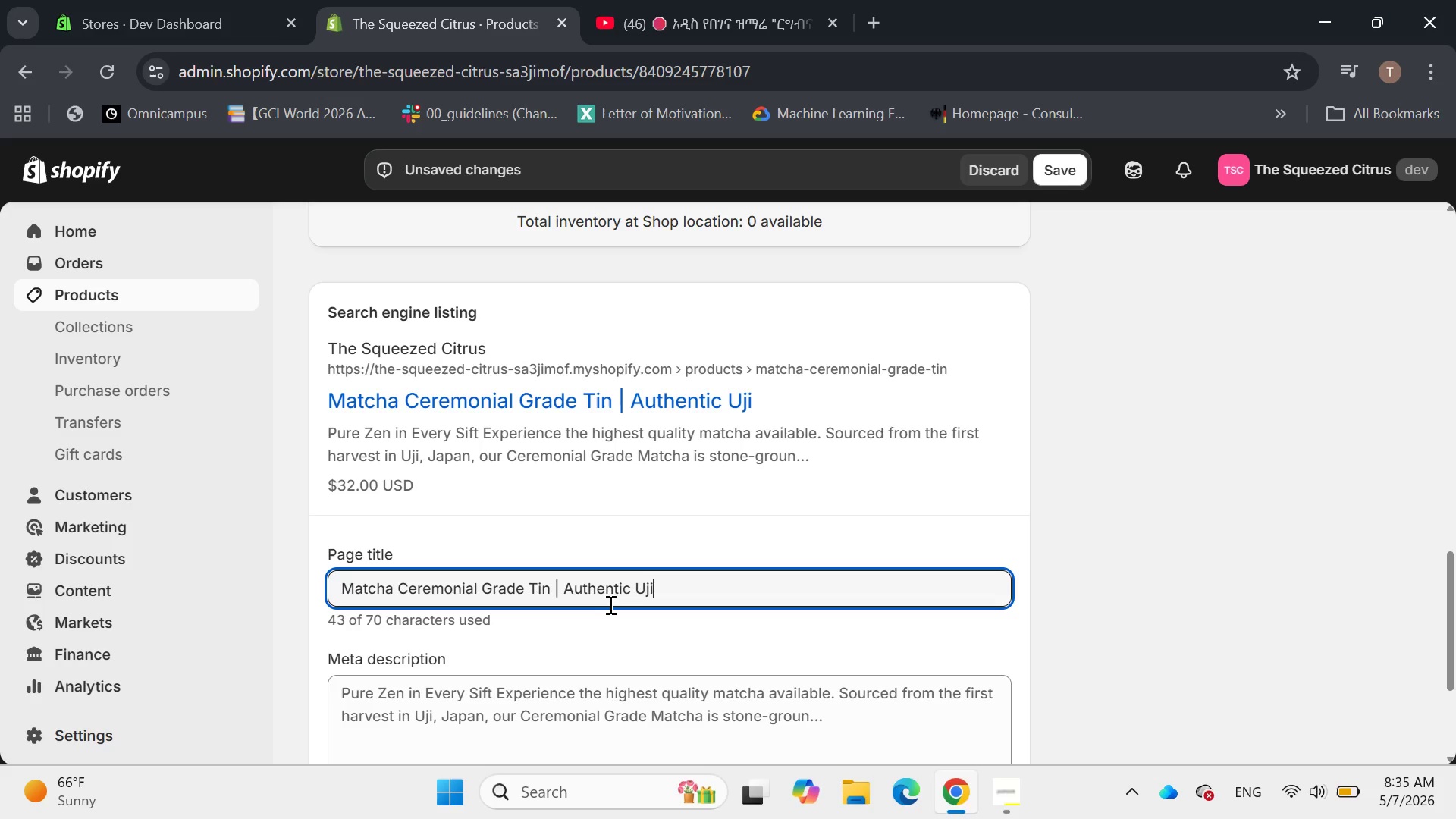 
type( matcha)
 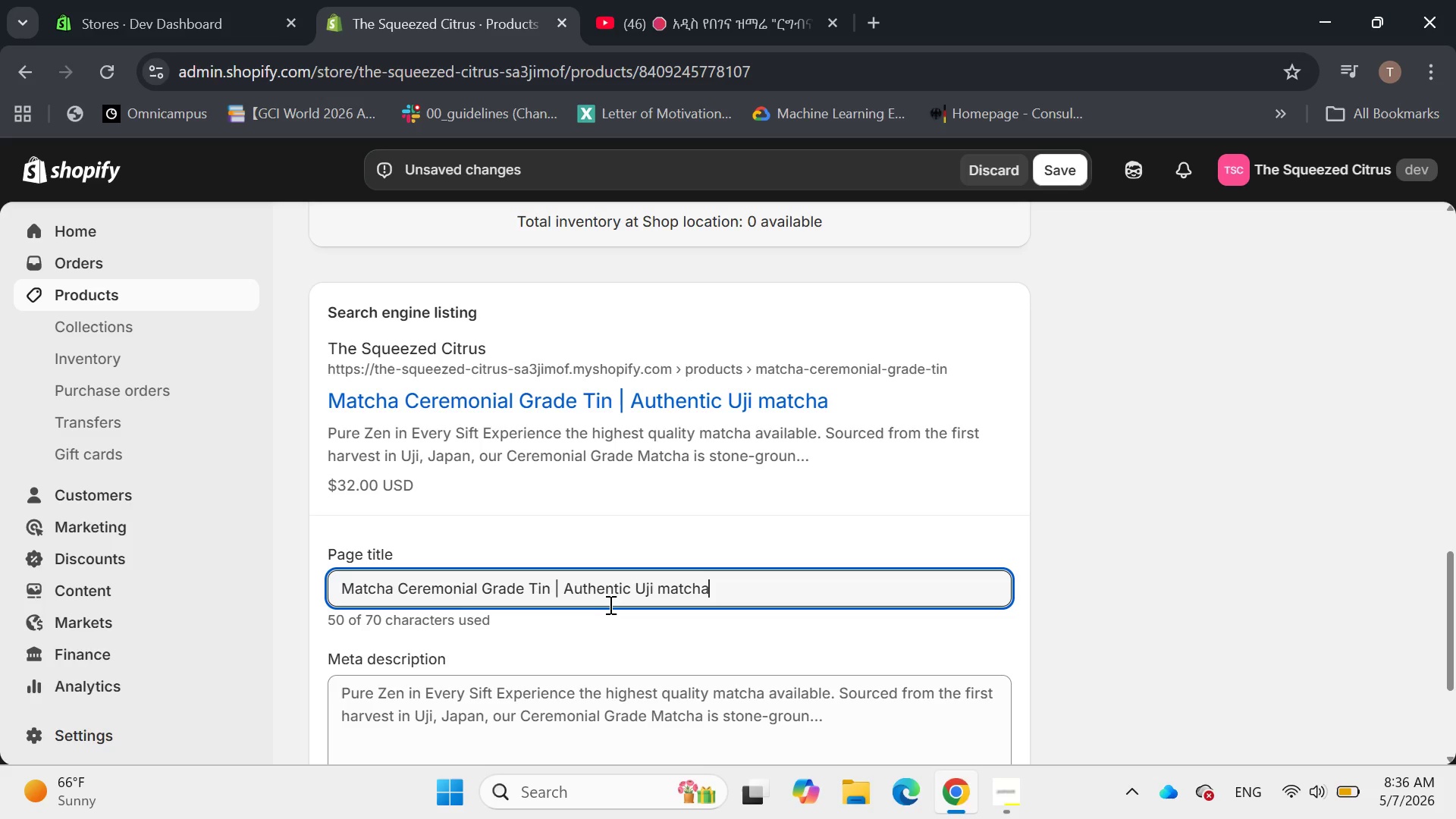 
key(ArrowLeft)
 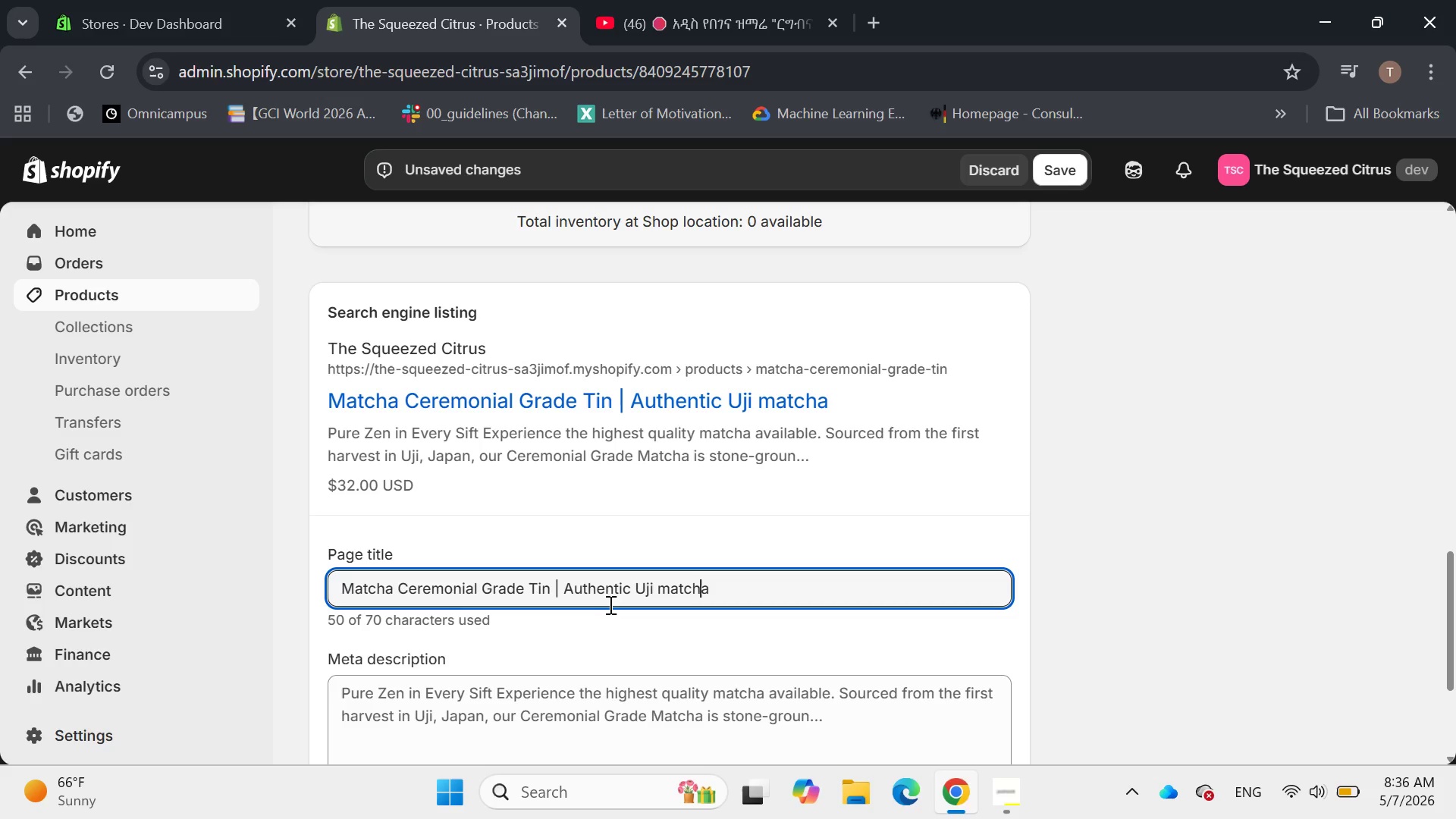 
key(ArrowLeft)
 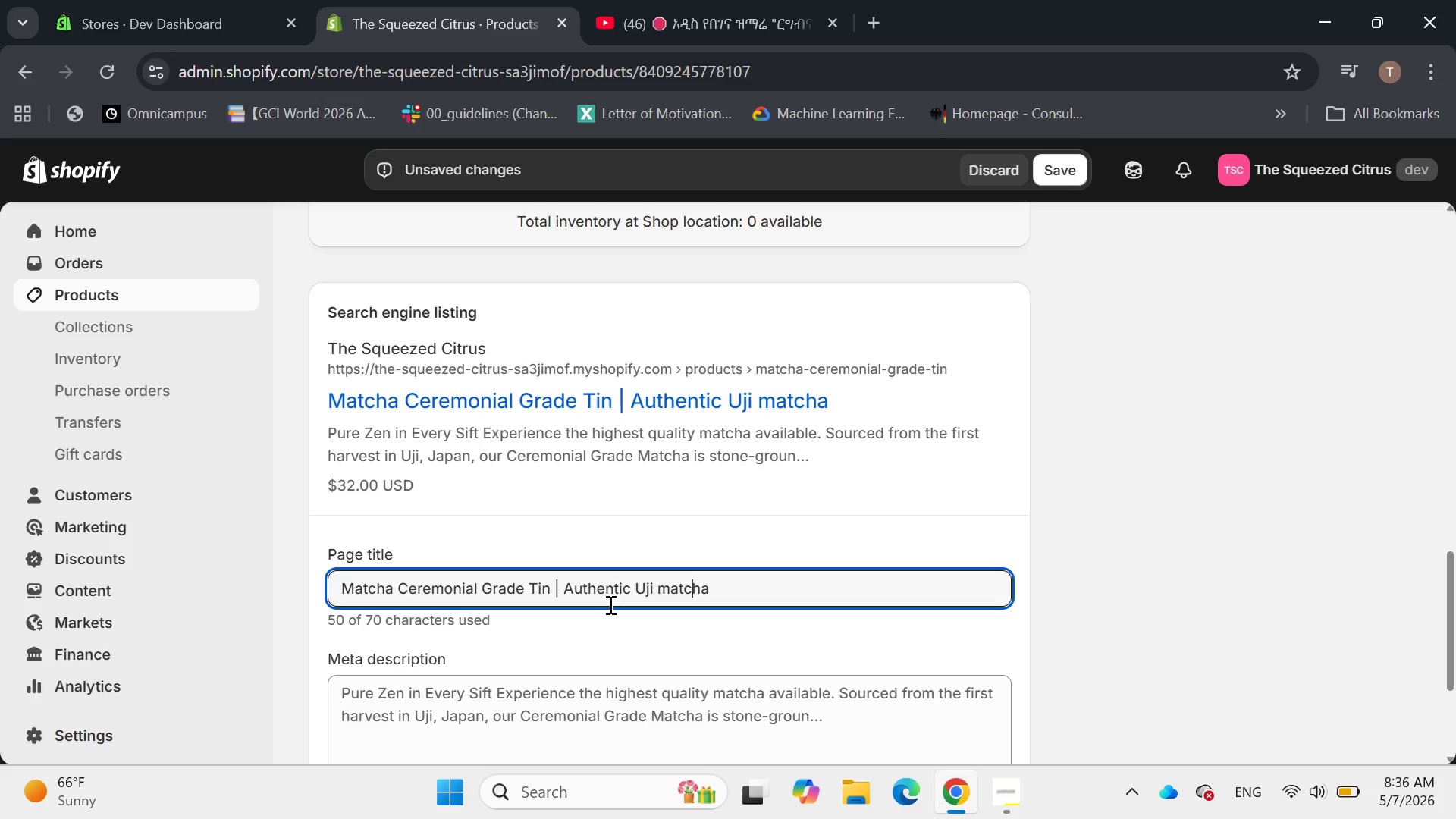 
key(ArrowLeft)
 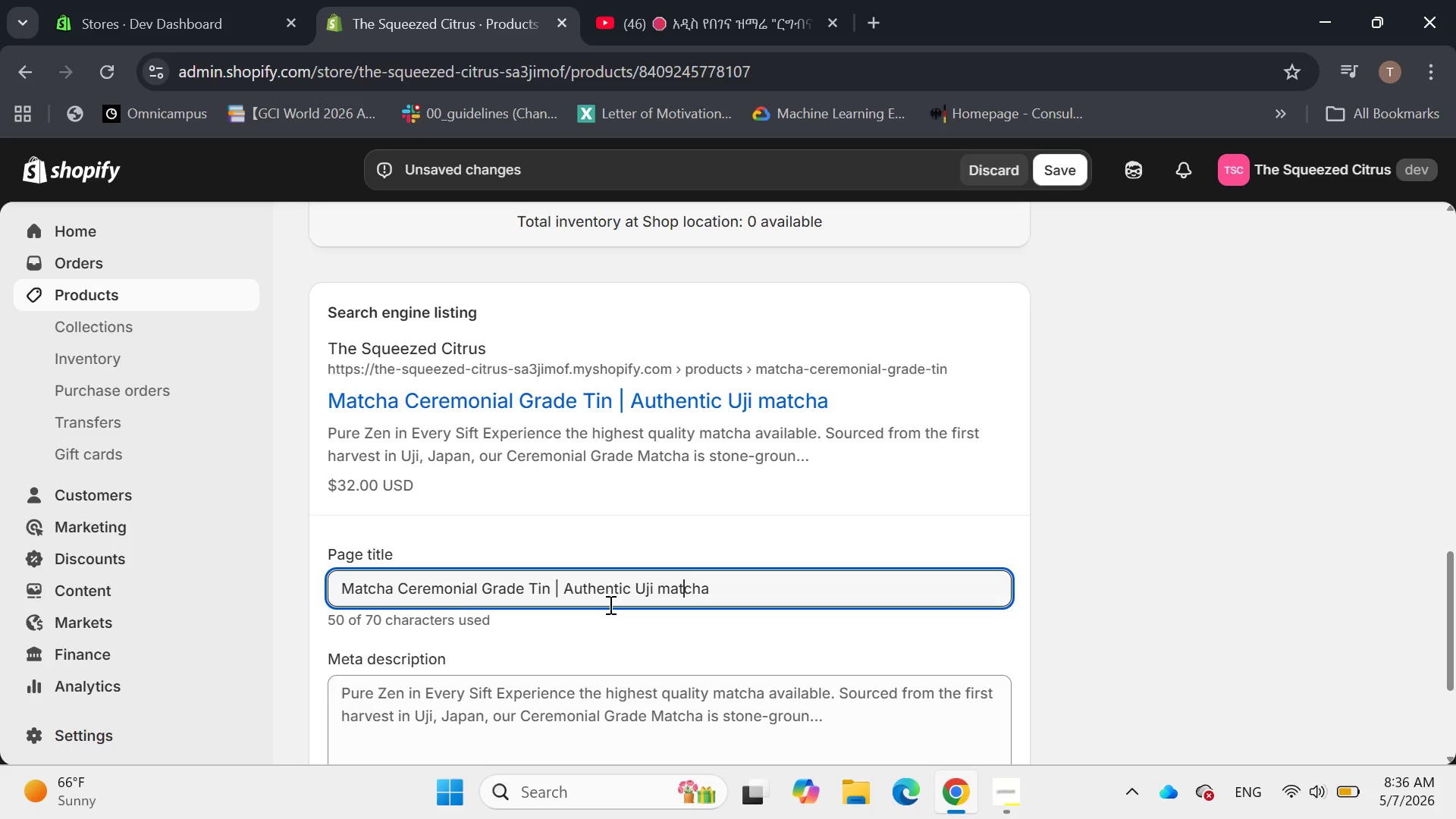 
key(ArrowLeft)
 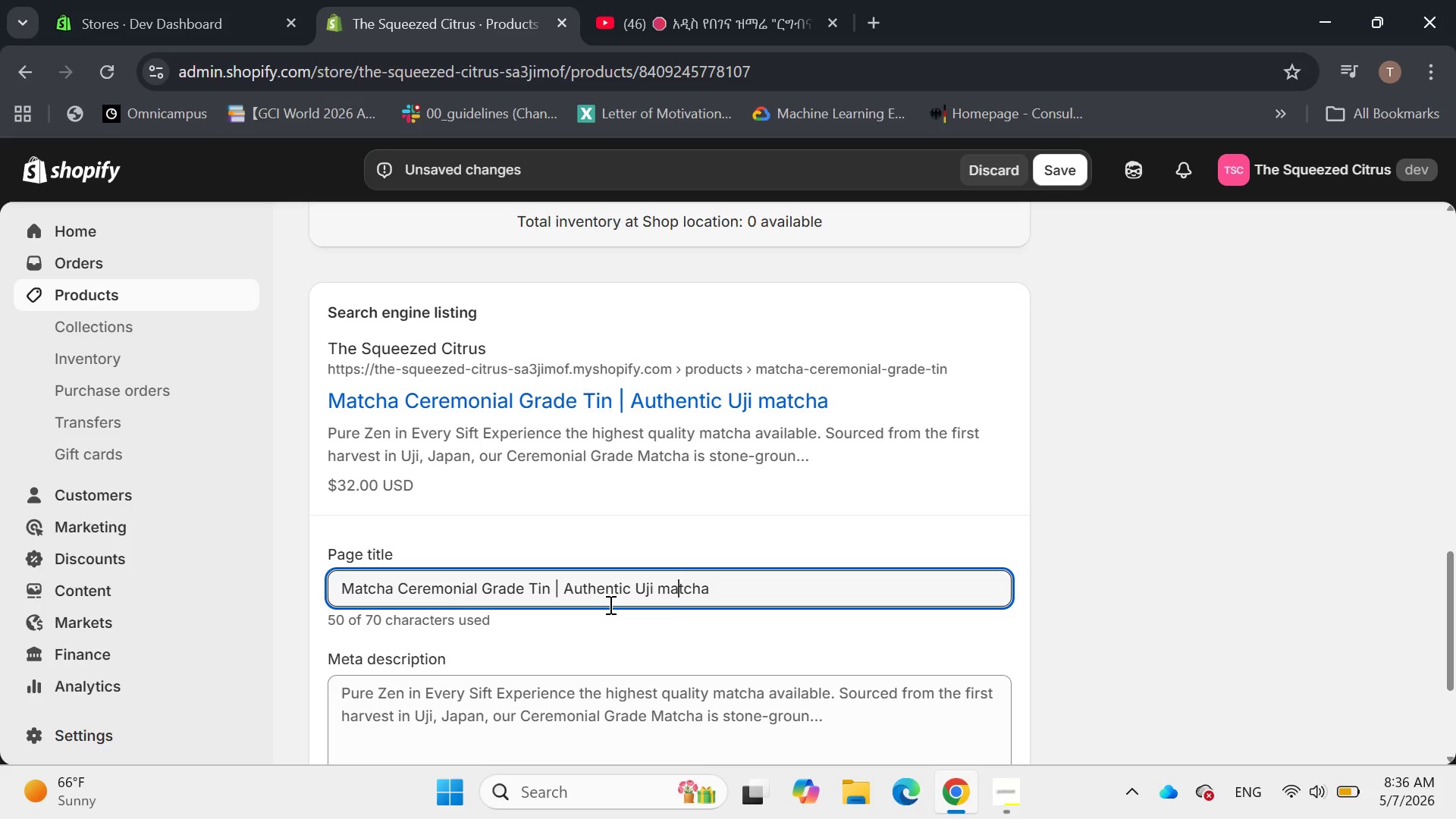 
key(ArrowLeft)
 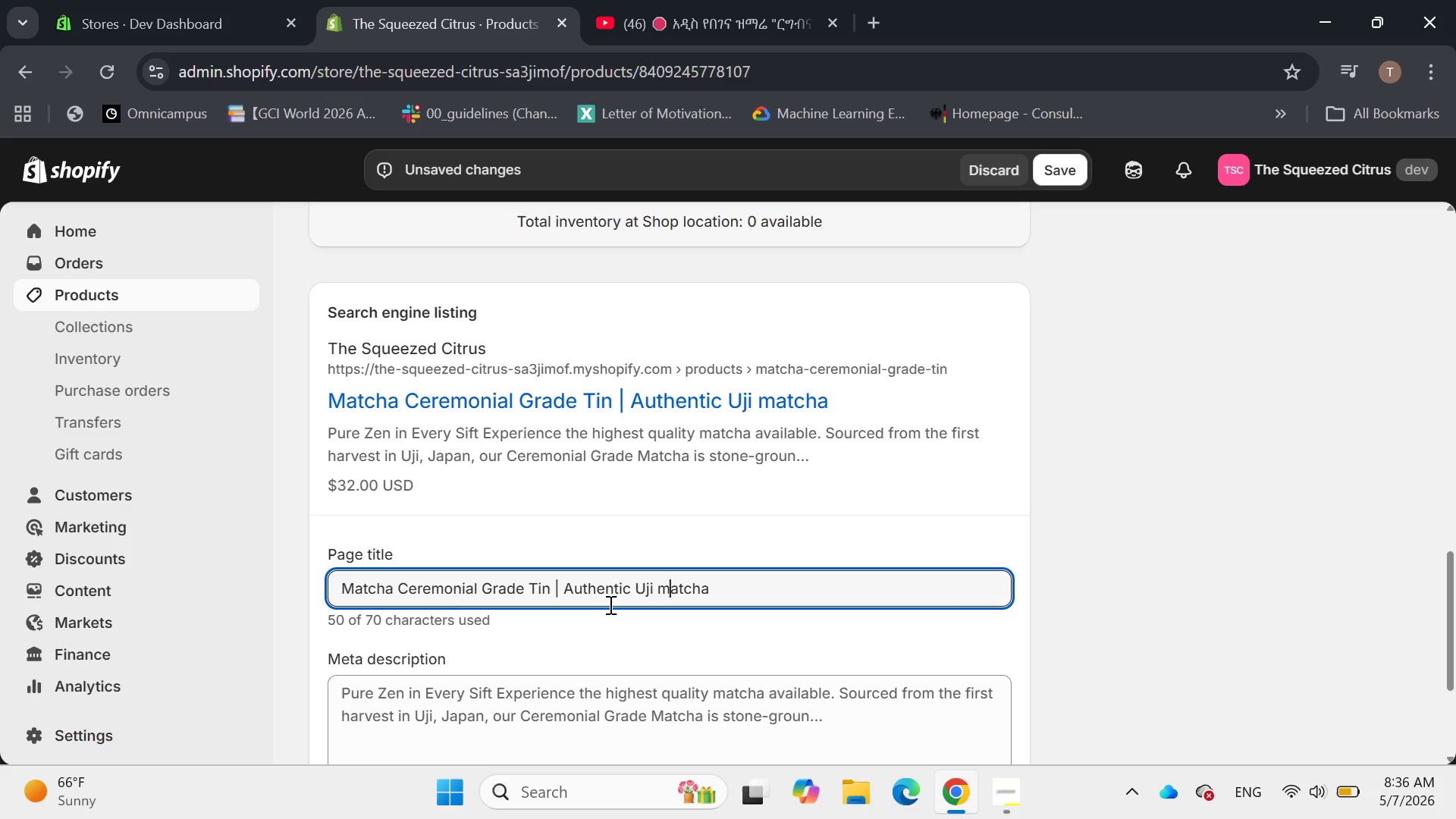 
key(Backspace)
 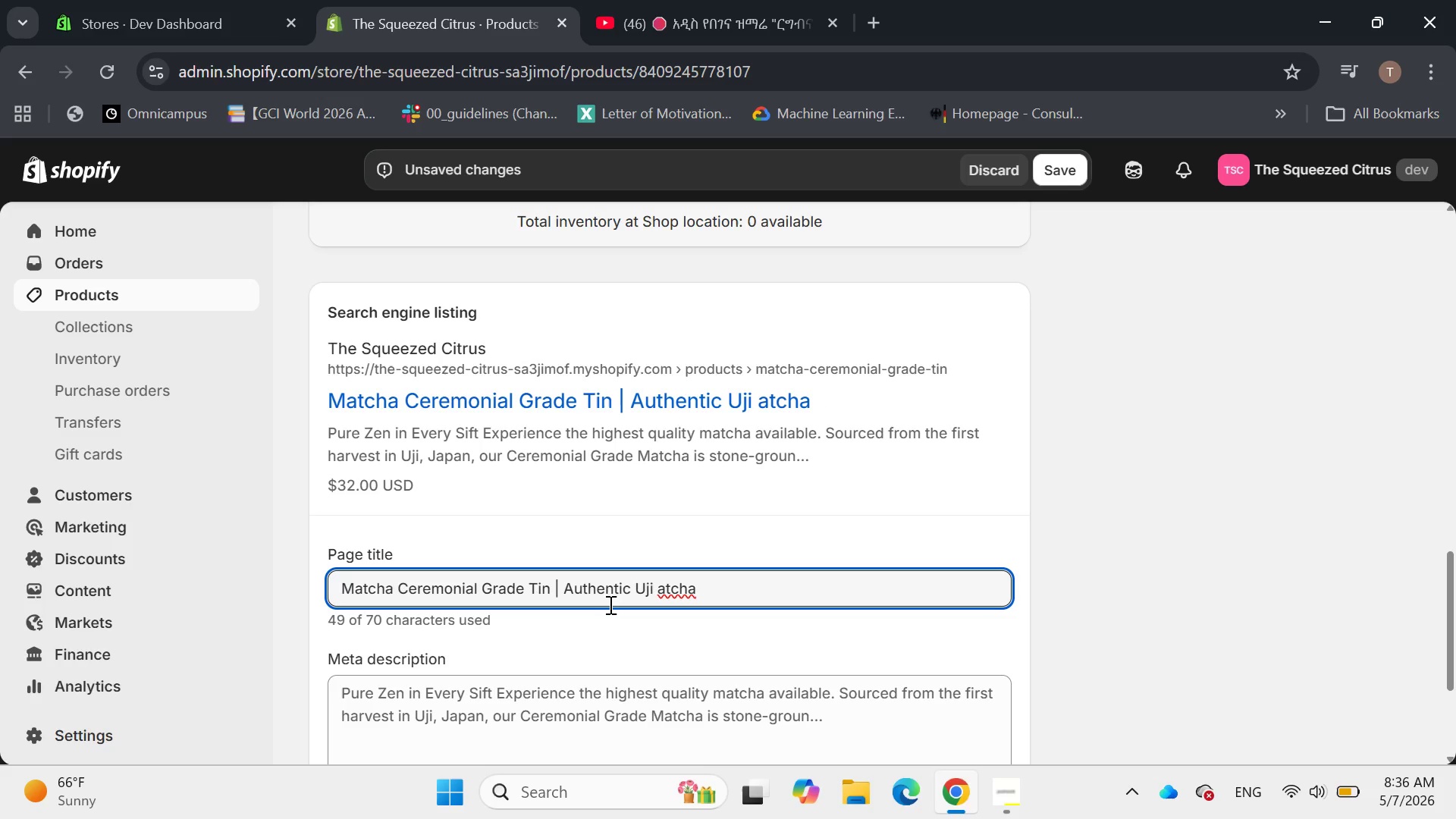 
key(Shift+ShiftLeft)
 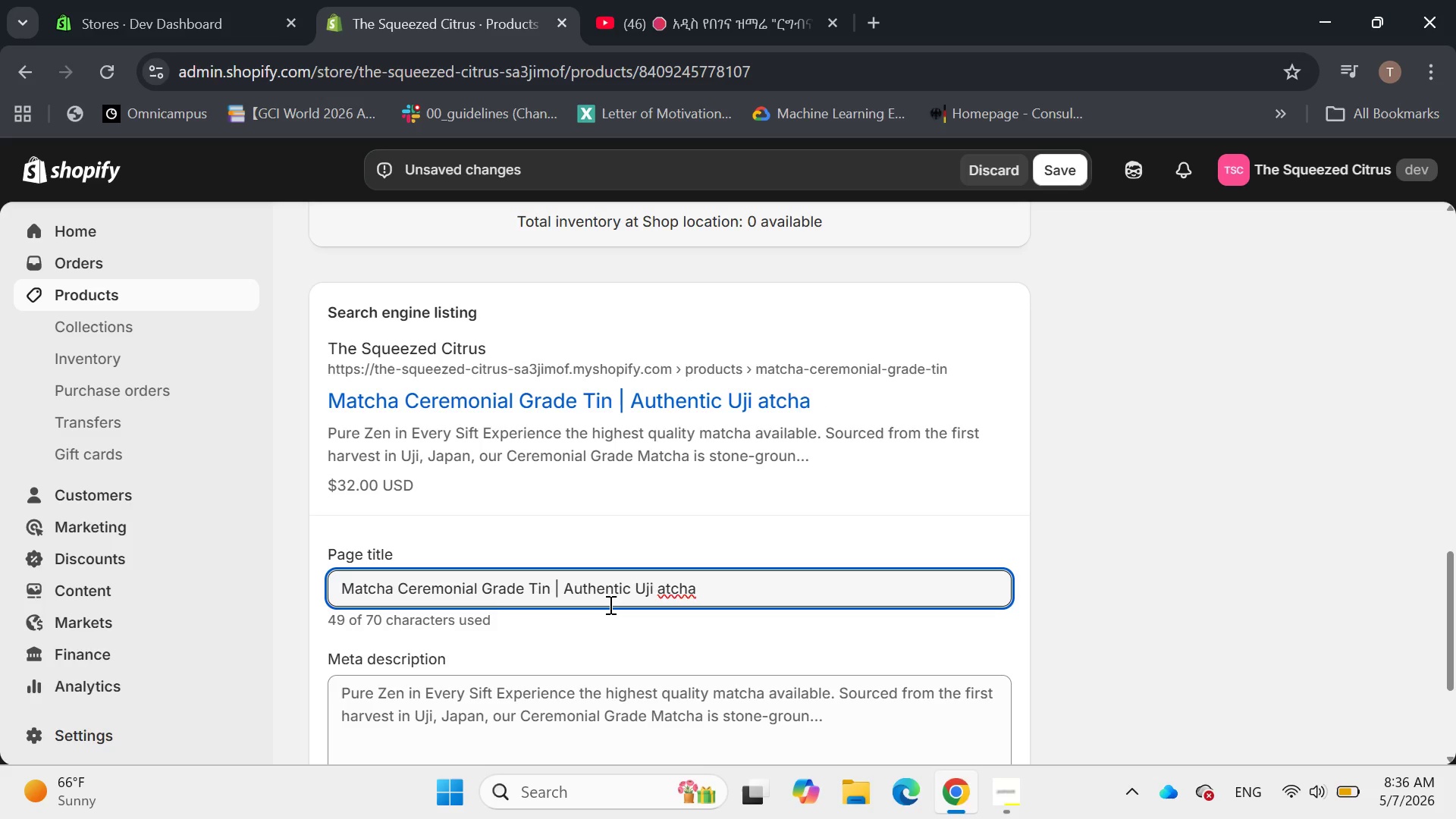 
key(Shift+M)
 